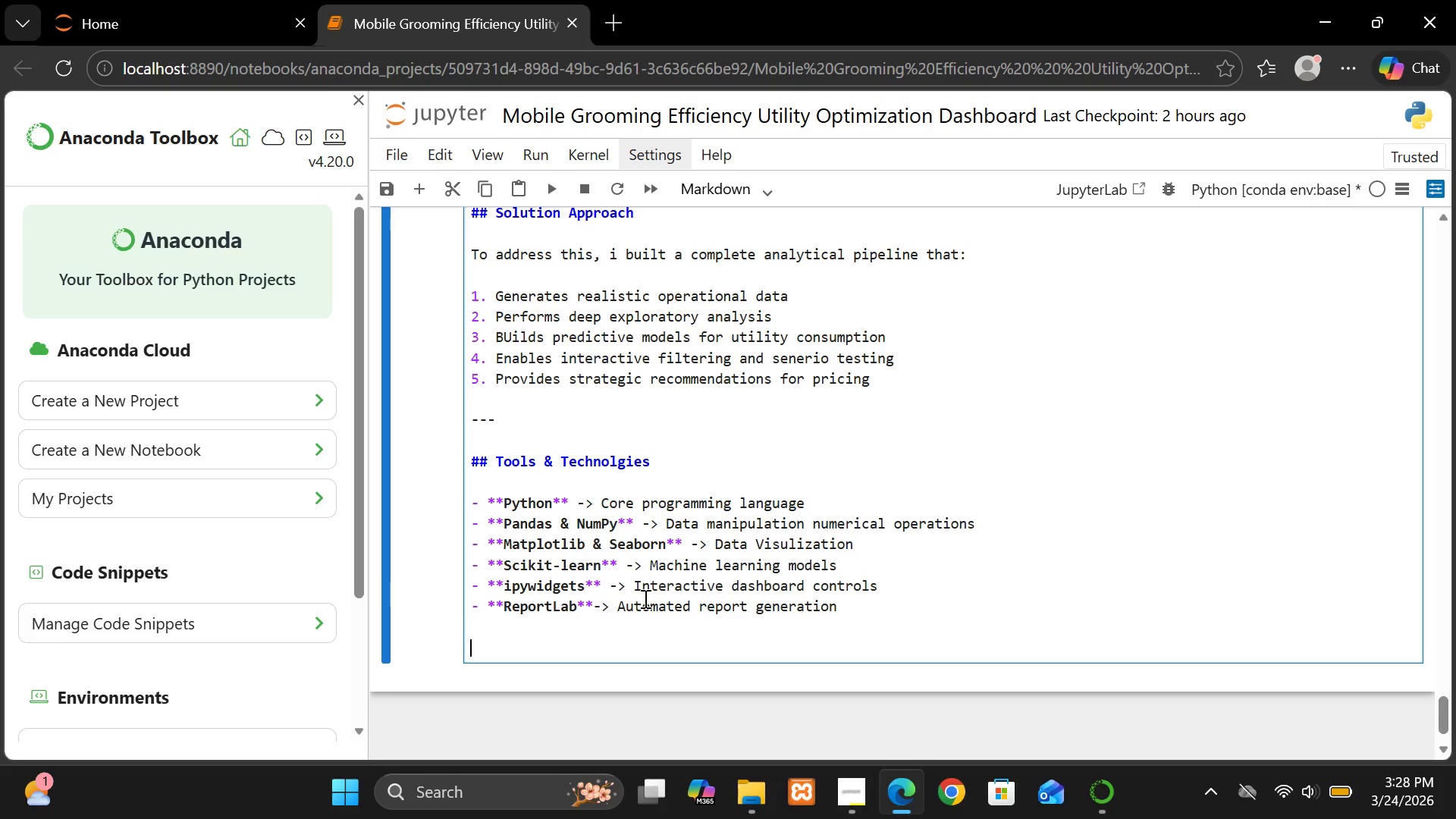 
key(Backspace)
 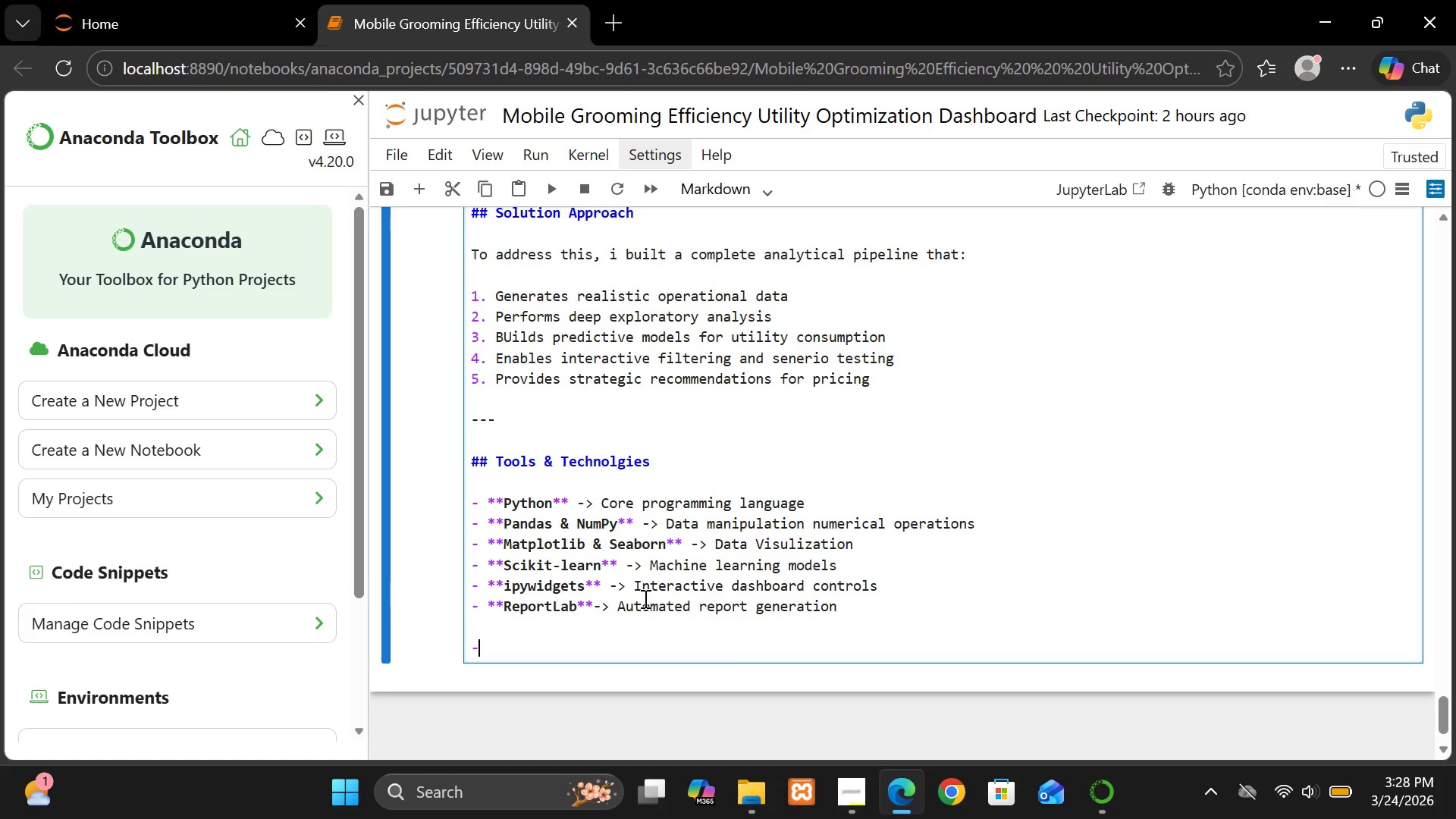 
key(Minus)
 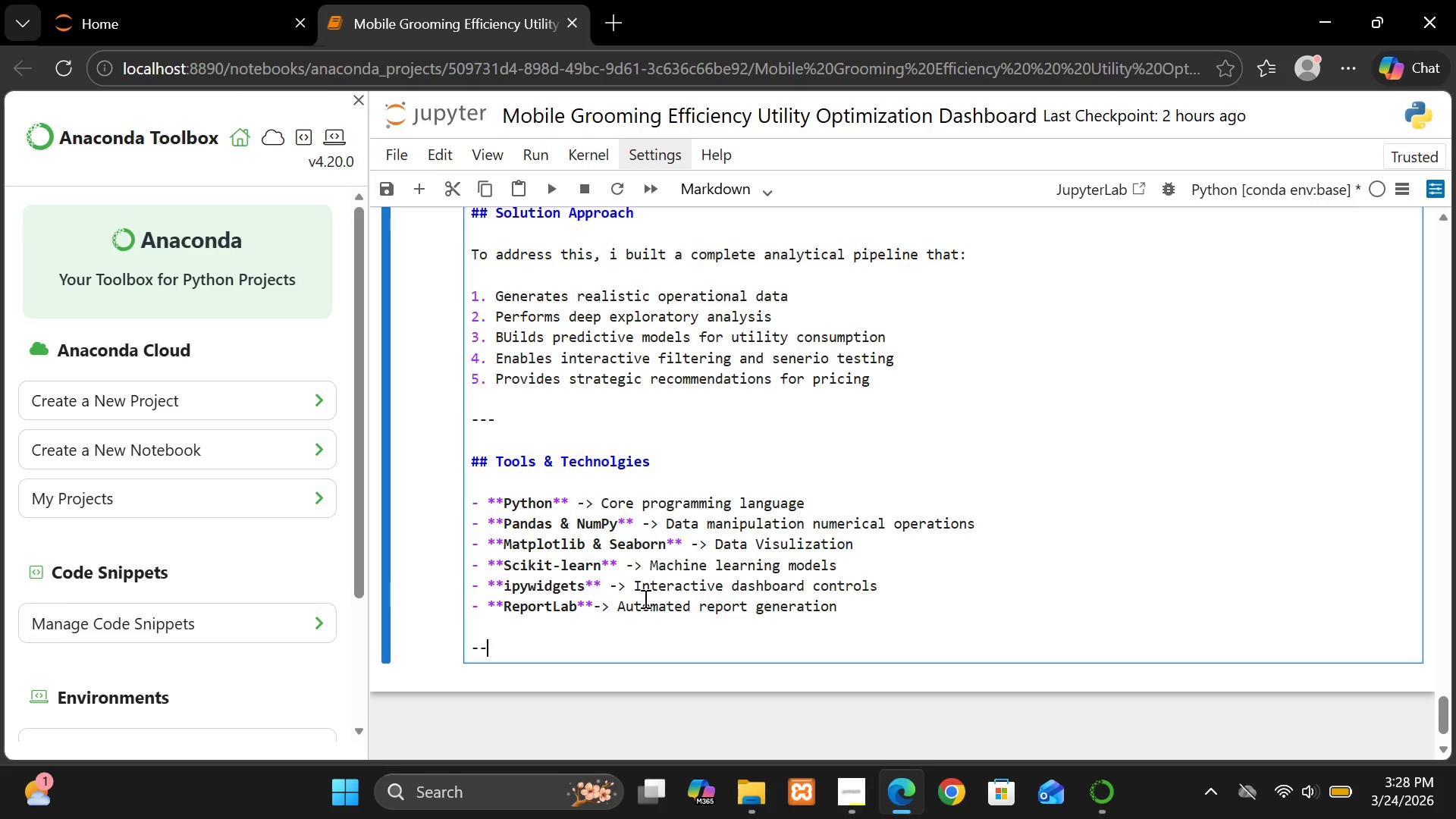 
key(Minus)
 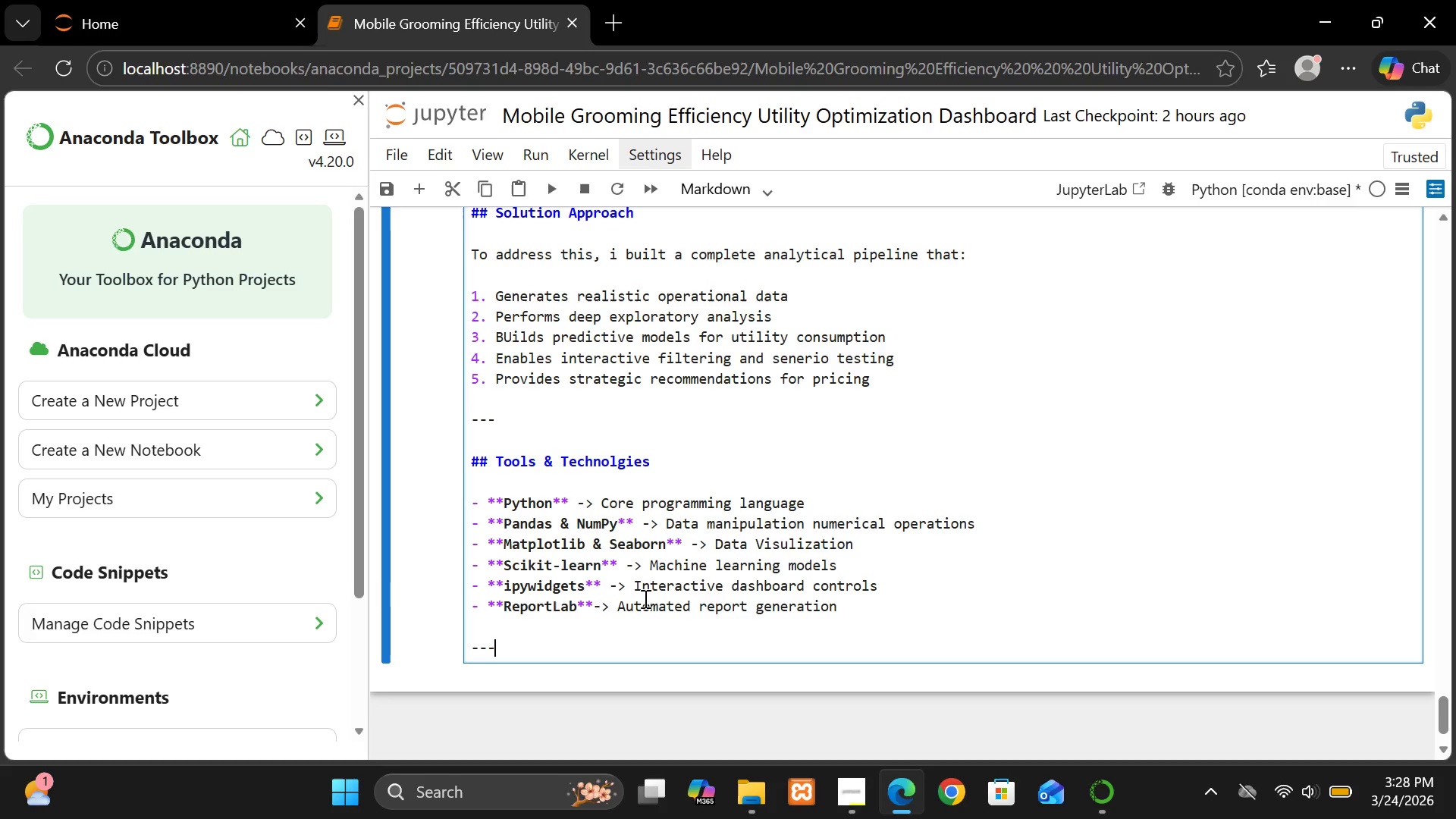 
key(Minus)
 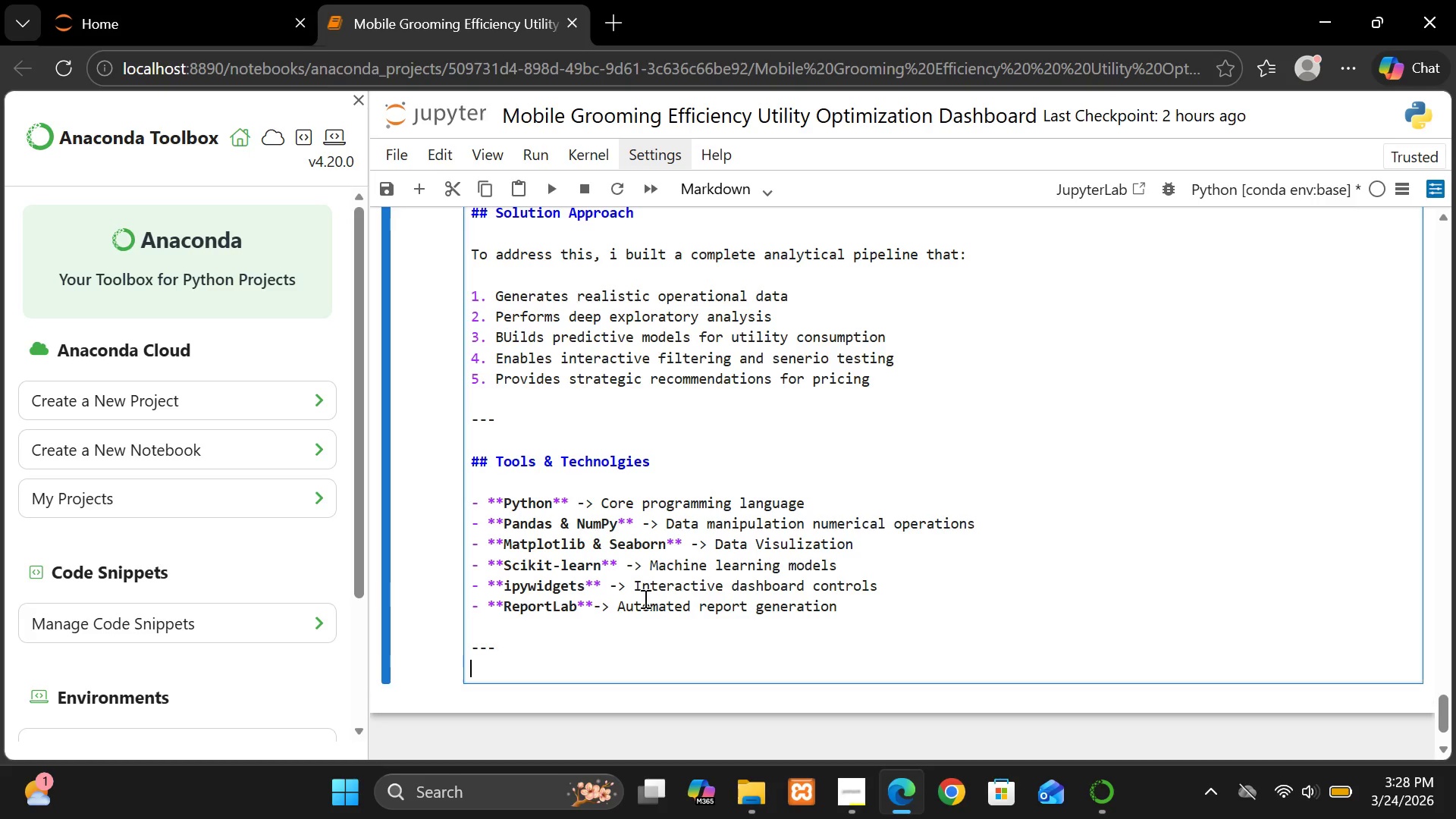 
key(Enter)
 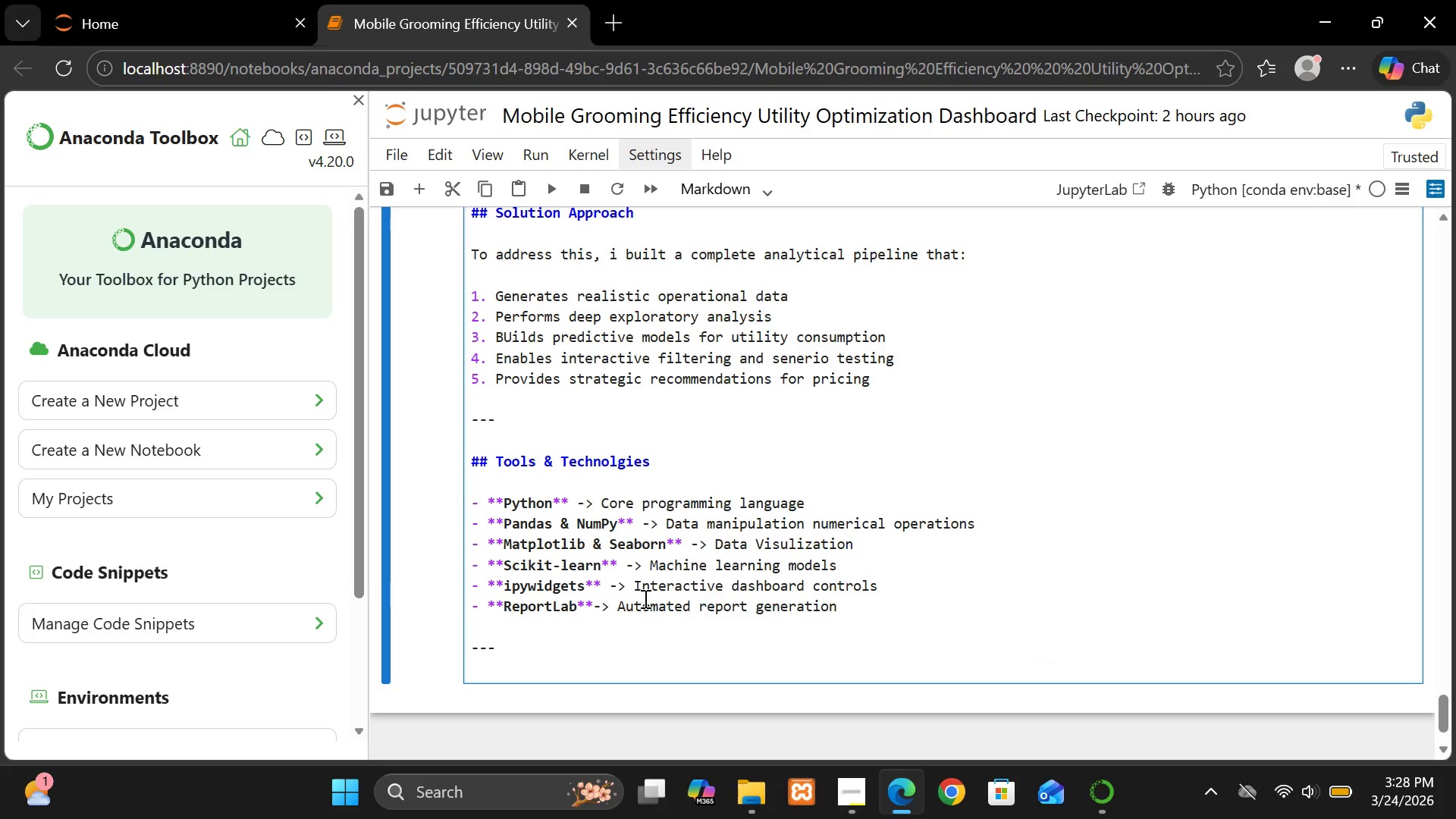 
key(Enter)
 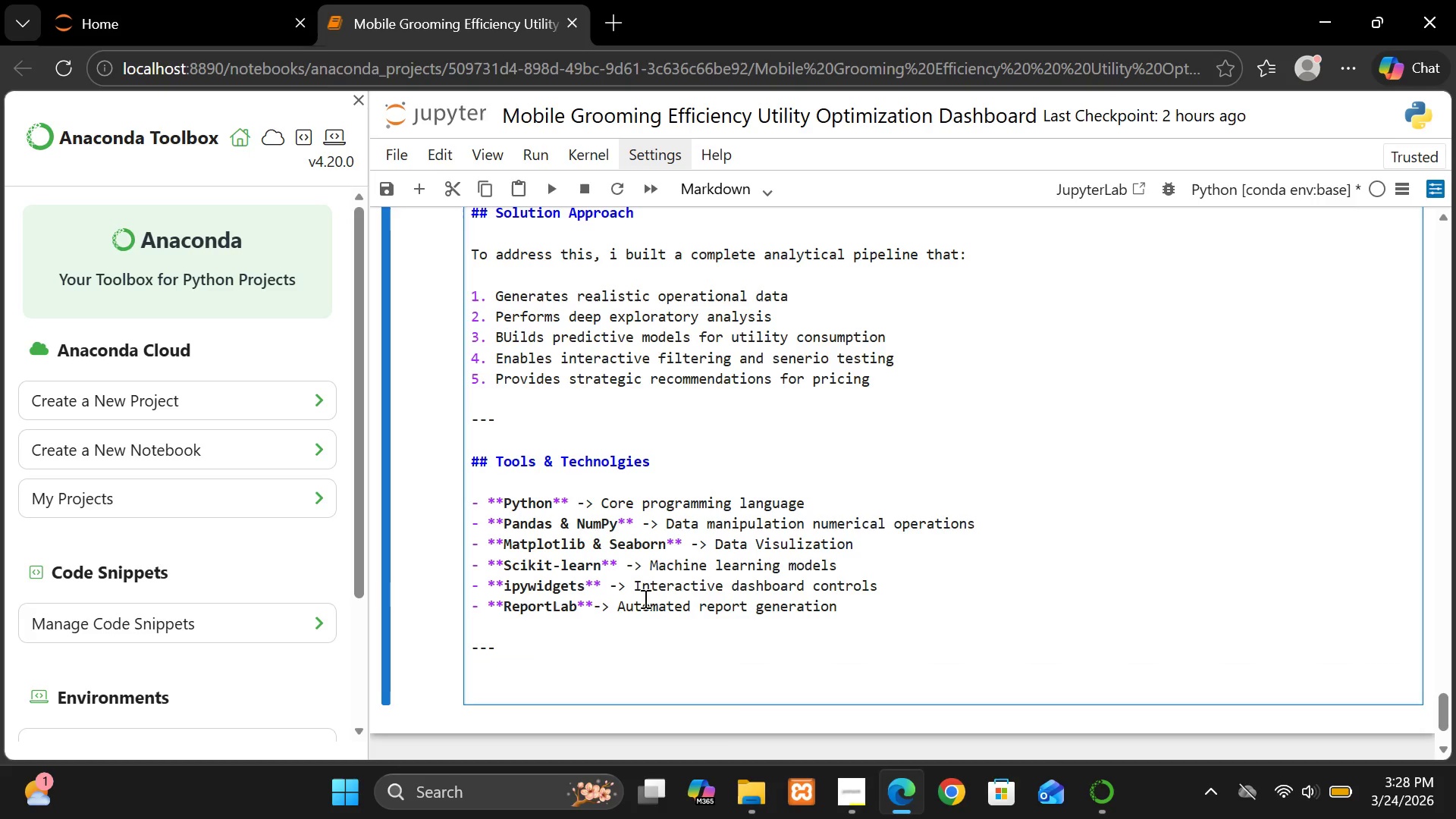 
type(## )
 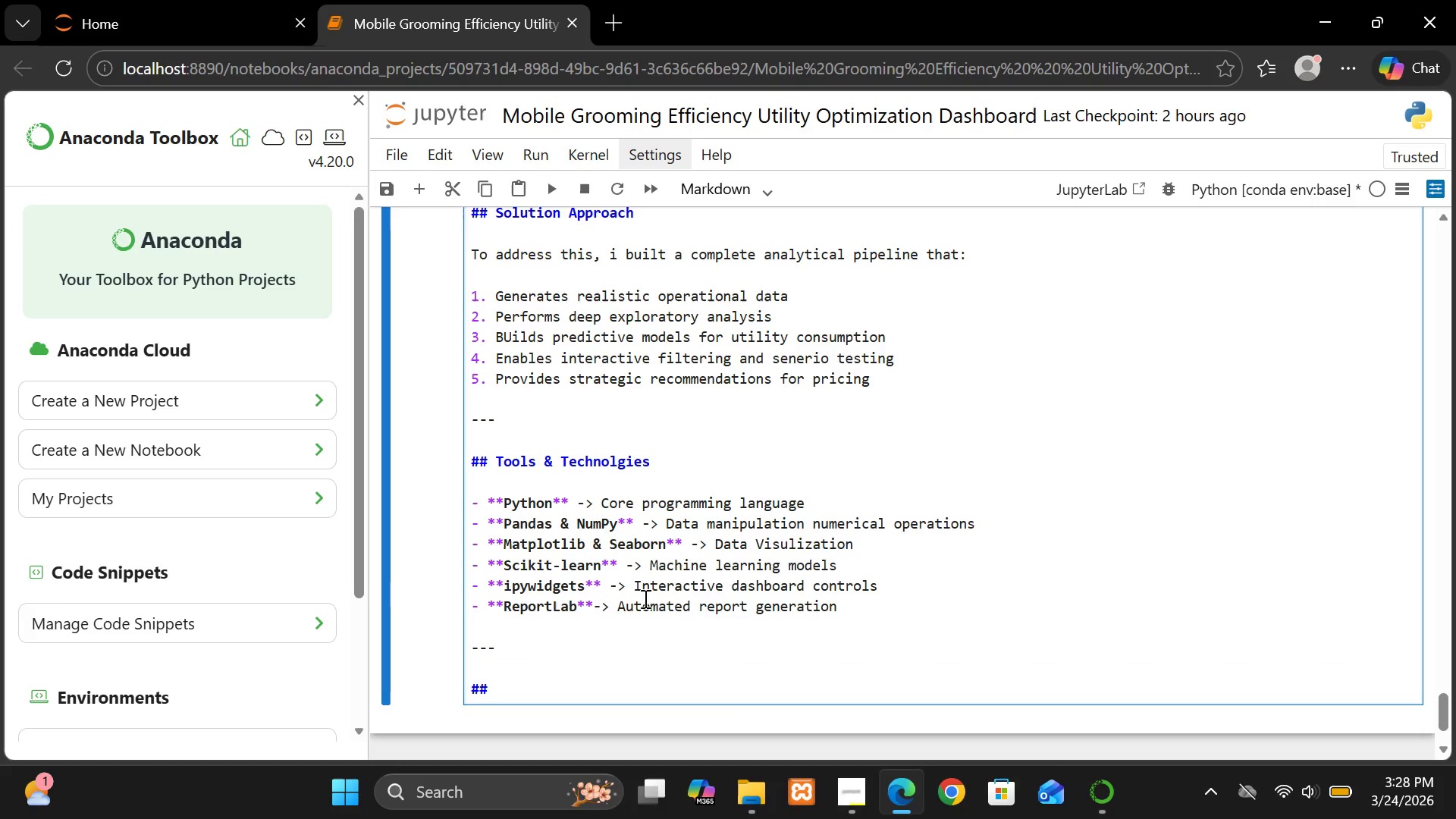 
type(EX)
 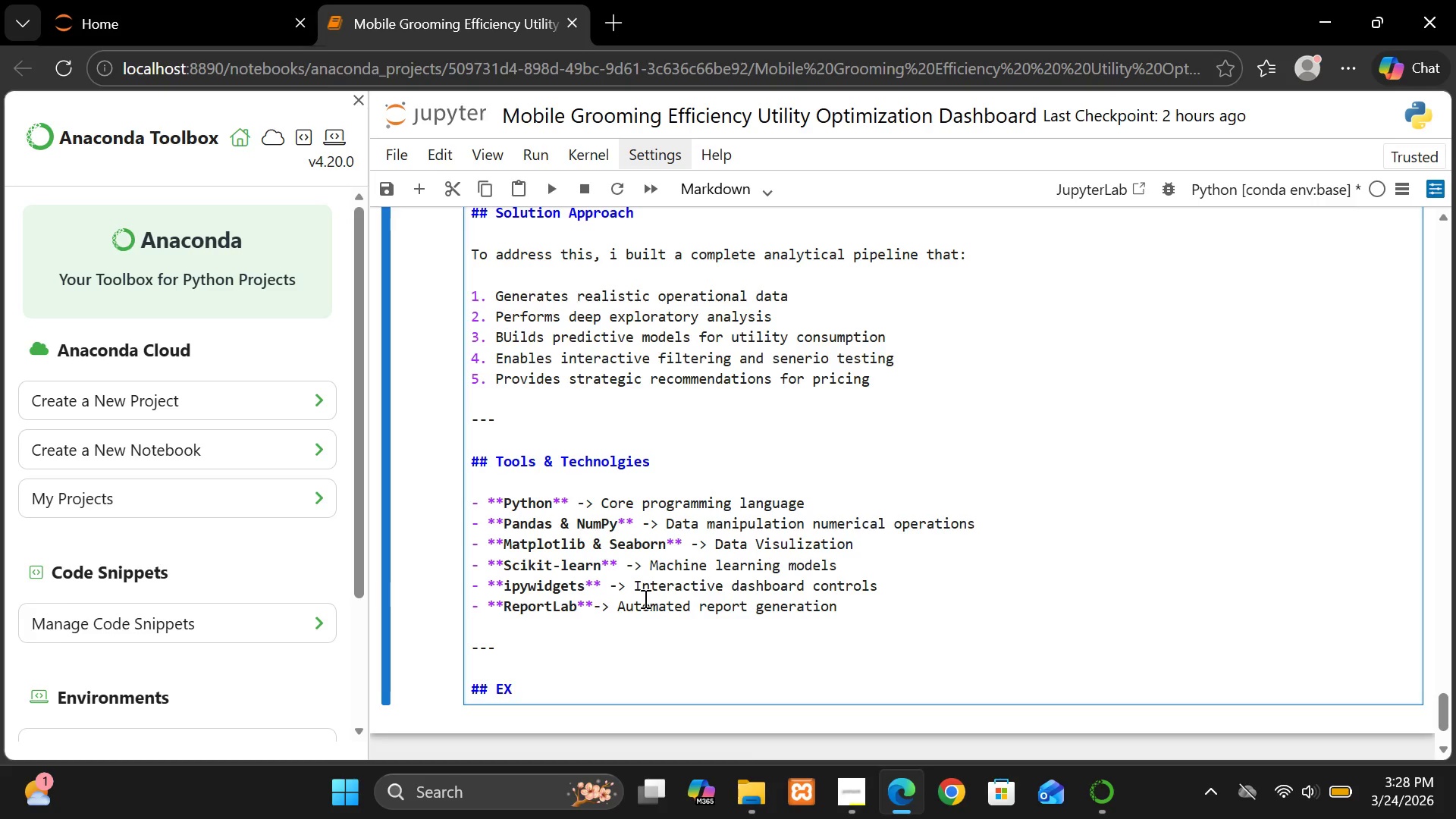 
type(pecr)
key(Backspace)
key(Backspace)
key(Backspace)
key(Backspace)
key(Backspace)
type(xpected Outcomes)
 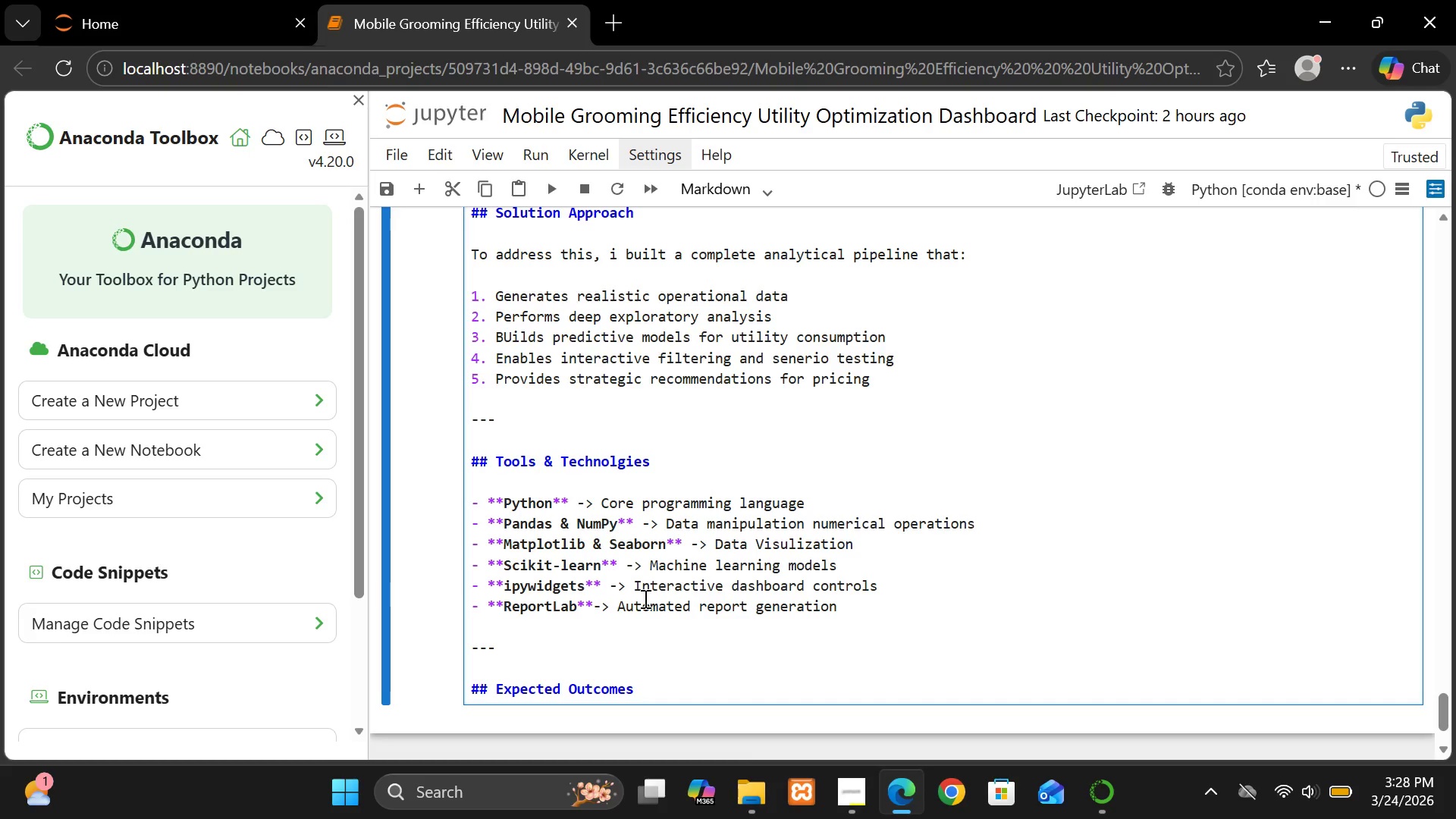 
key(Enter)
 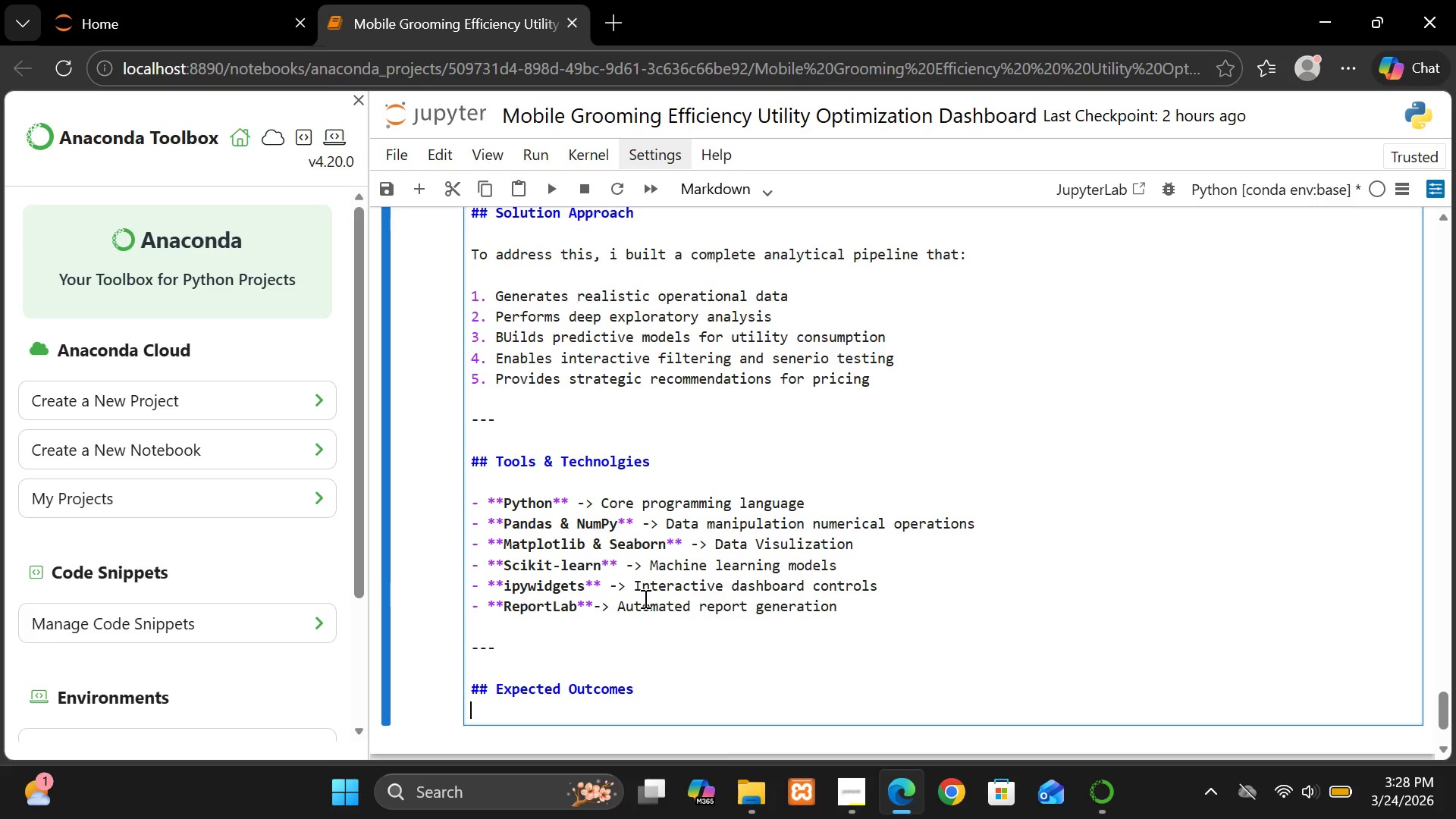 
key(Enter)
 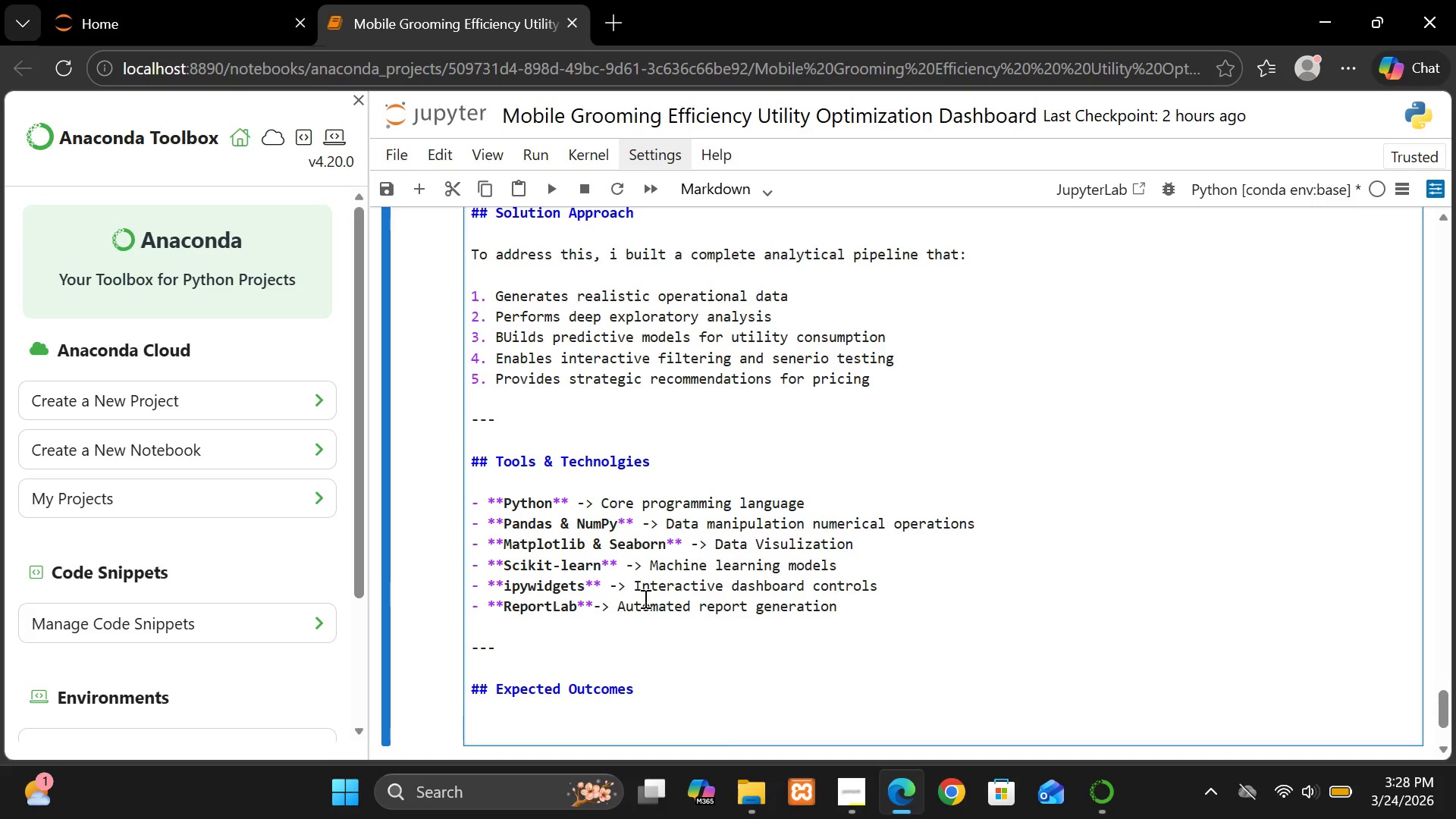 
type(Atbbb)
key(Backspace)
key(Backspace)
key(Backspace)
type( the end of th)
 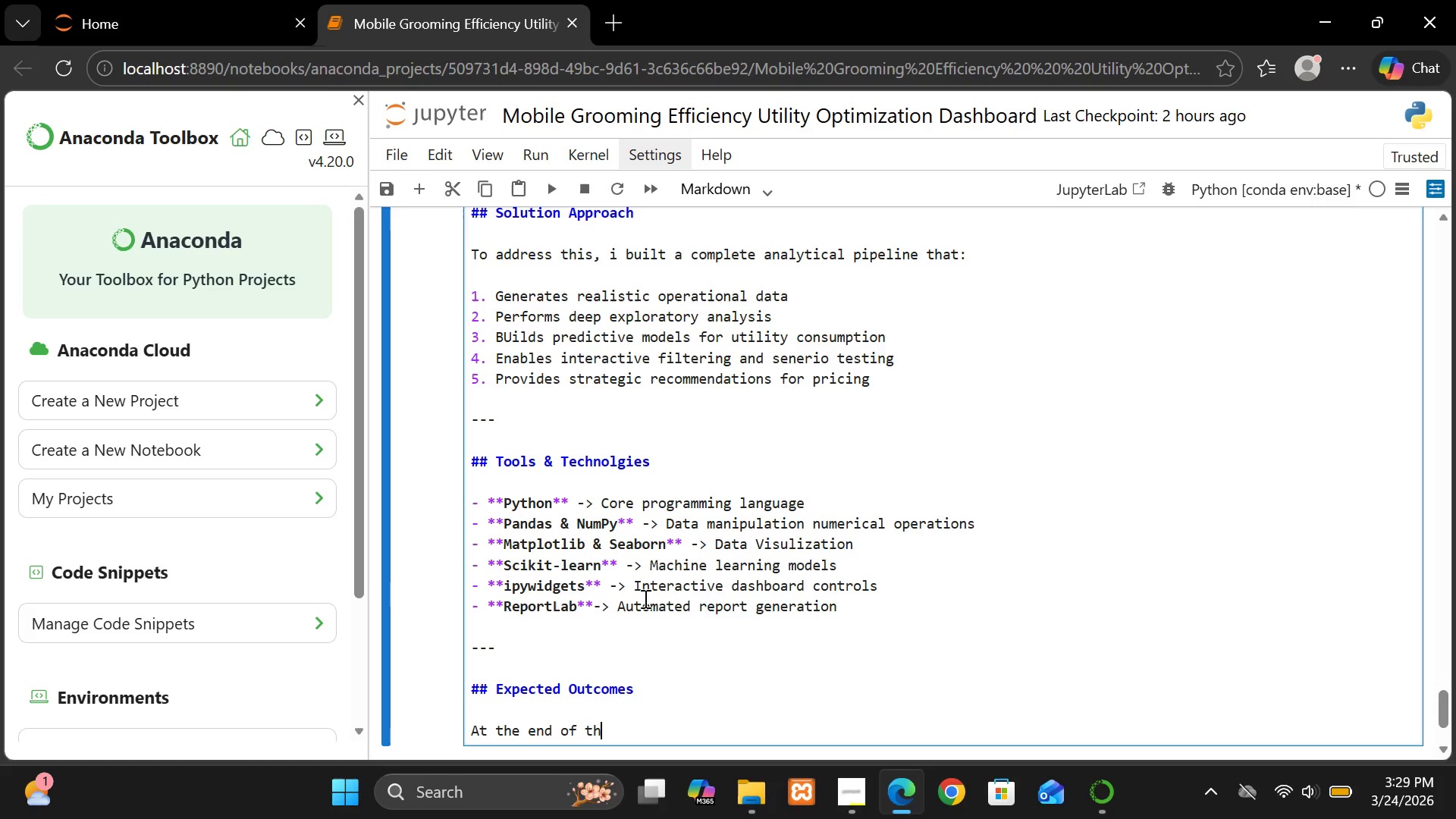 
type(is project, the business will be able to:)
 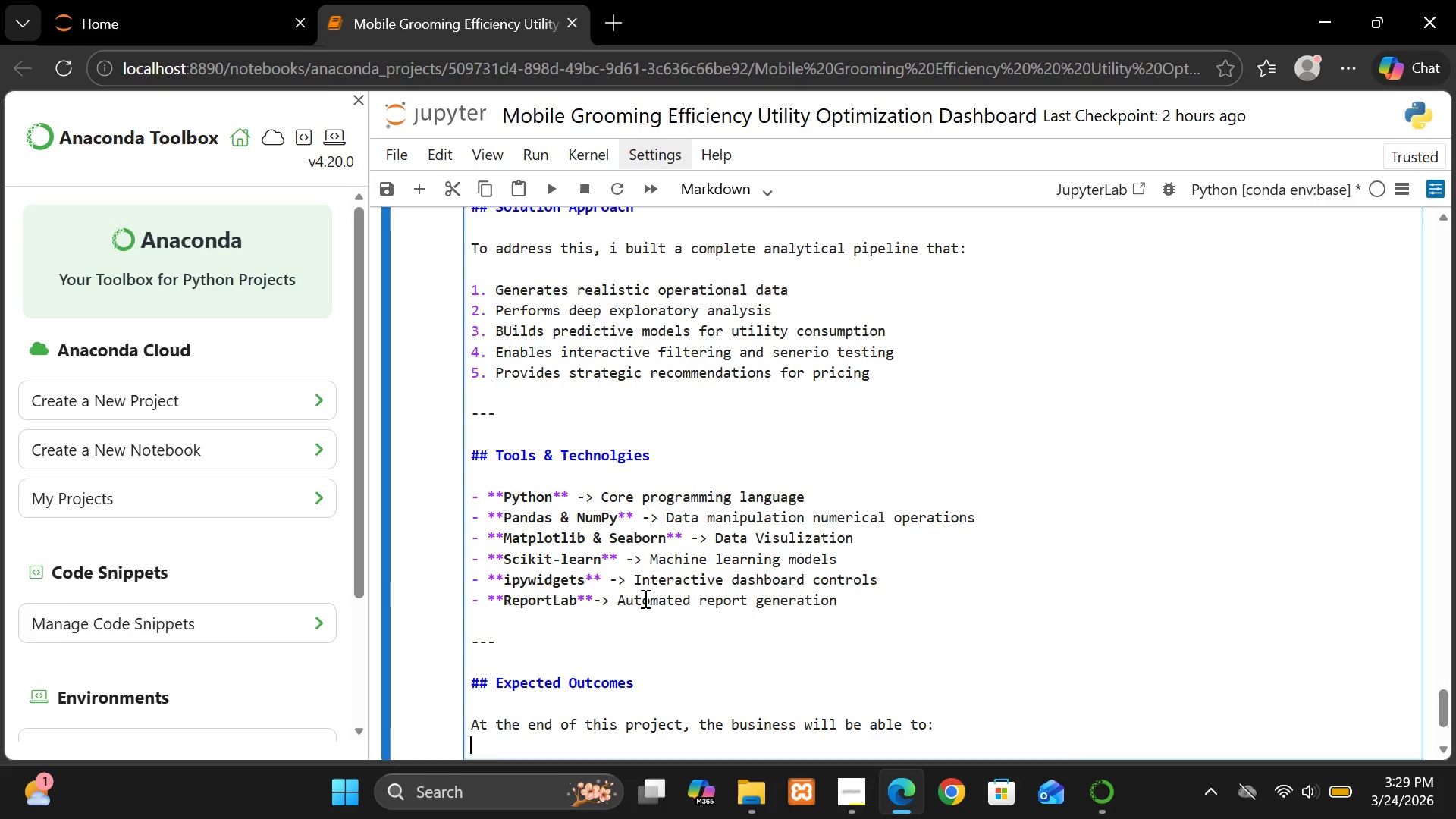 
 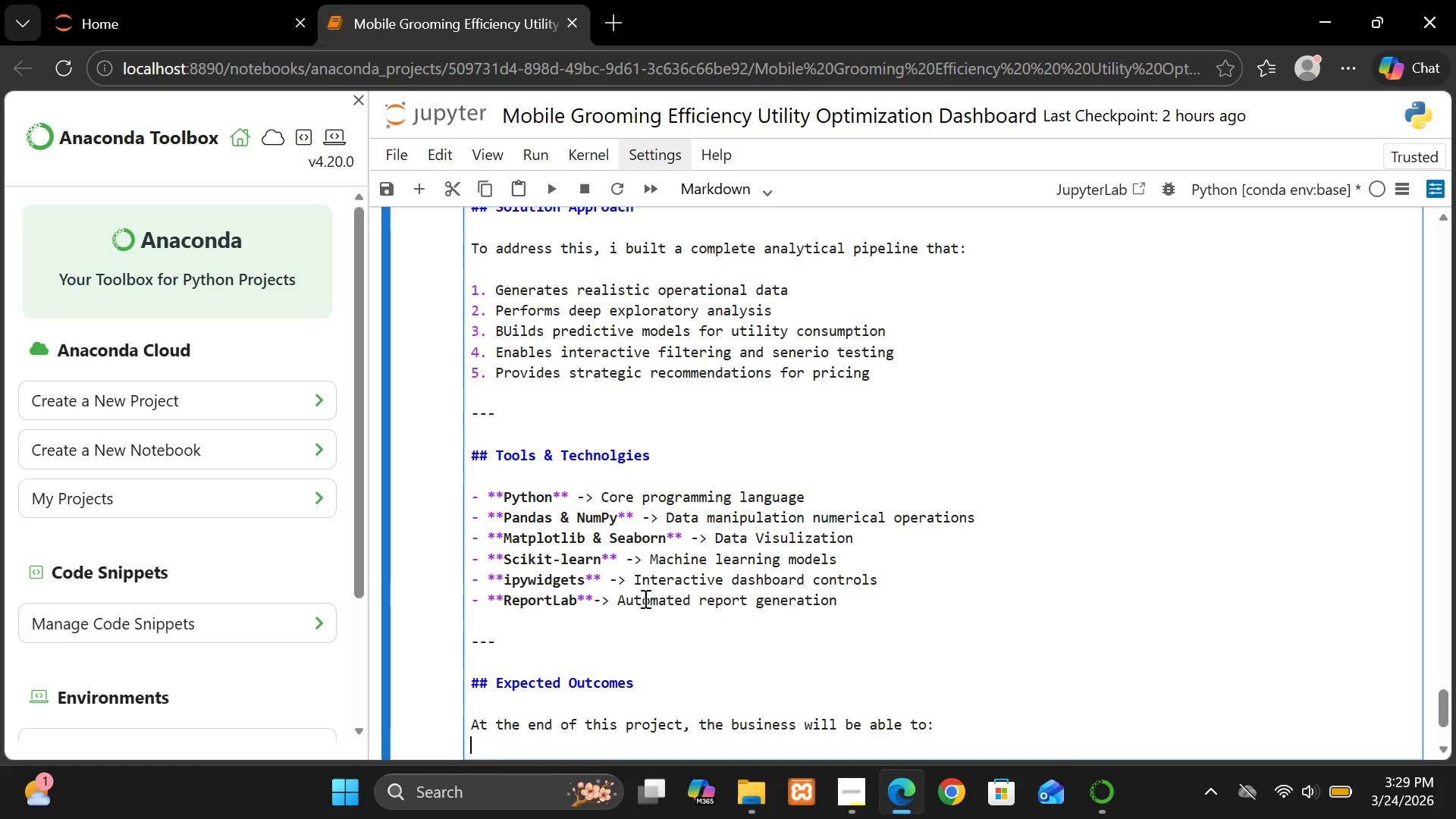 
key(Enter)
 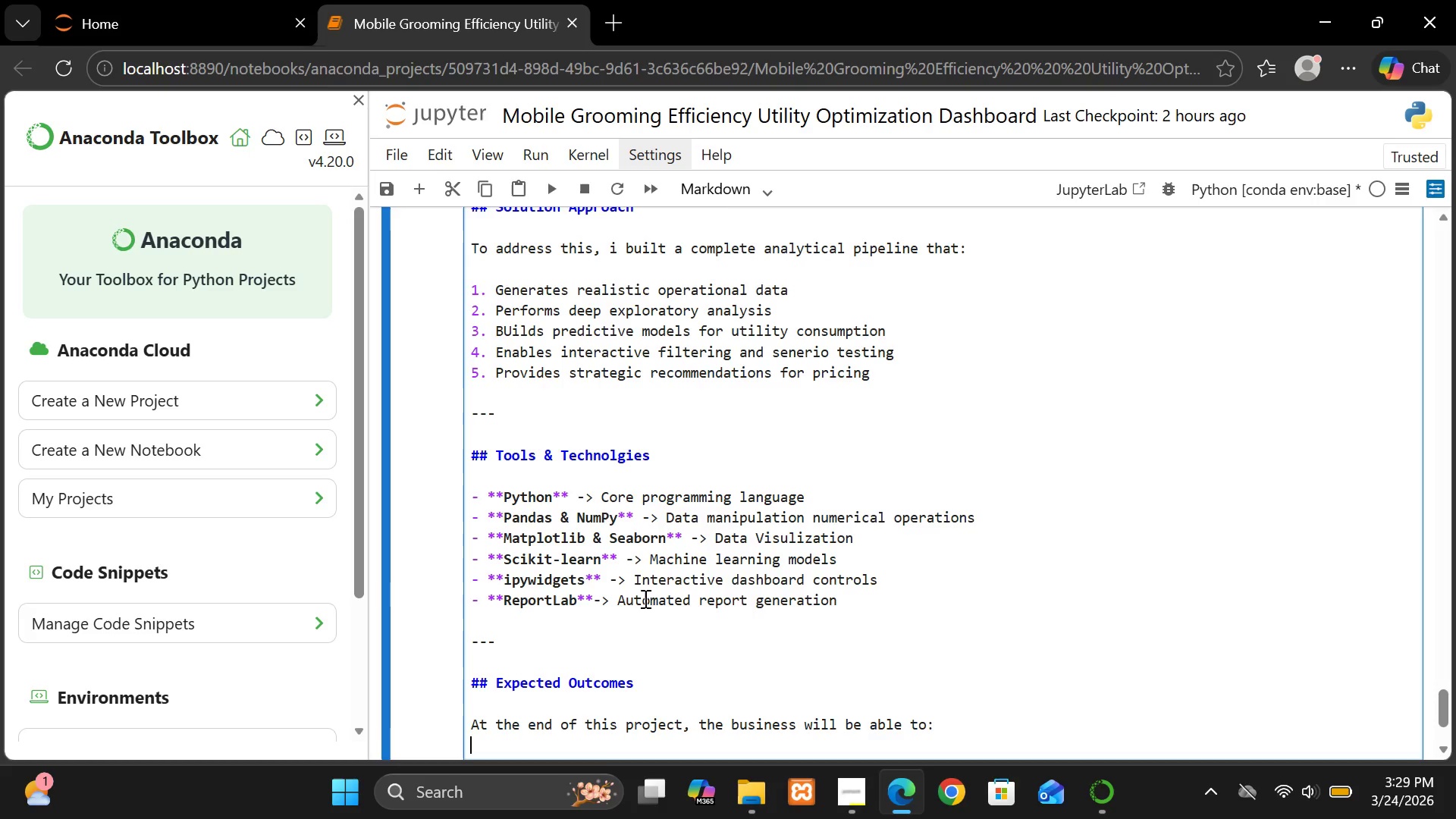 
key(Enter)
 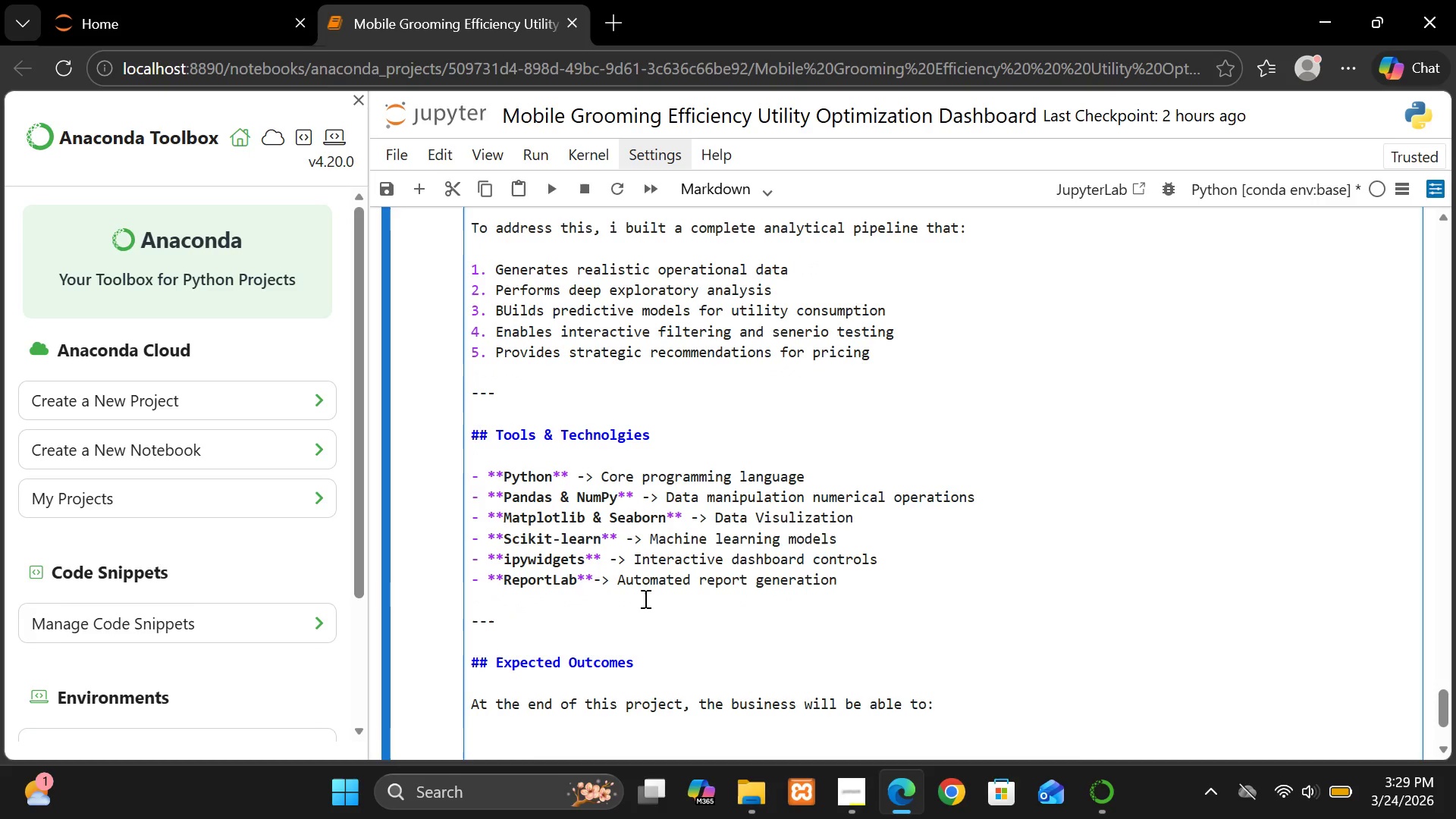 
key(Minus)
 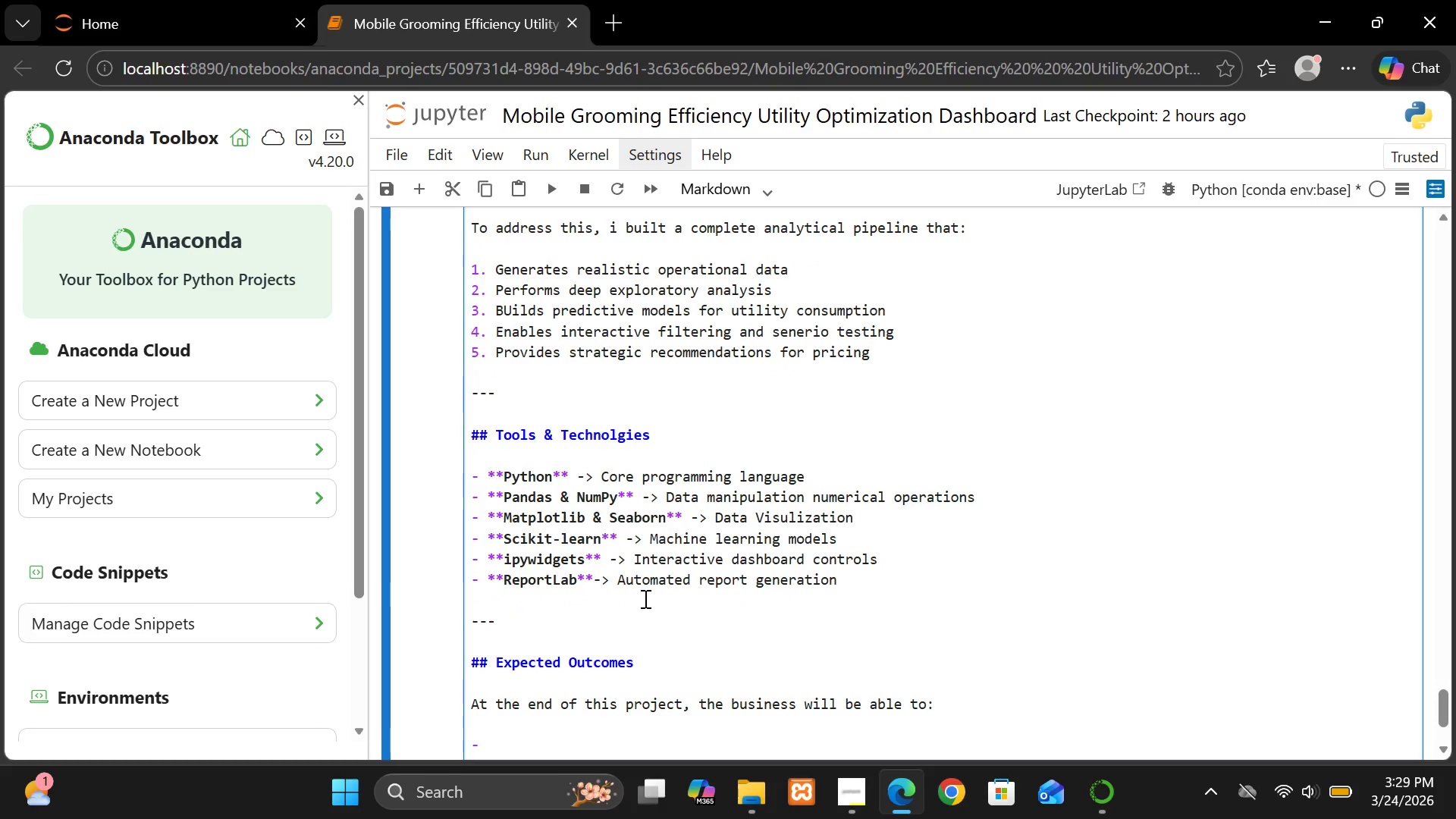 
key(Space)
 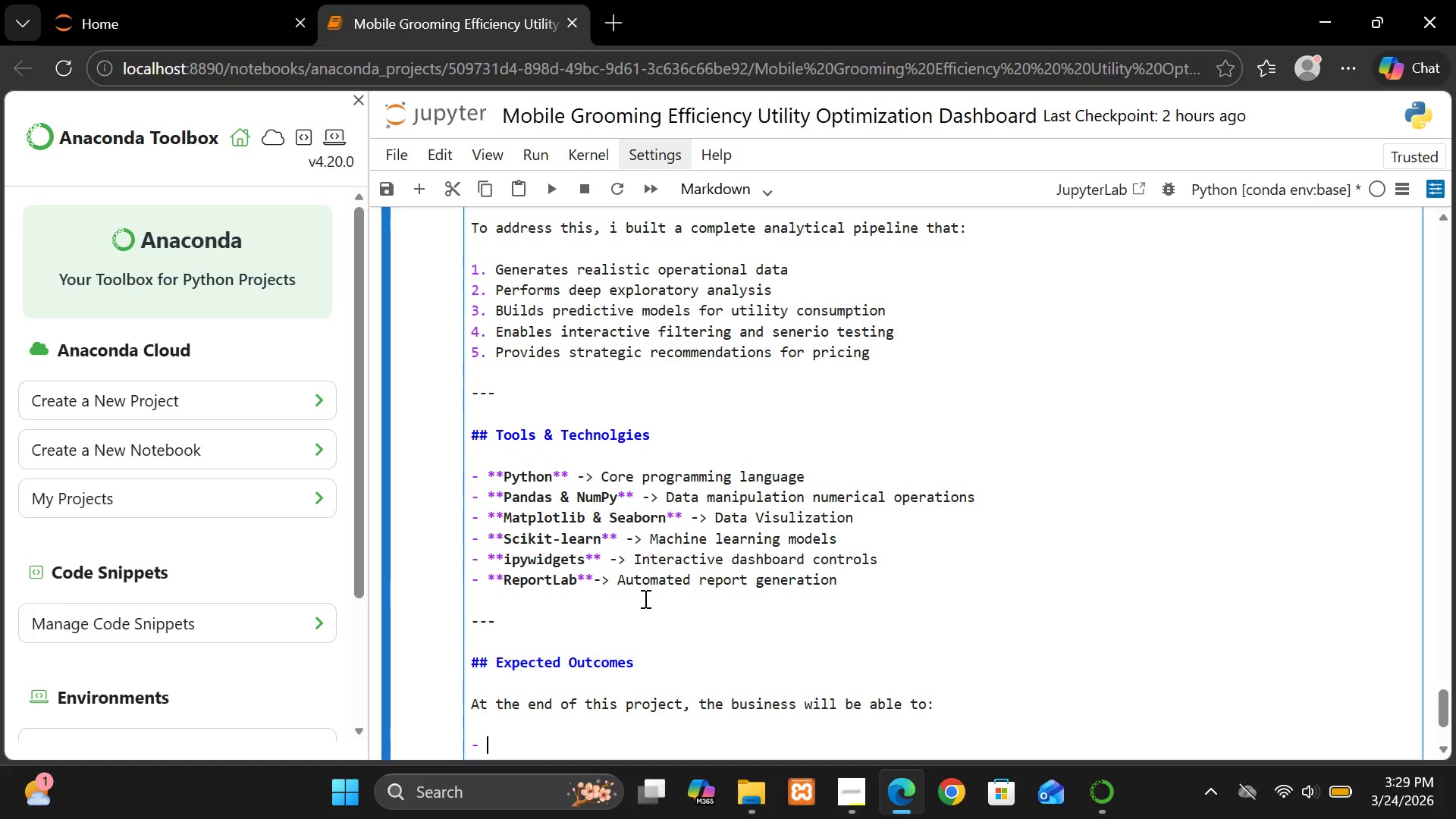 
type(Identity )
 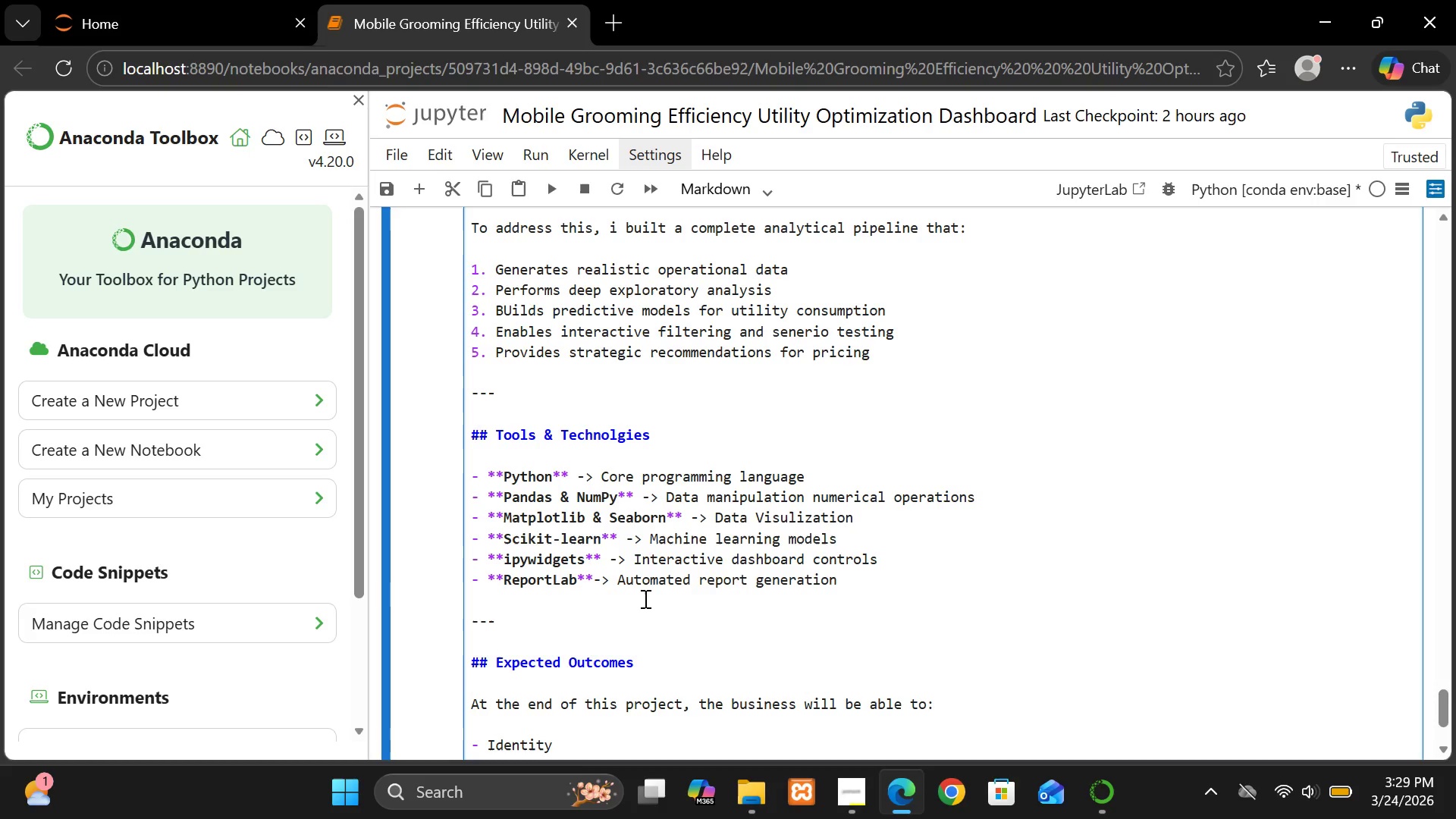 
hold_key(key=ShiftLeft, duration=0.47)
 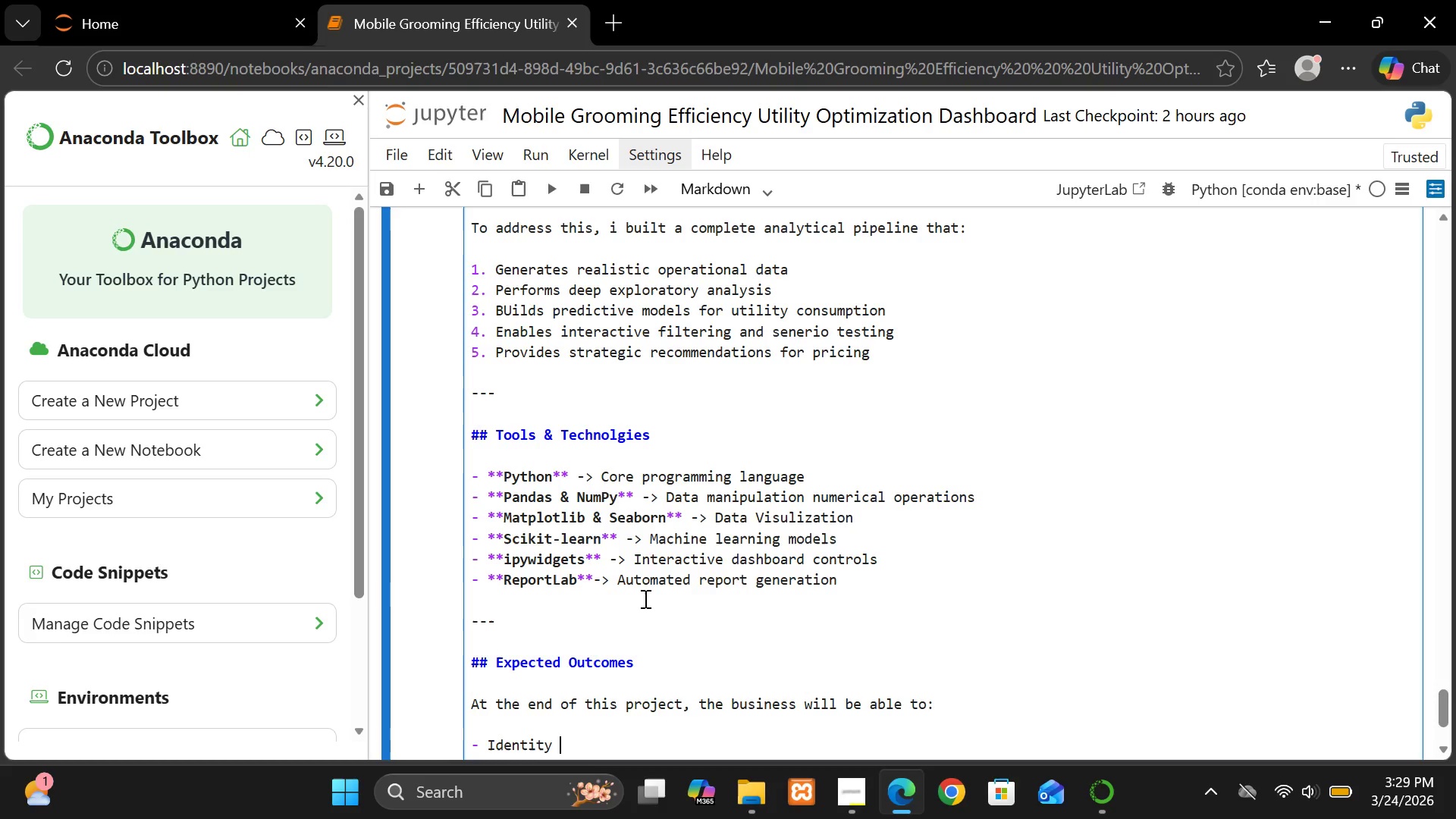 
hold_key(key=ShiftRight, duration=1.5)
 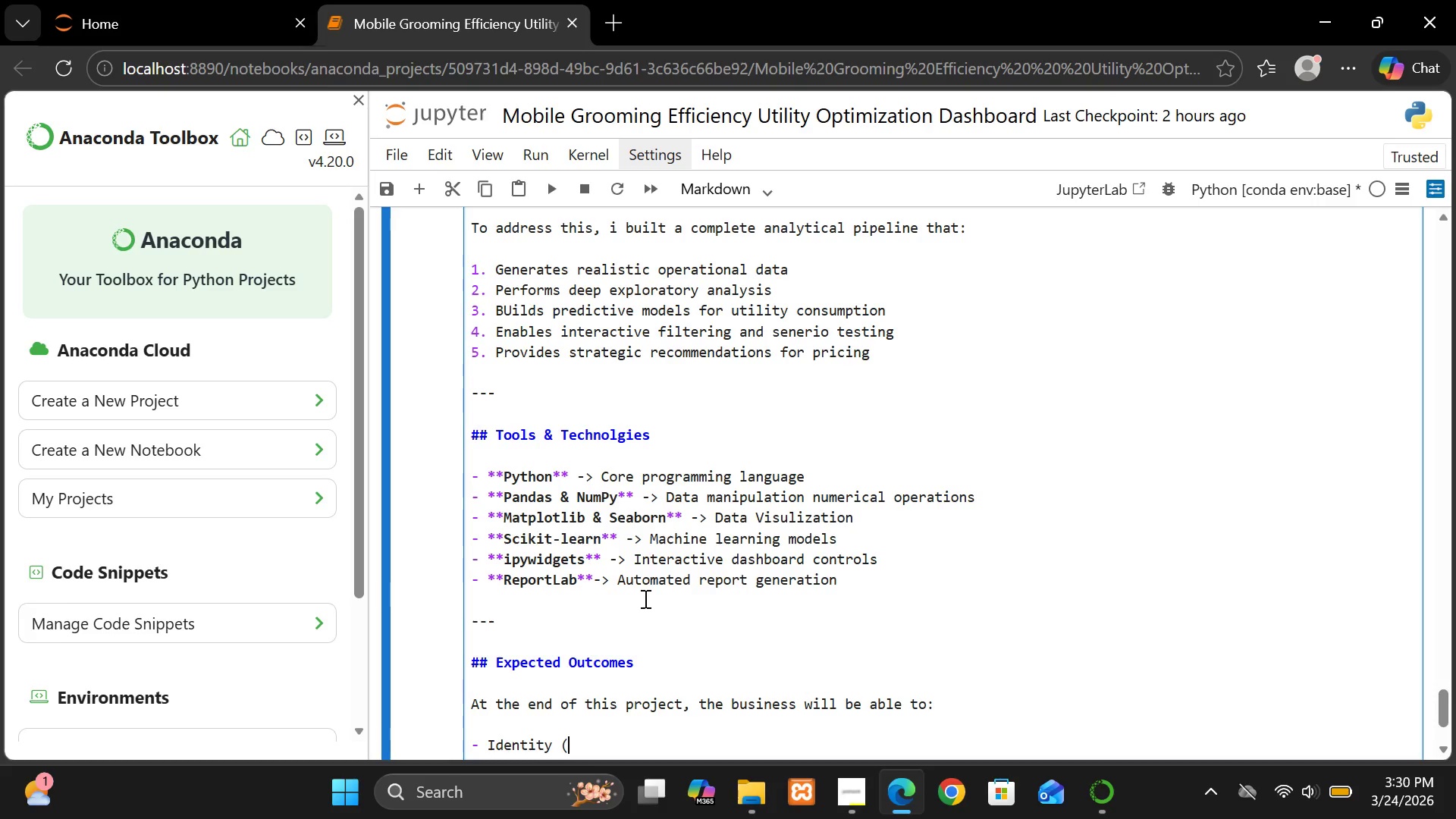 
type((()
key(Backspace)
key(Backspace)
key(Backspace)
type( **high=)
key(Backspace)
type(-cost grooming profiles**)
 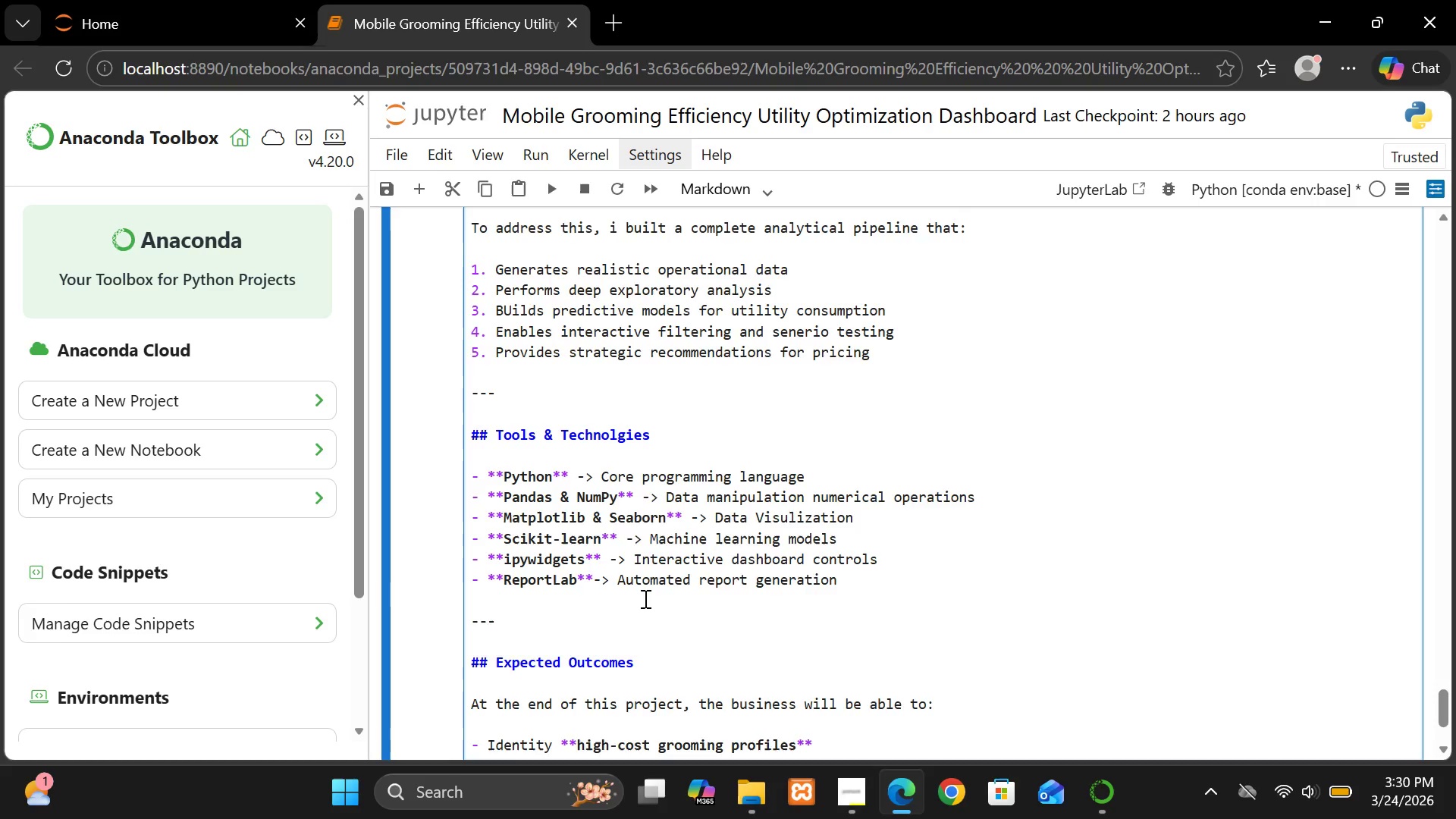 
key(Enter)
 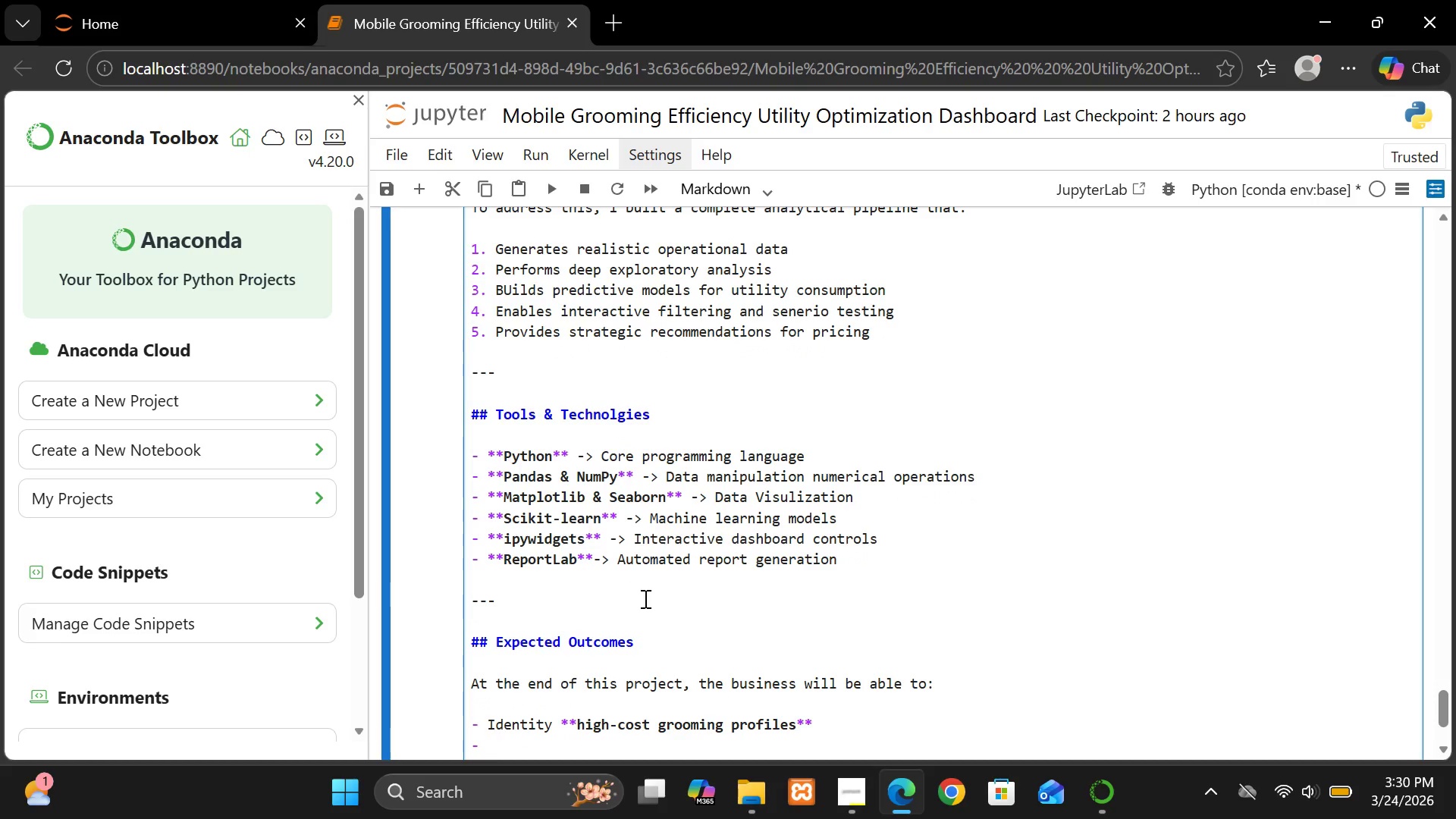 
type(Implr])
key(Backspace)
key(Backspace)
type(ement **tr)
key(Backspace)
type(iered pricing stra)
 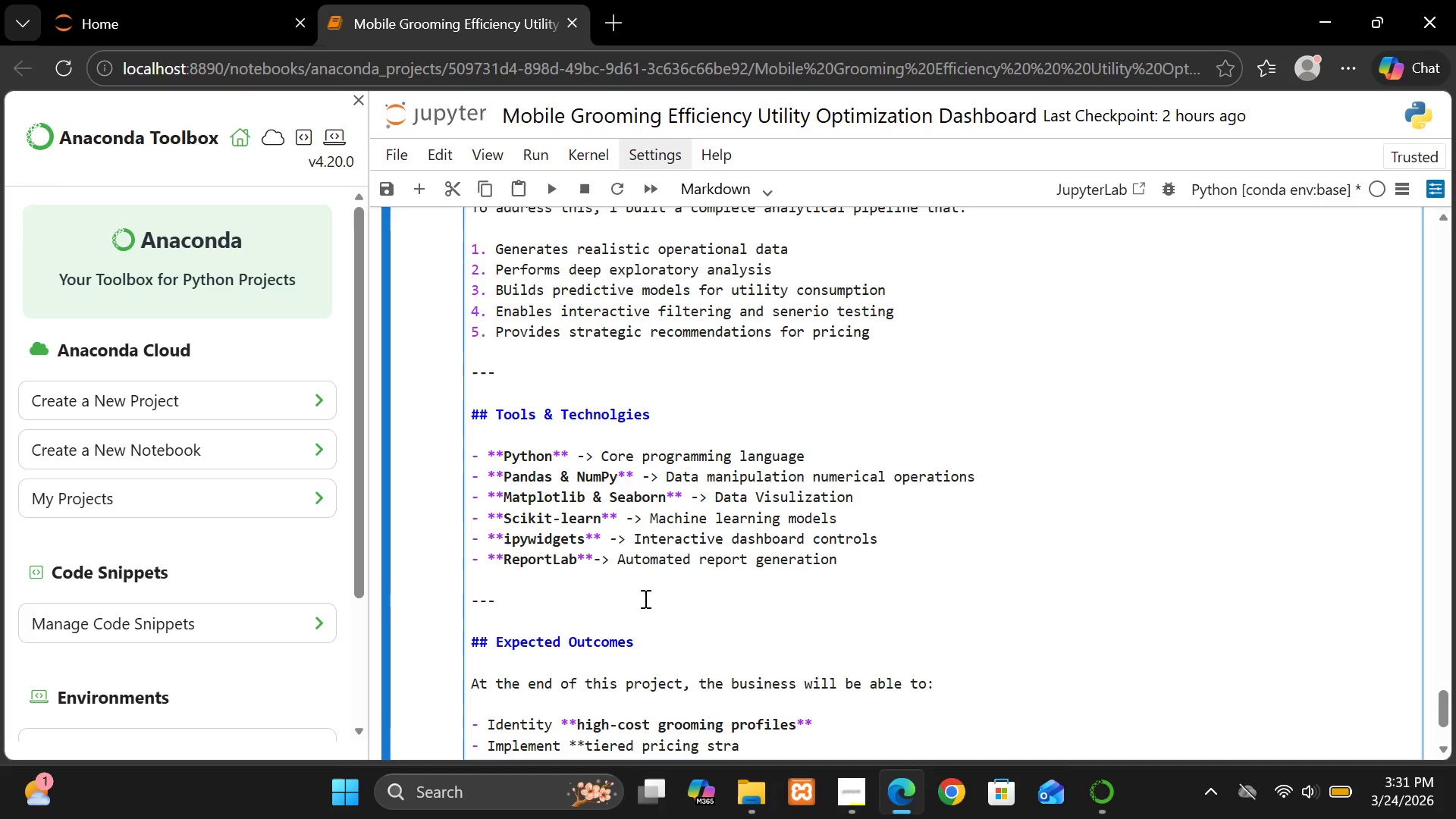 
type(tegies**)
 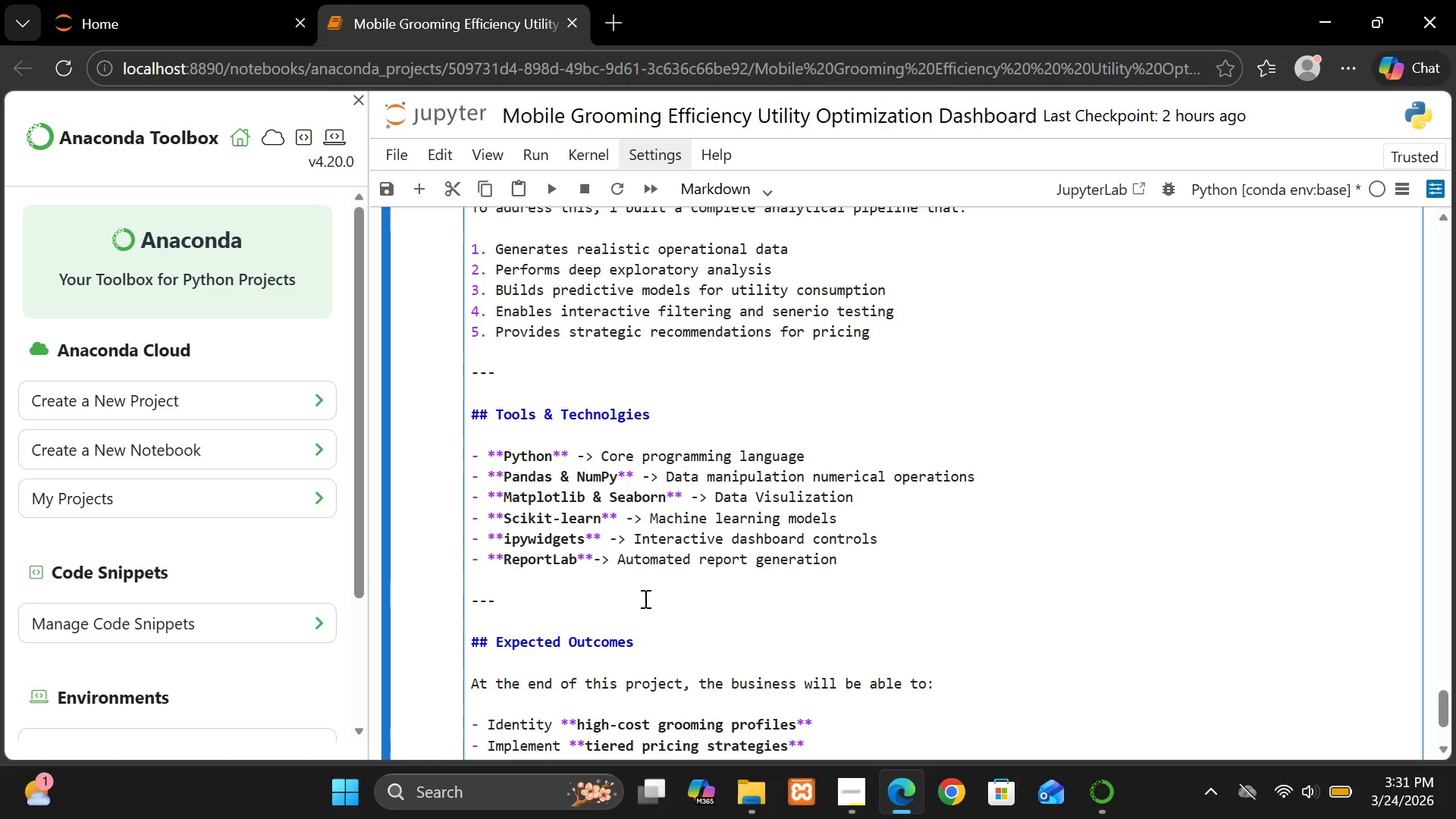 
key(Enter)
 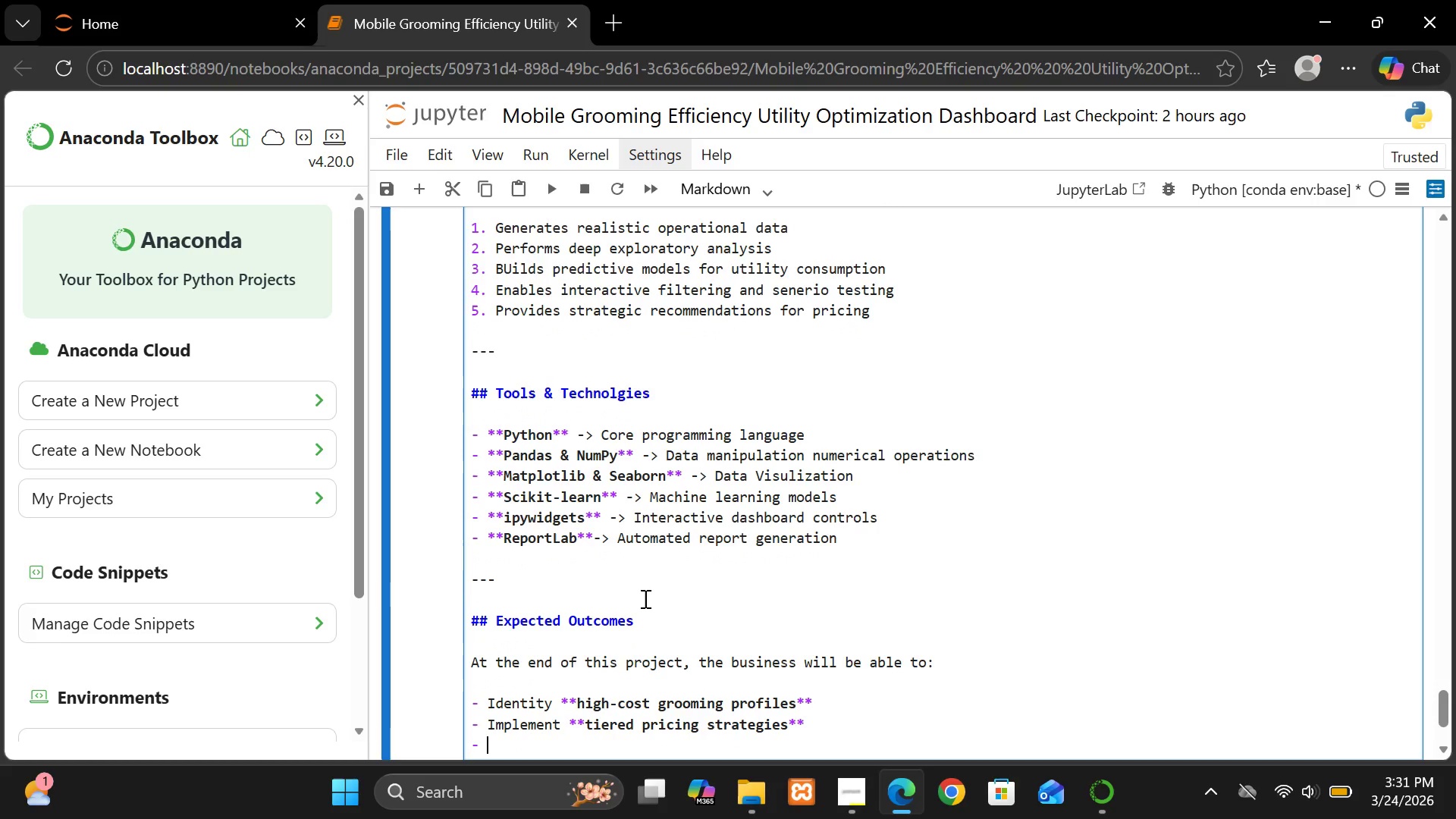 
type(Improve **operatu)
key(Backspace)
type(ional effie)
 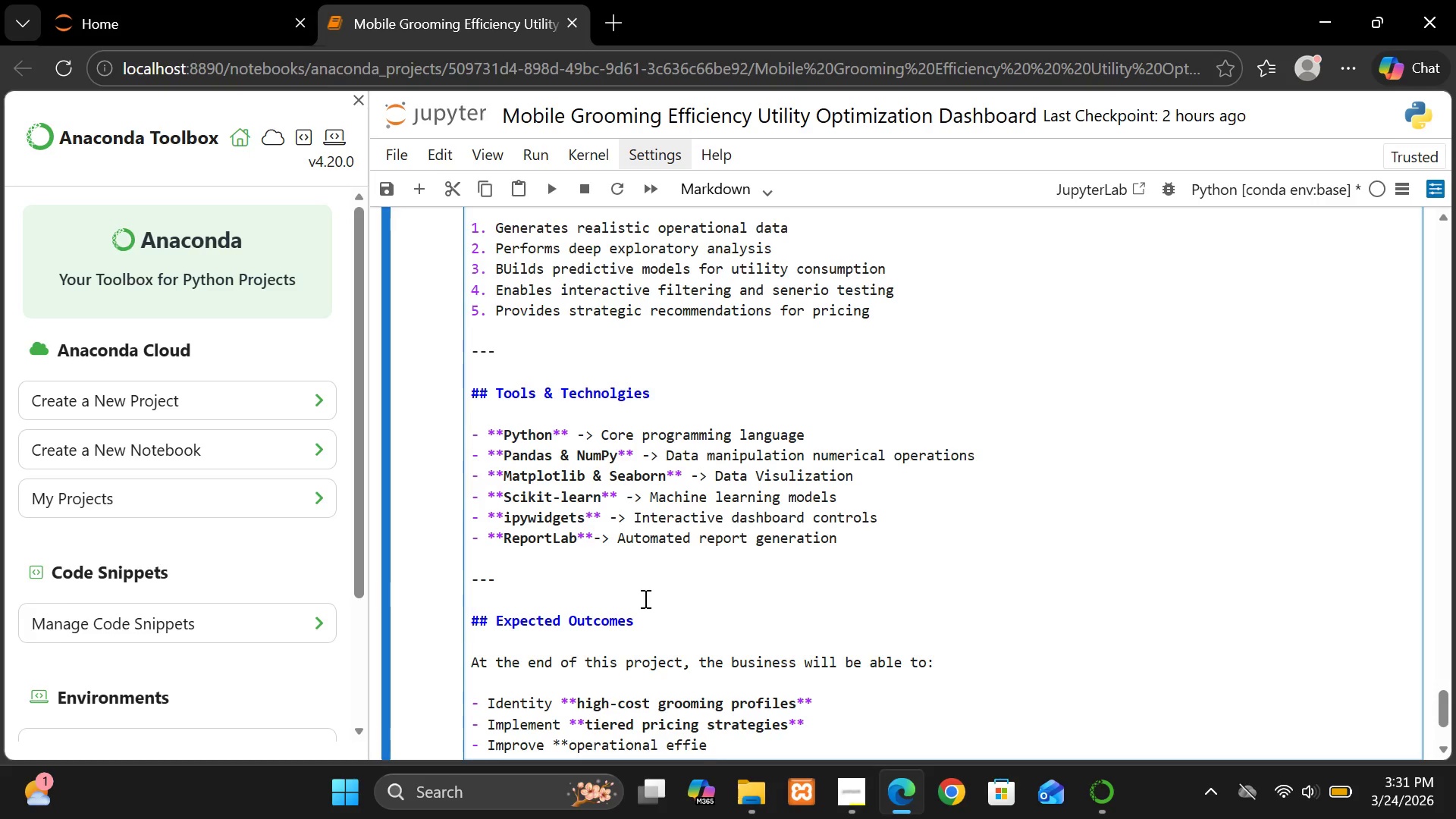 
key(C)
 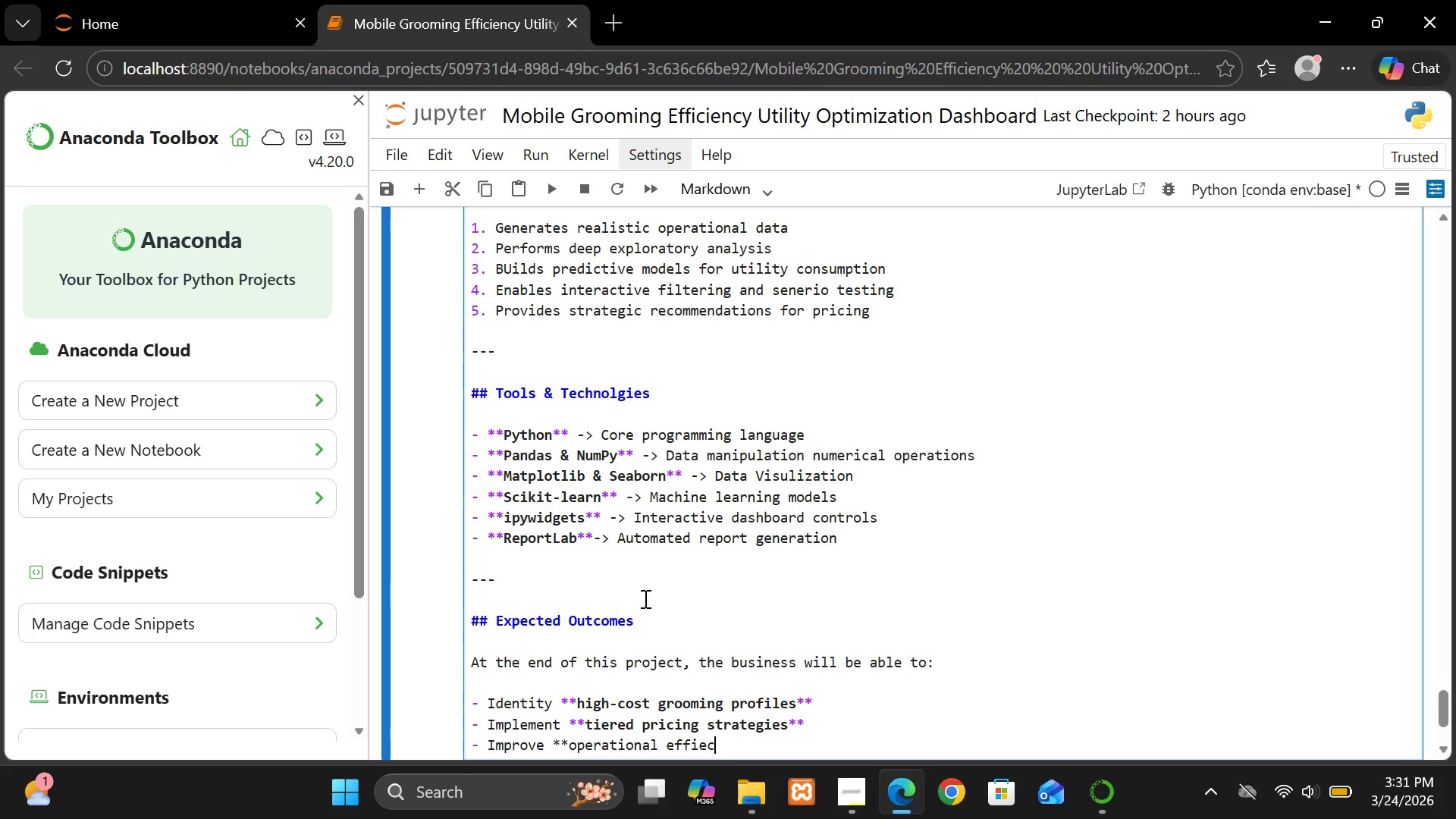 
wait(6.66)
 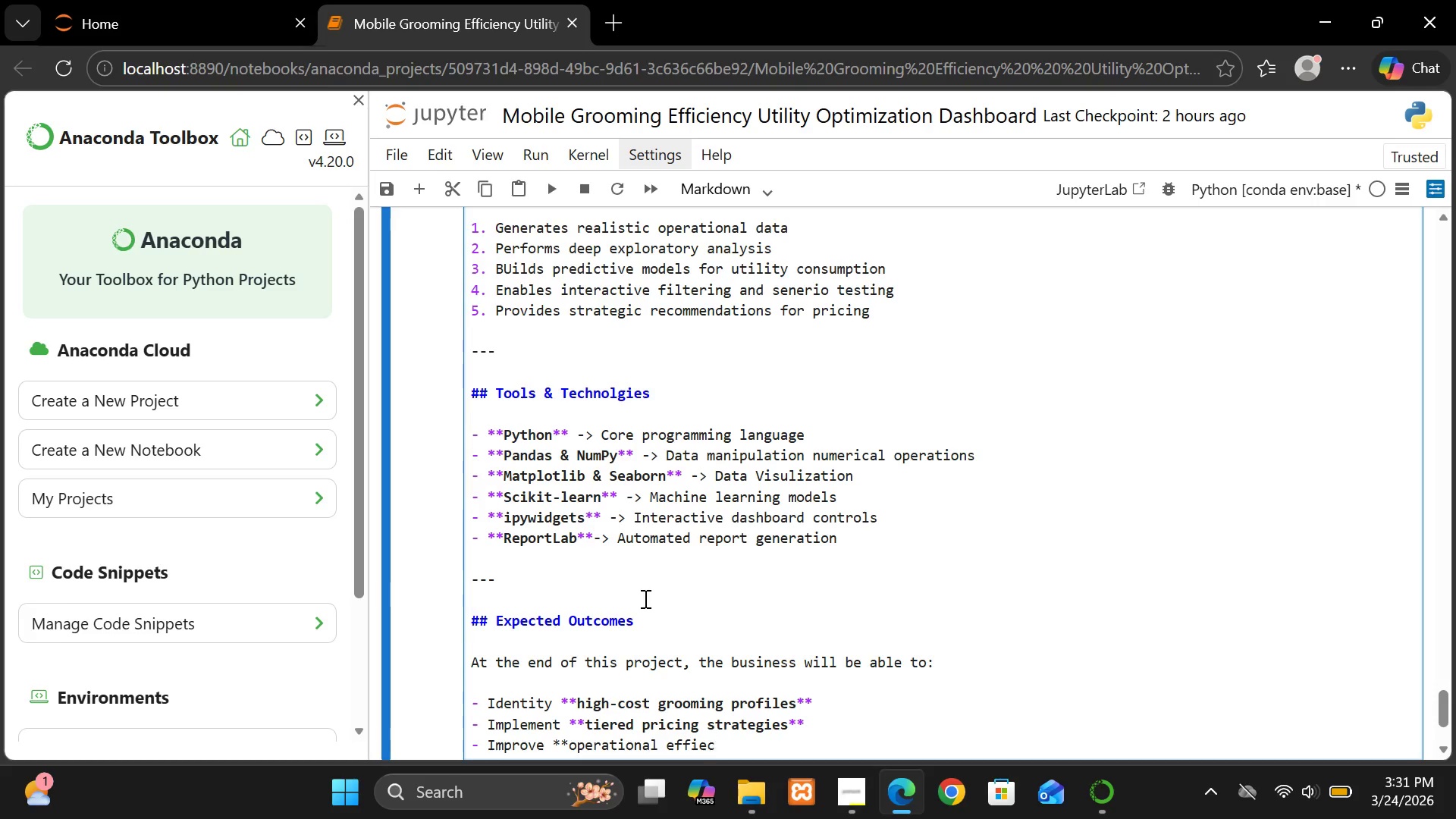 
type(iency**)
 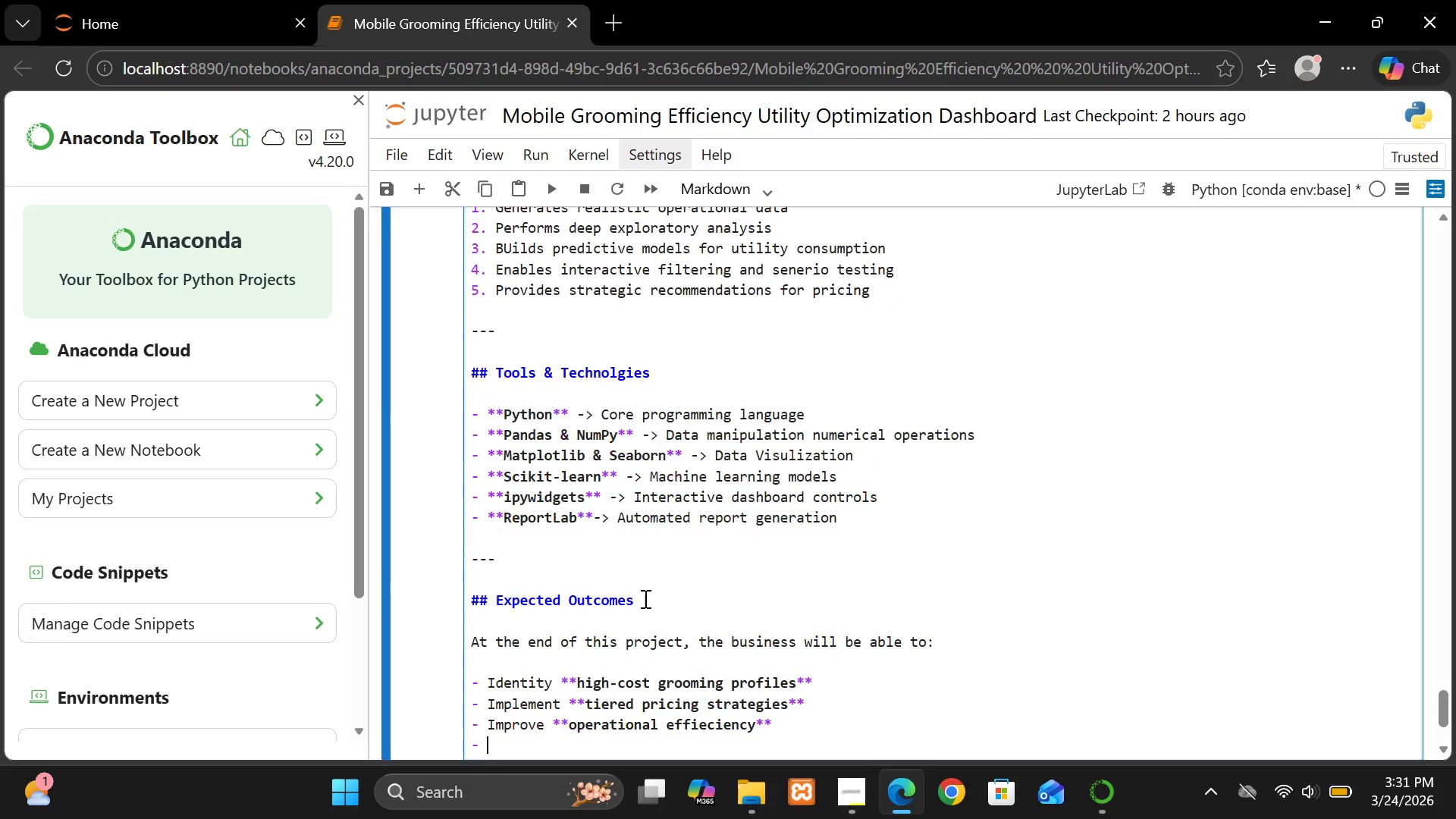 
key(Enter)
 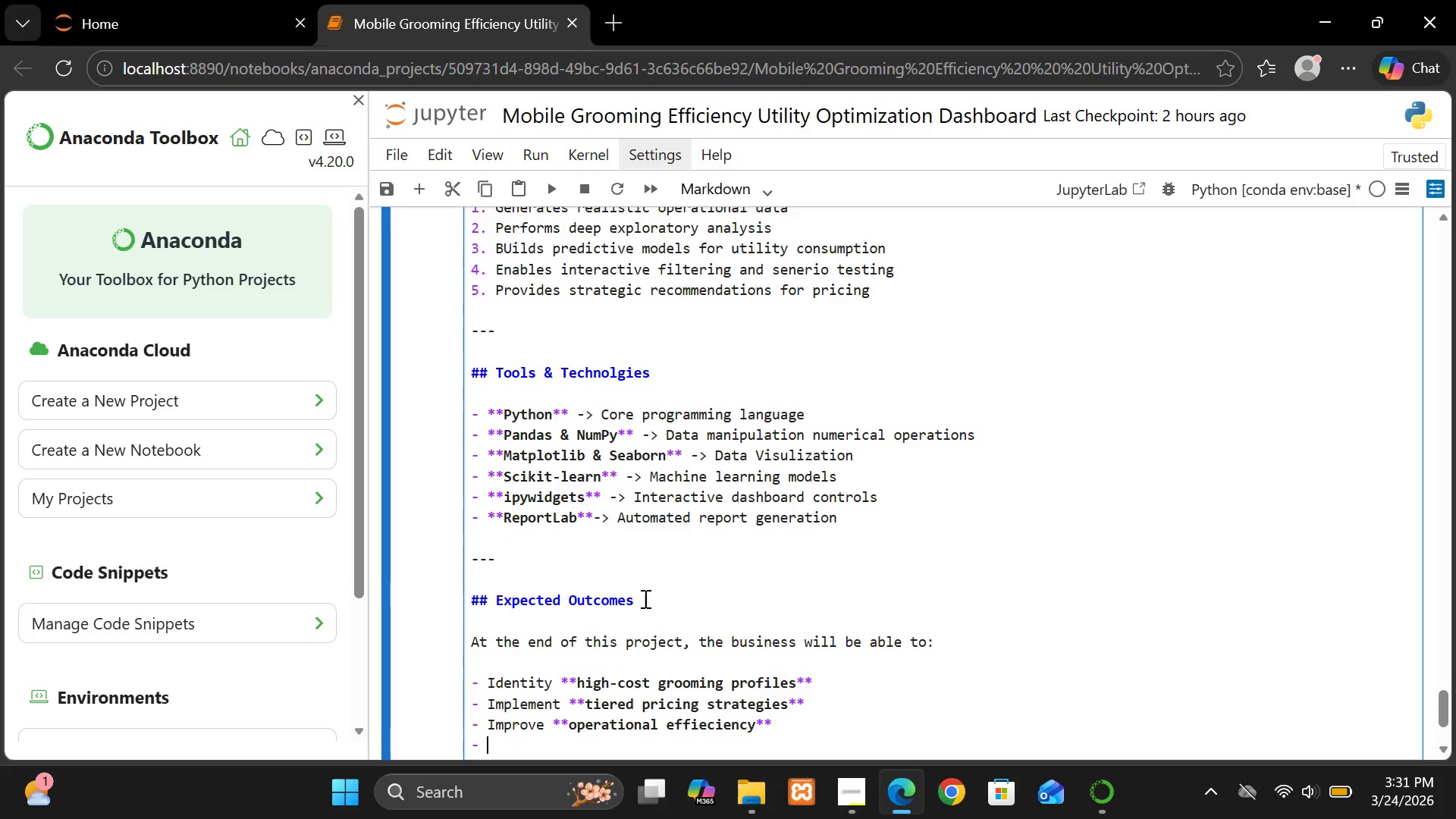 
key(Shift+I)
 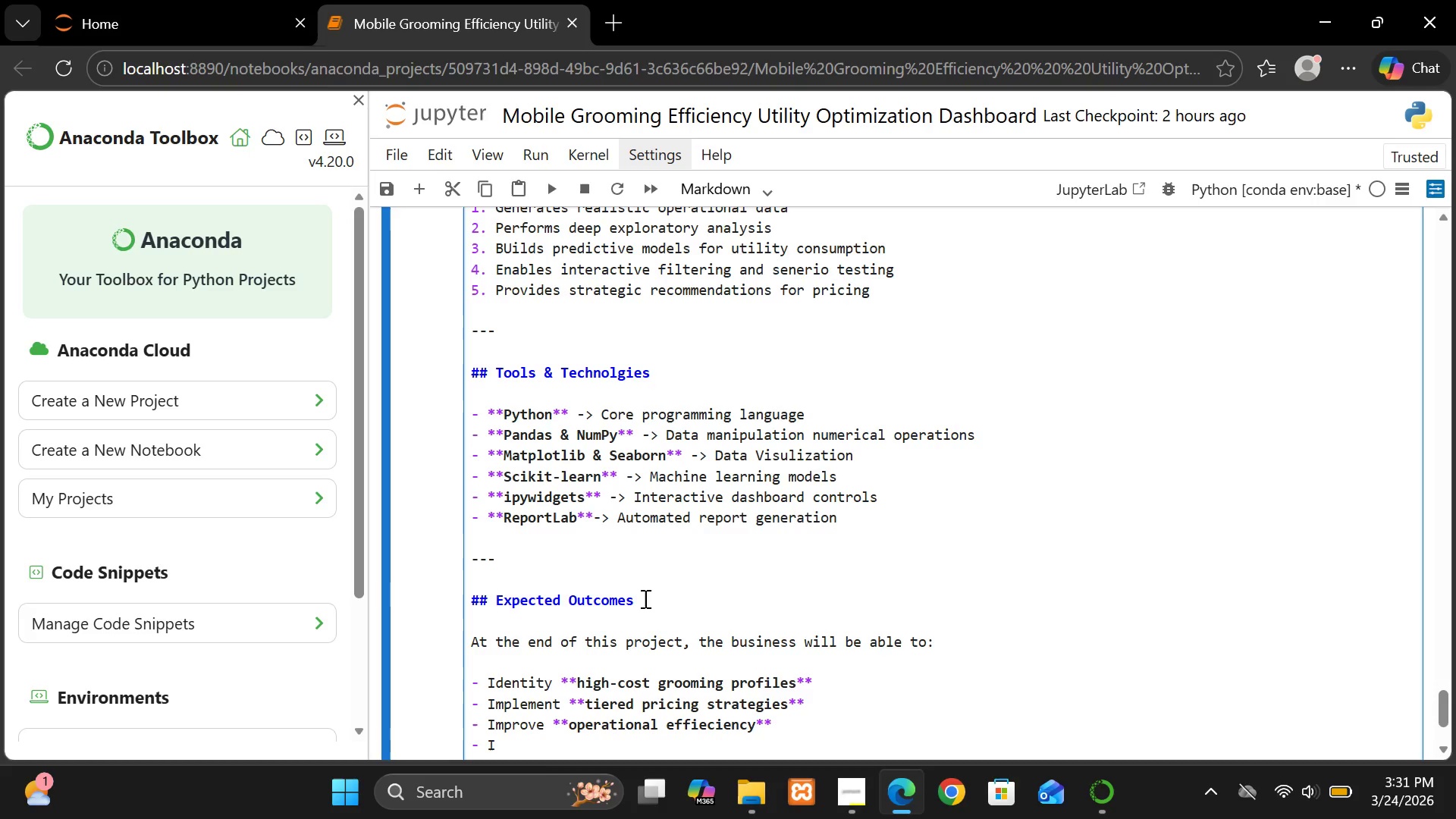 
type(i)
key(Backspace)
type(ncrease )
 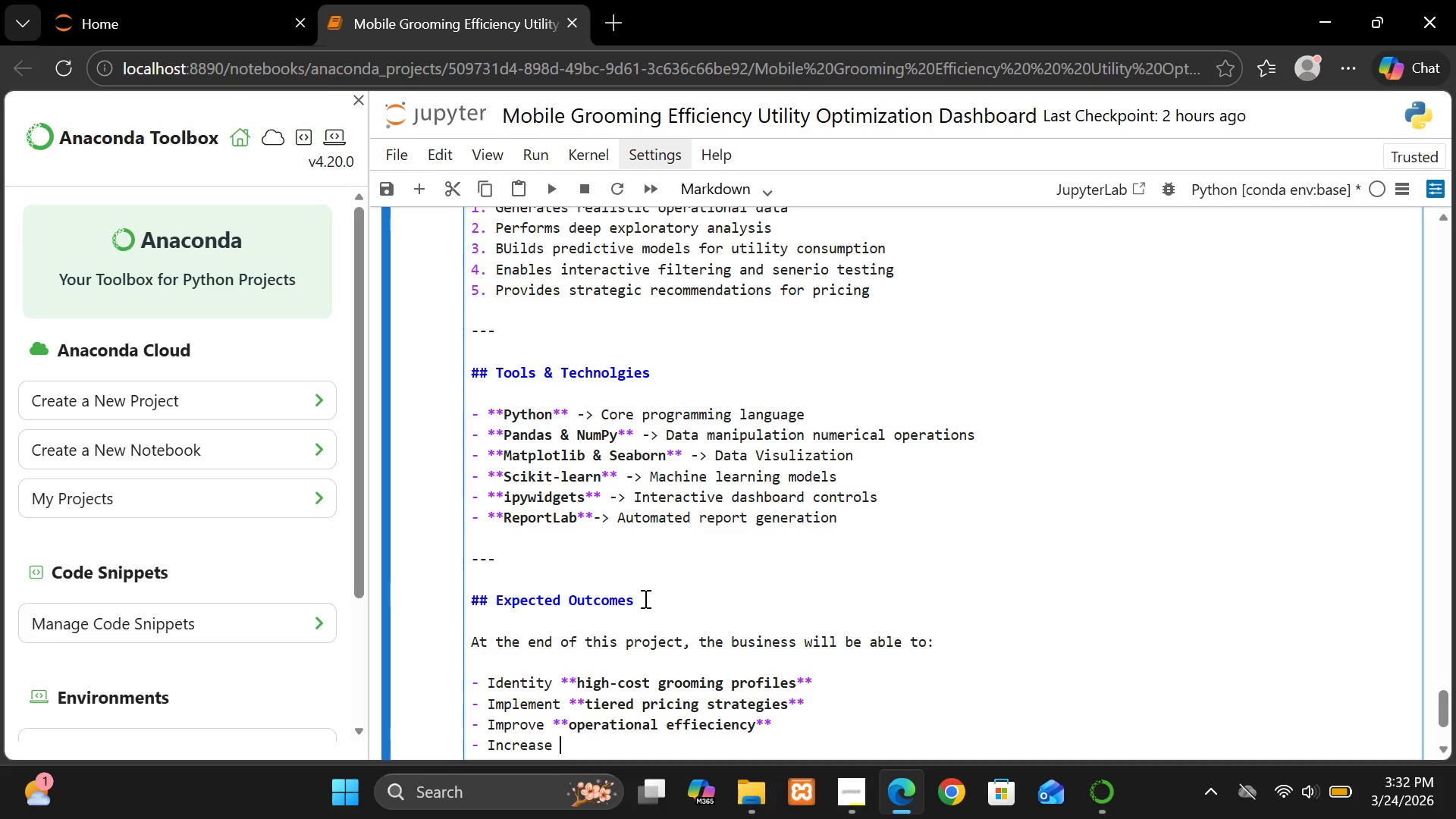 
key(Unknown)
 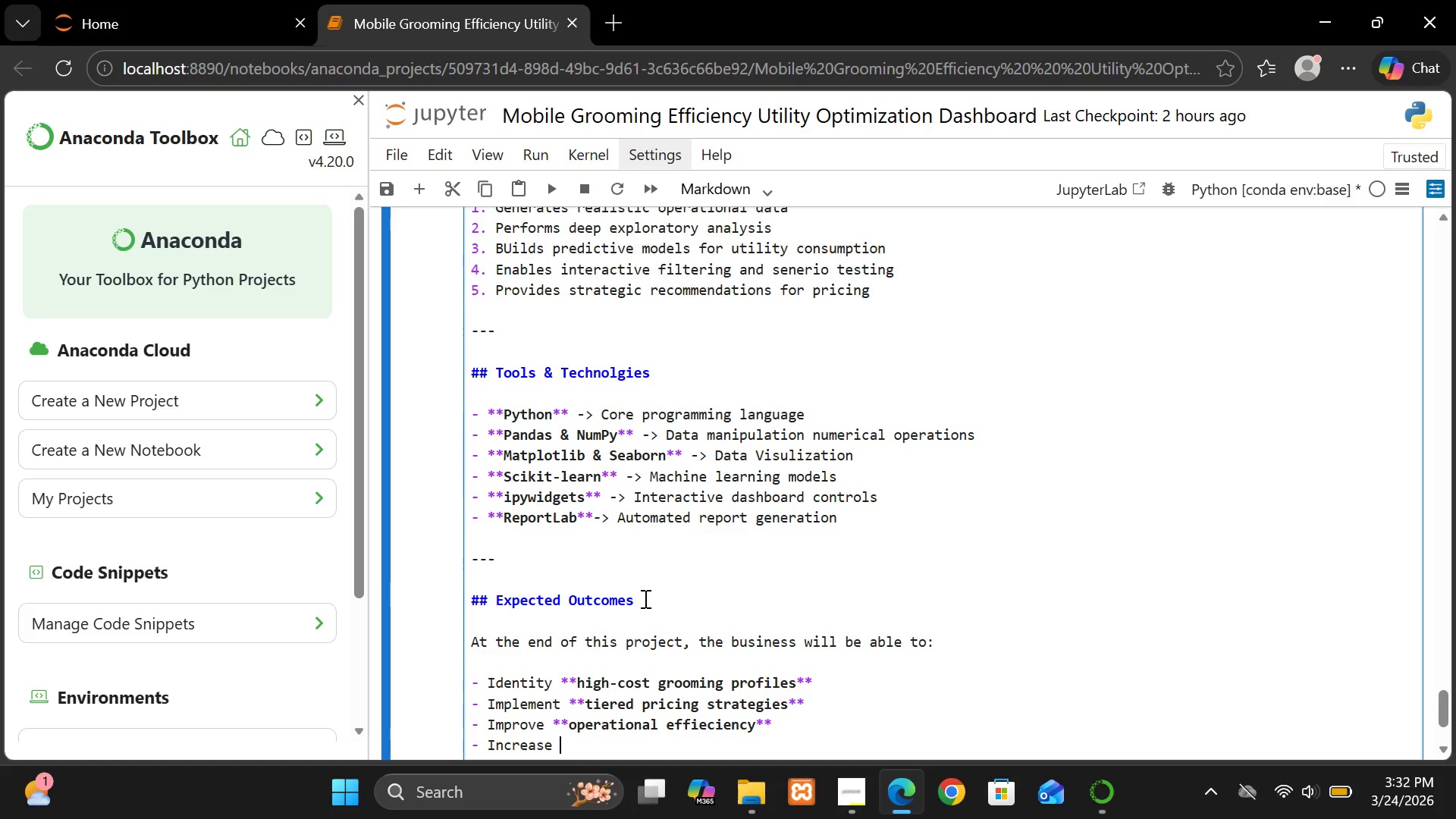 
hold_key(key=ShiftRight, duration=1.5)
 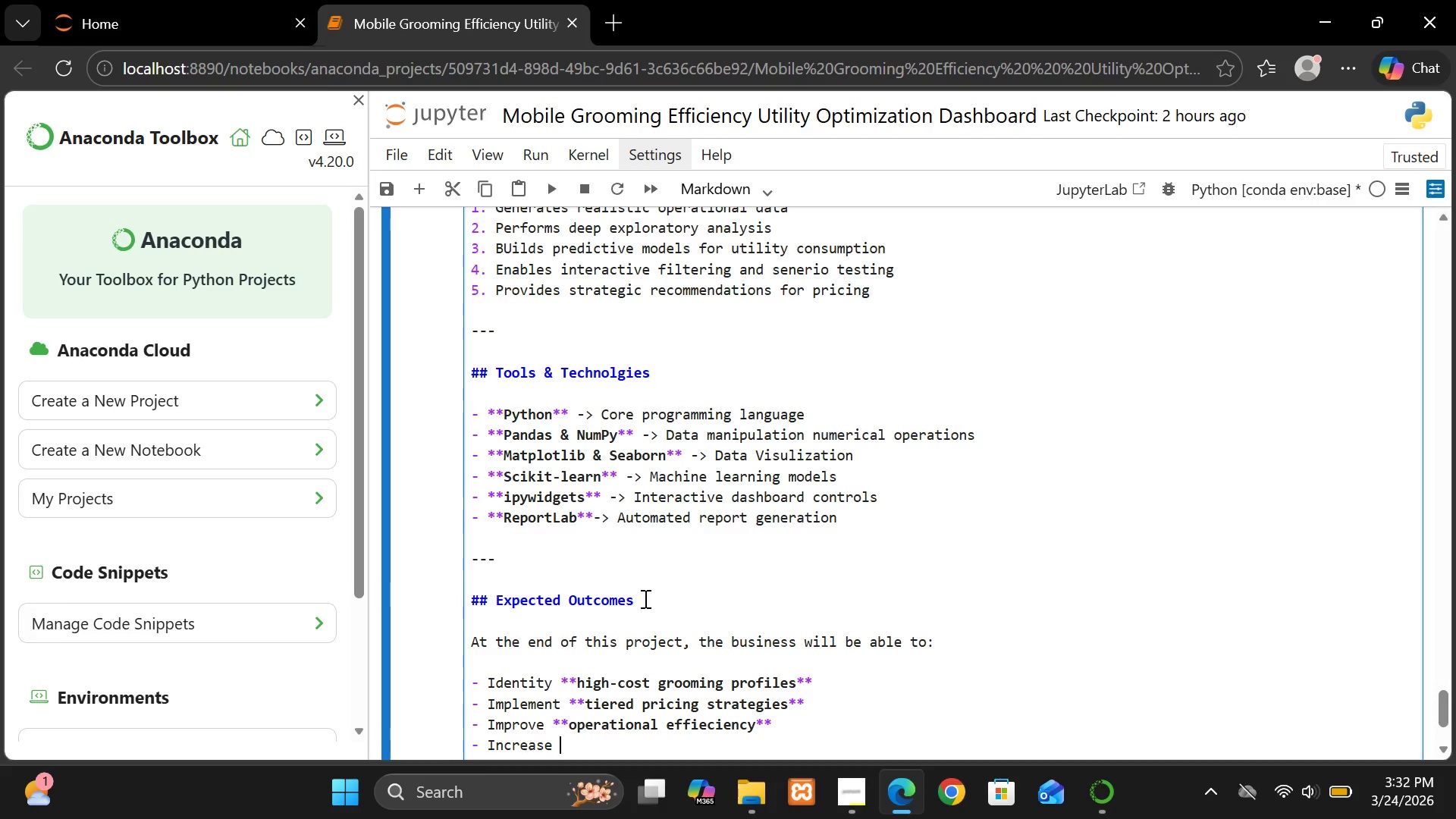 
type(**profit marginb)
key(Backspace)
type(s**)
 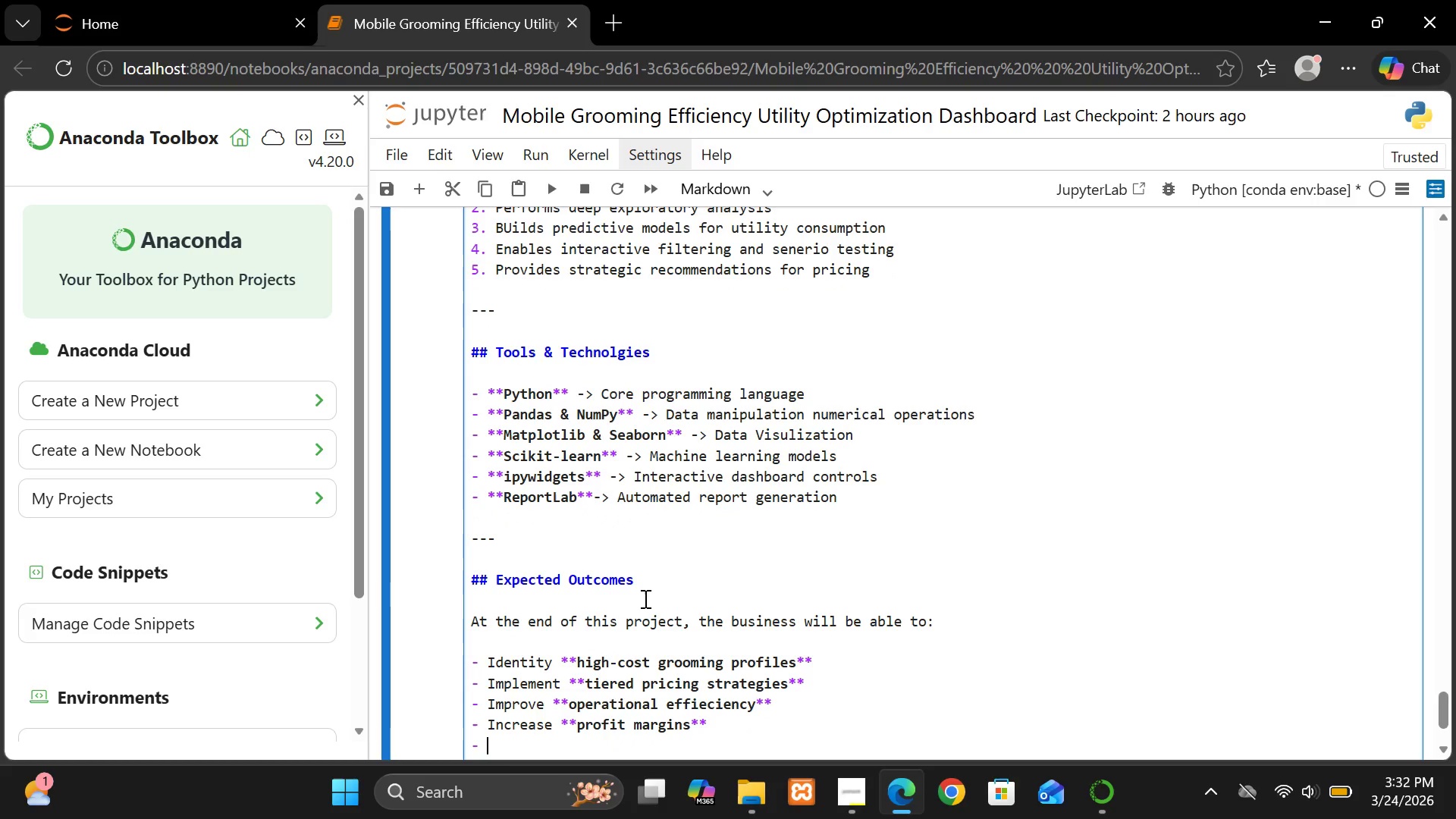 
key(Enter)
 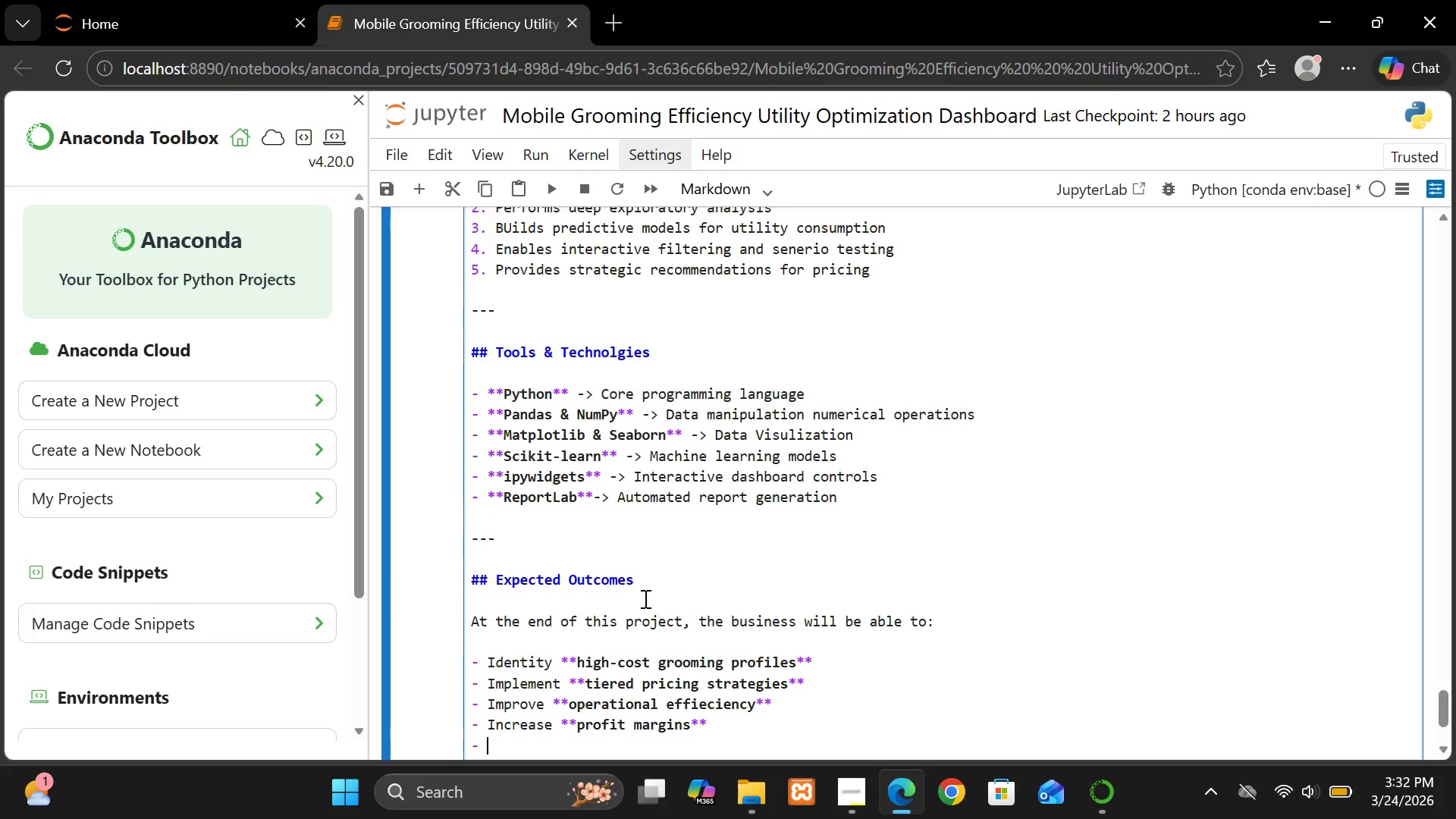 
type(Enchancre)
key(Backspace)
key(Backspace)
key(Backspace)
key(Backspace)
type(nce)
 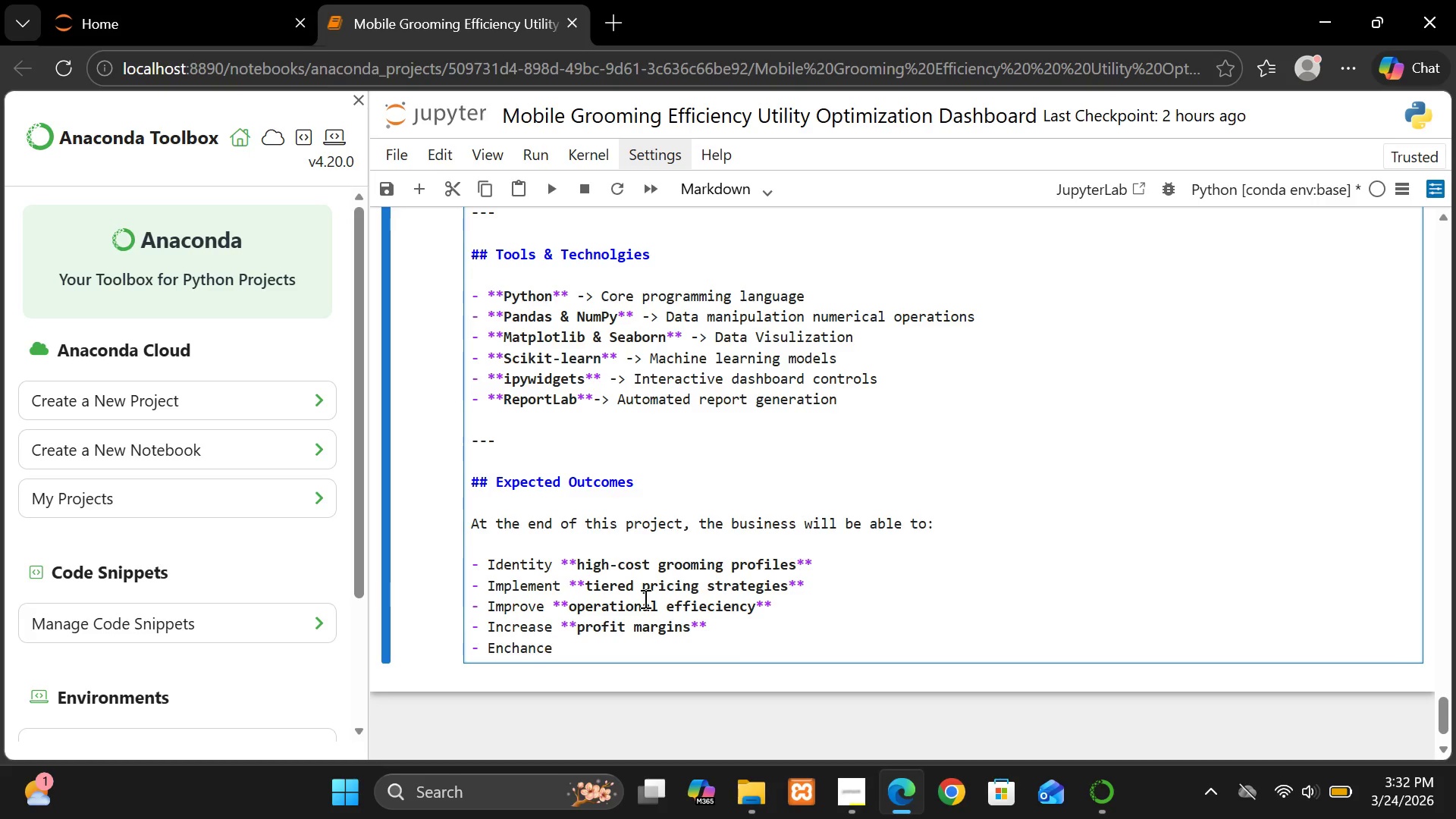 
wait(7.05)
 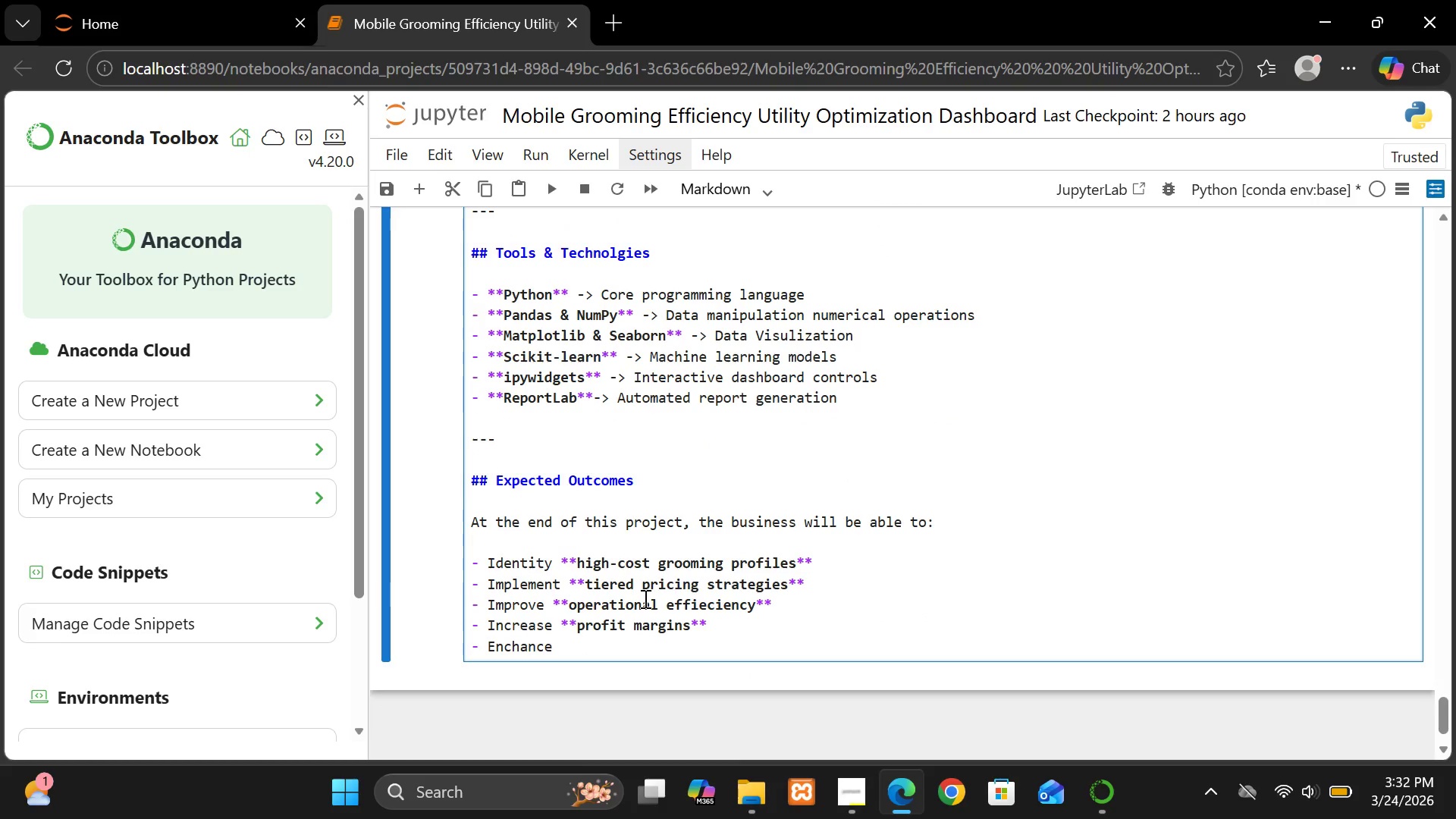 
type( **cus)
key(Backspace)
key(Backspace)
type(sti)
key(Backspace)
type(omer)
 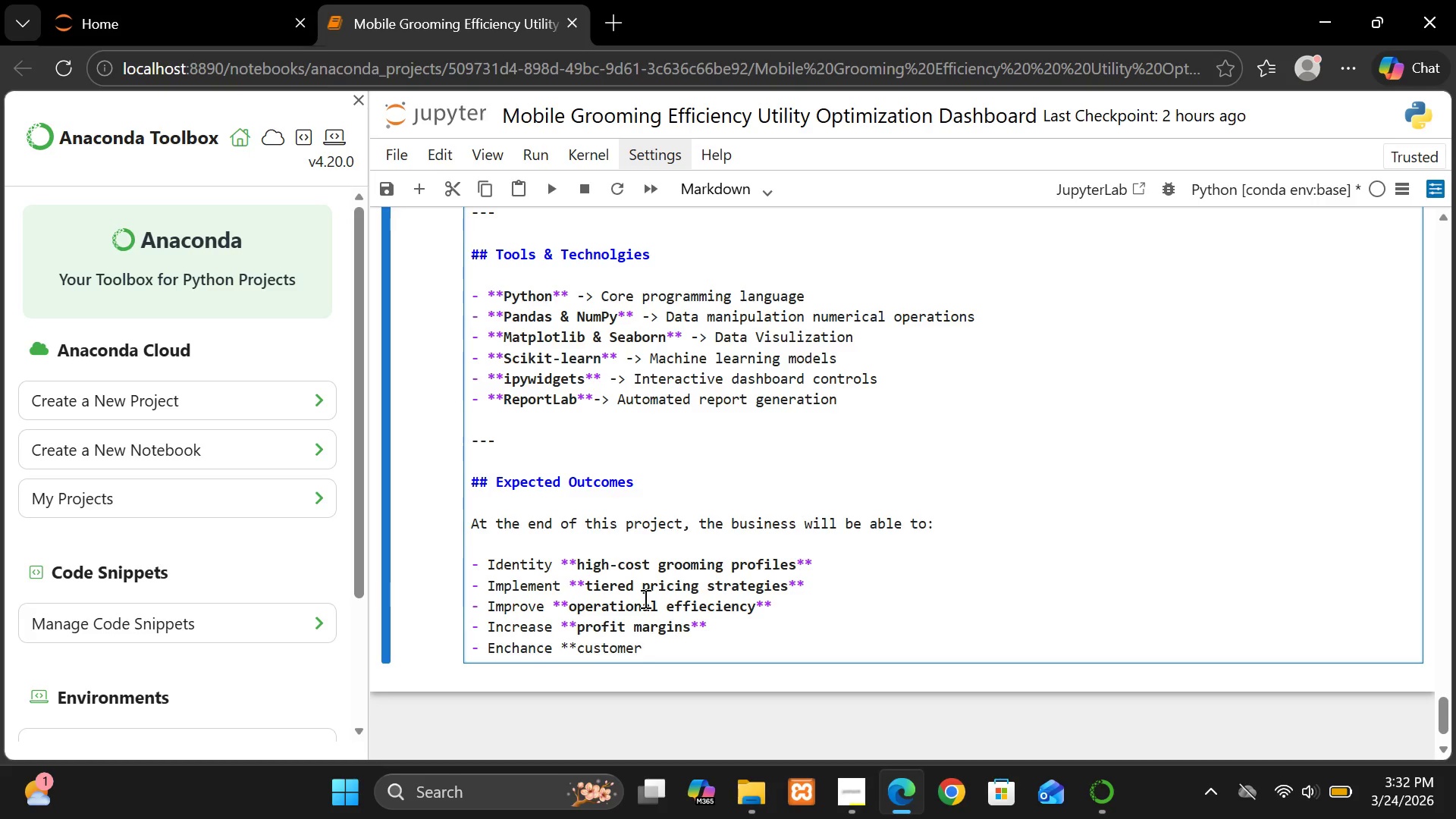 
key(Space)
 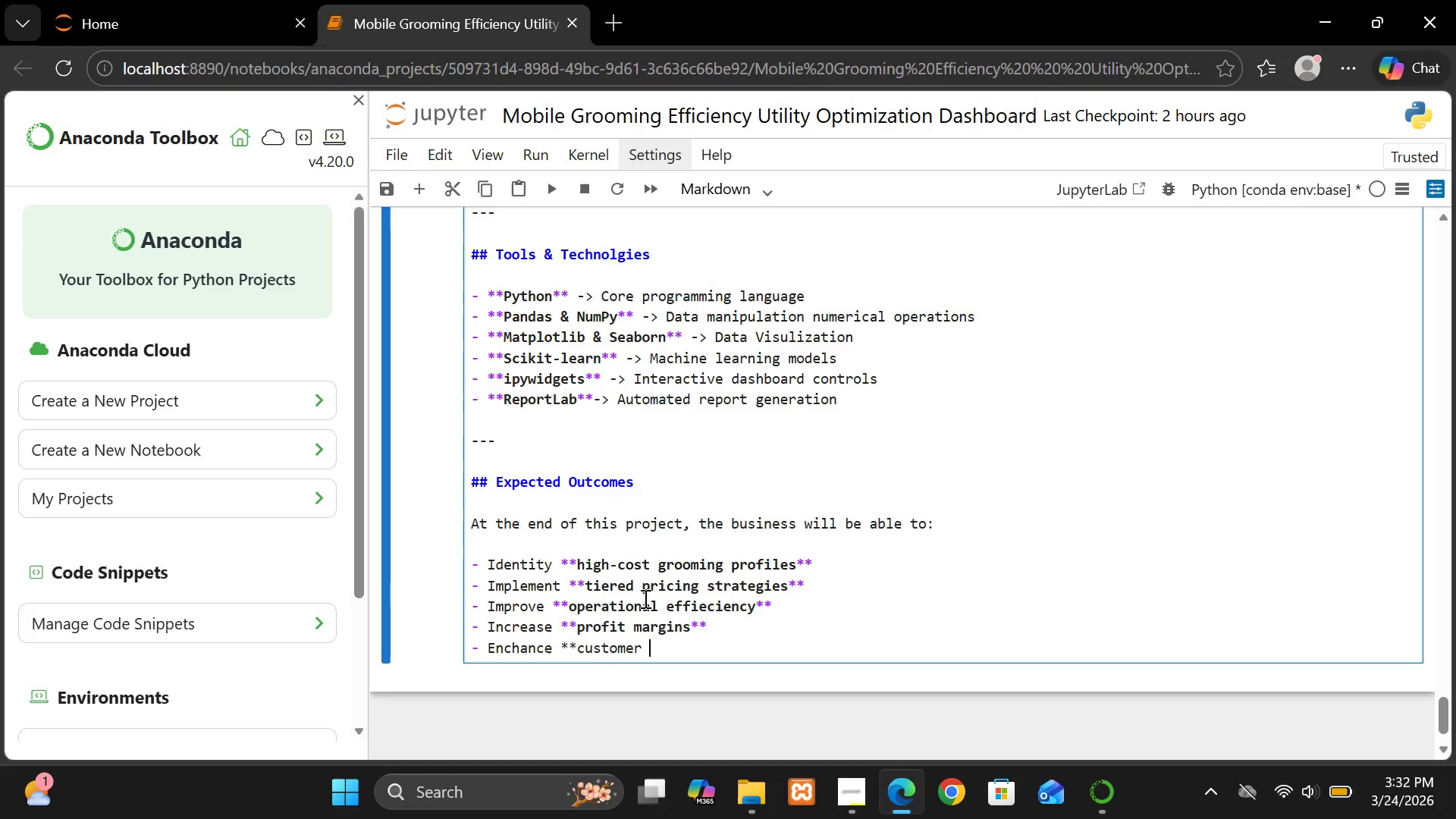 
type(tranc)
key(Backspace)
type(sparency**)
 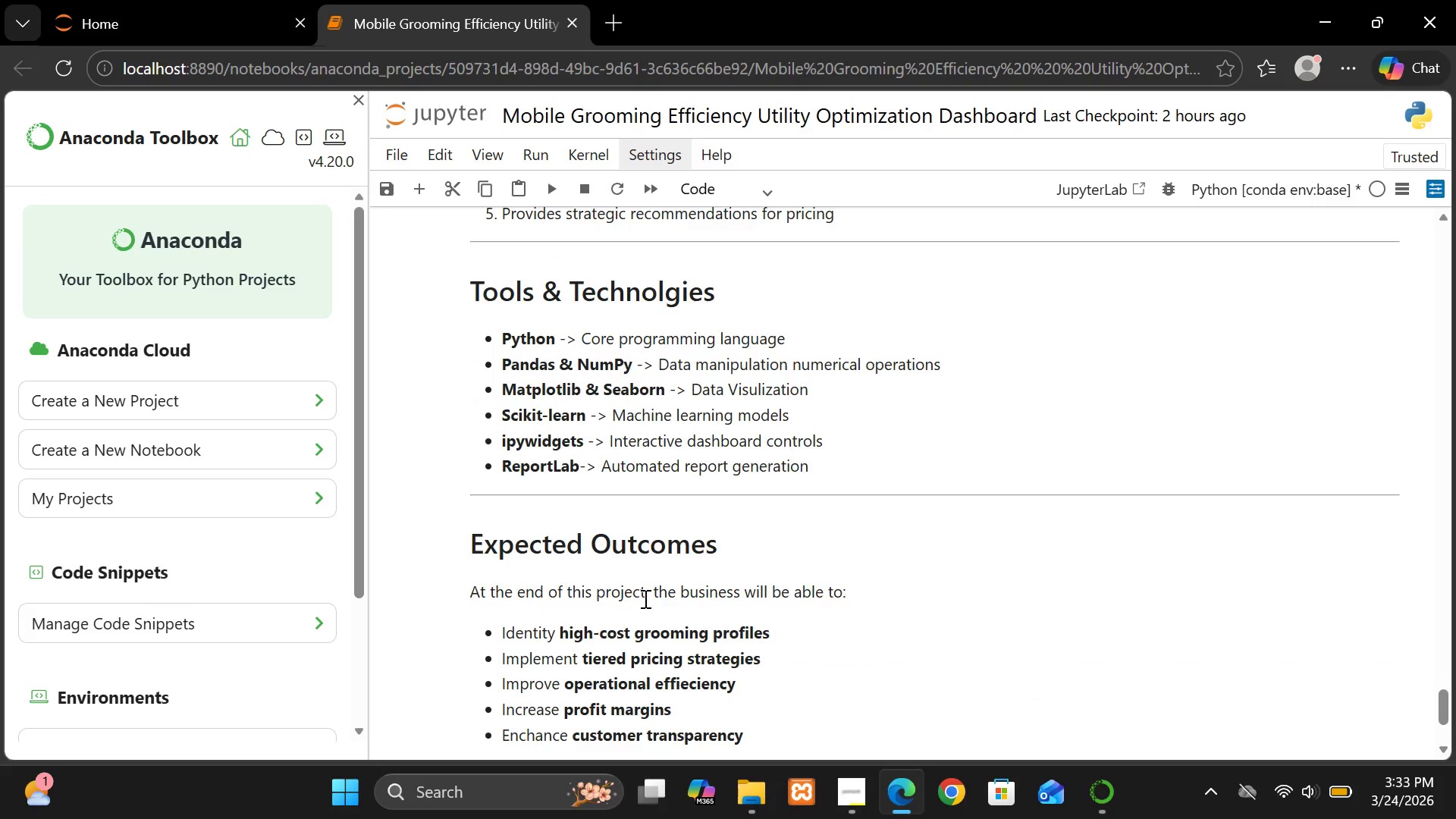 
 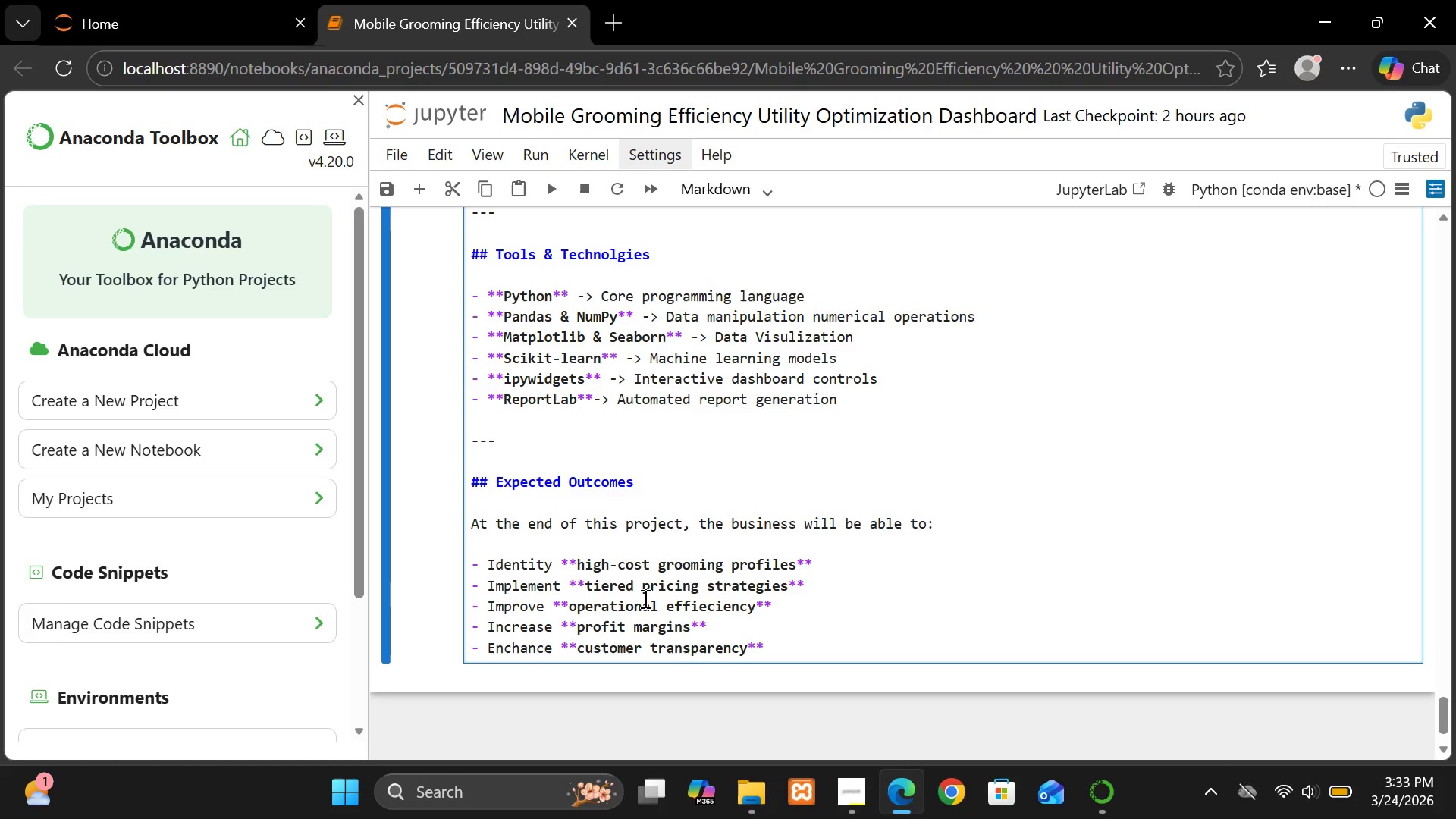 
key(Shift+Enter)
 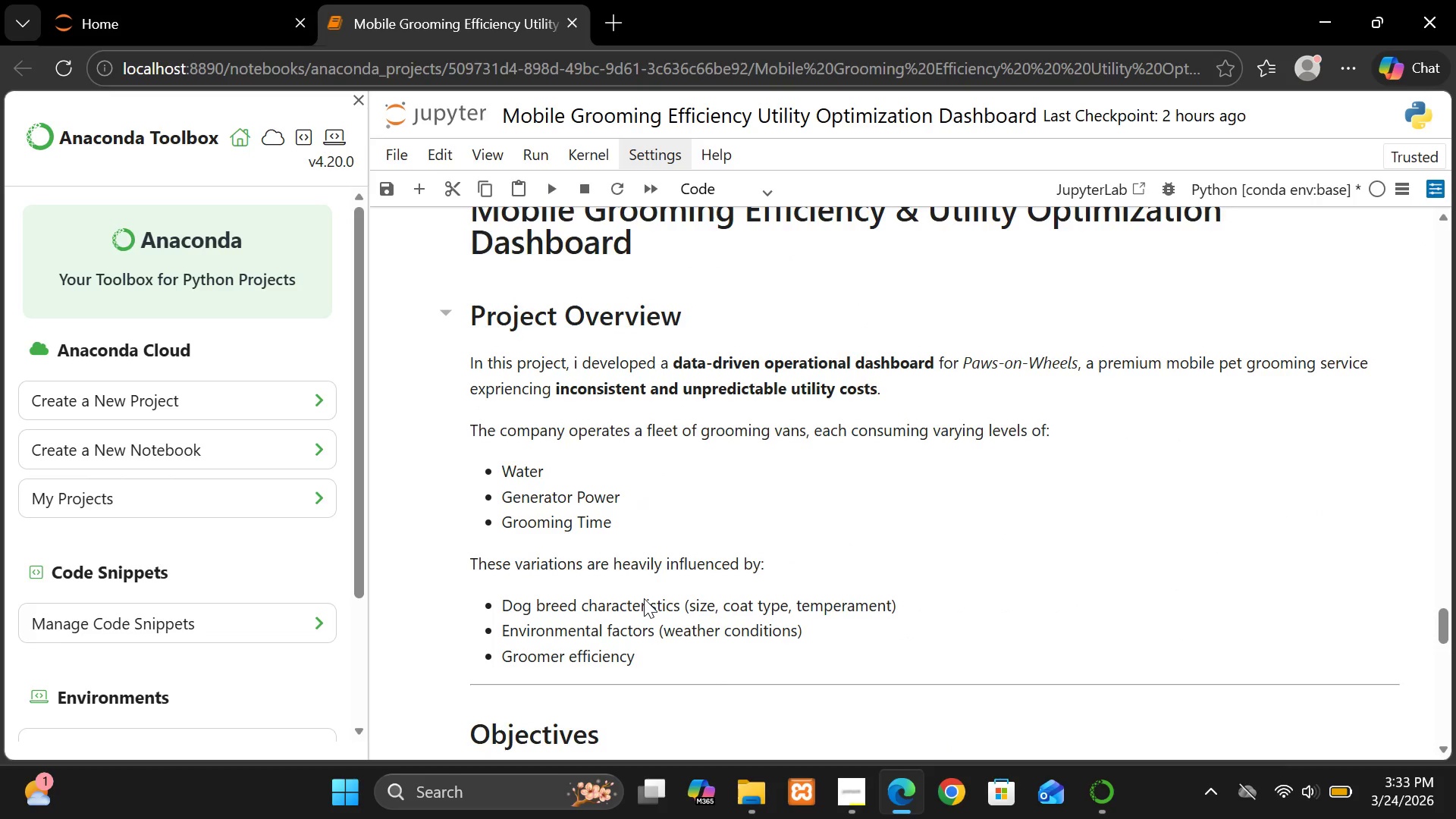 
wait(21.99)
 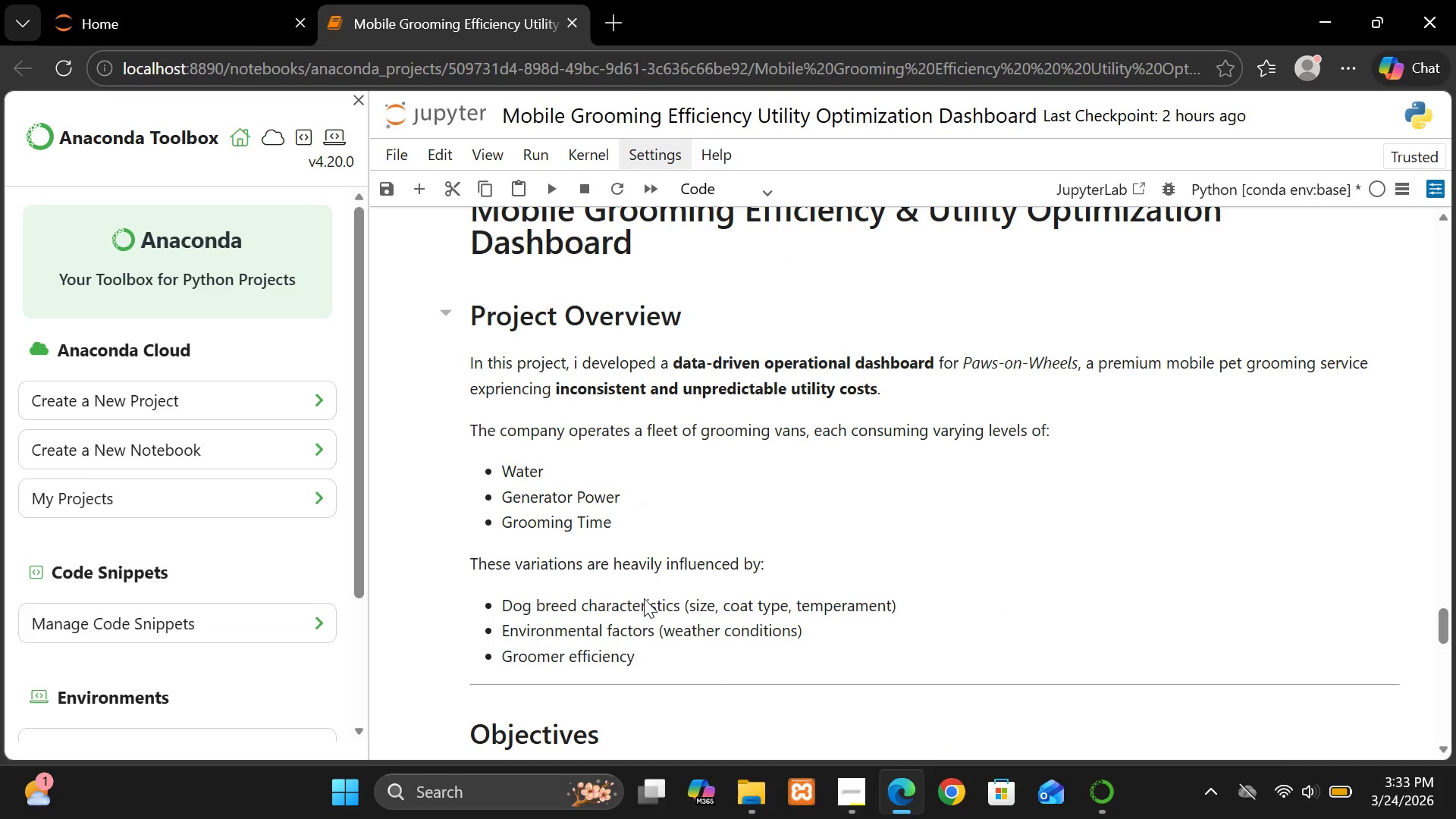 
left_click([632, 577])
 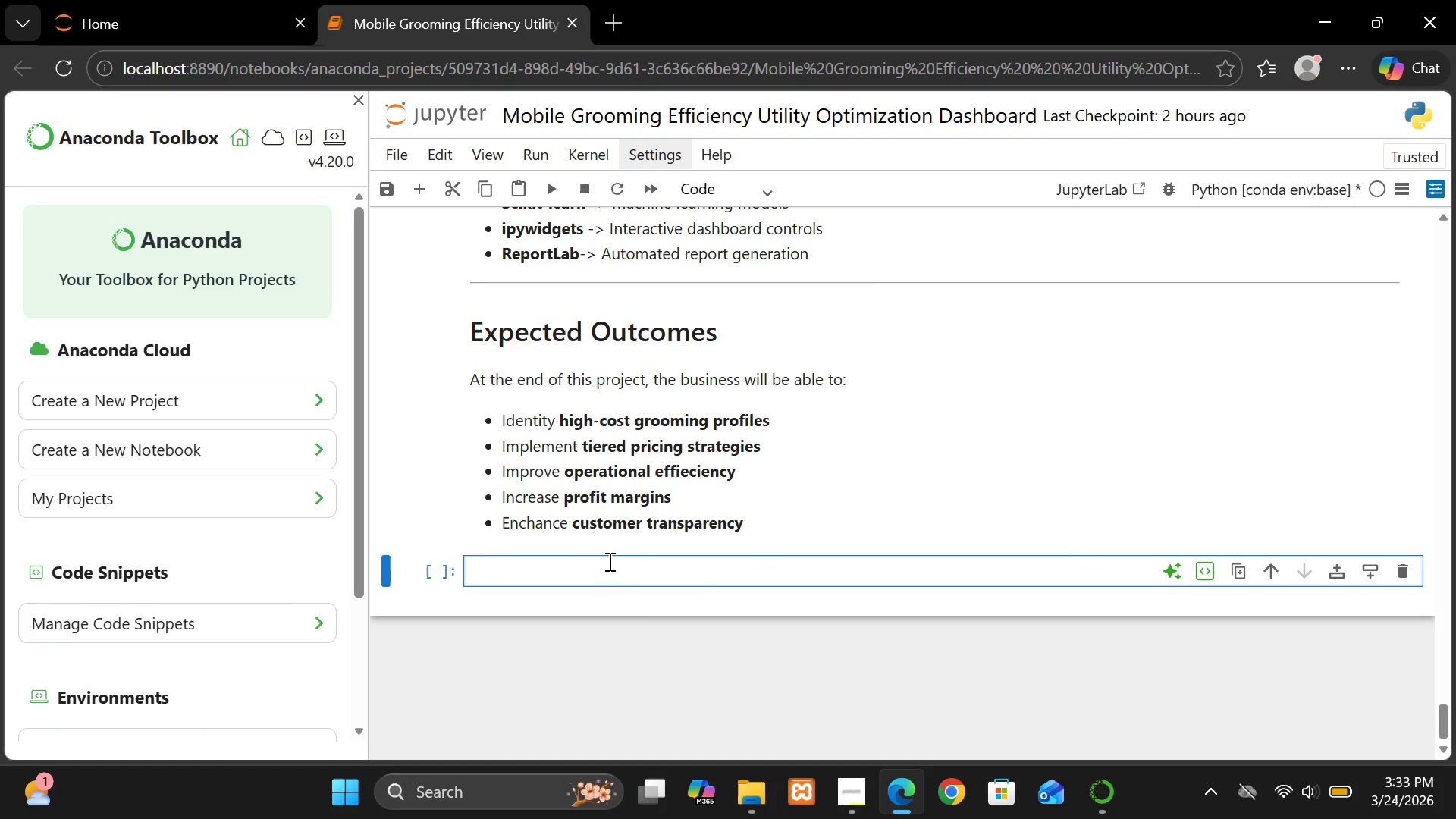 
wait(8.08)
 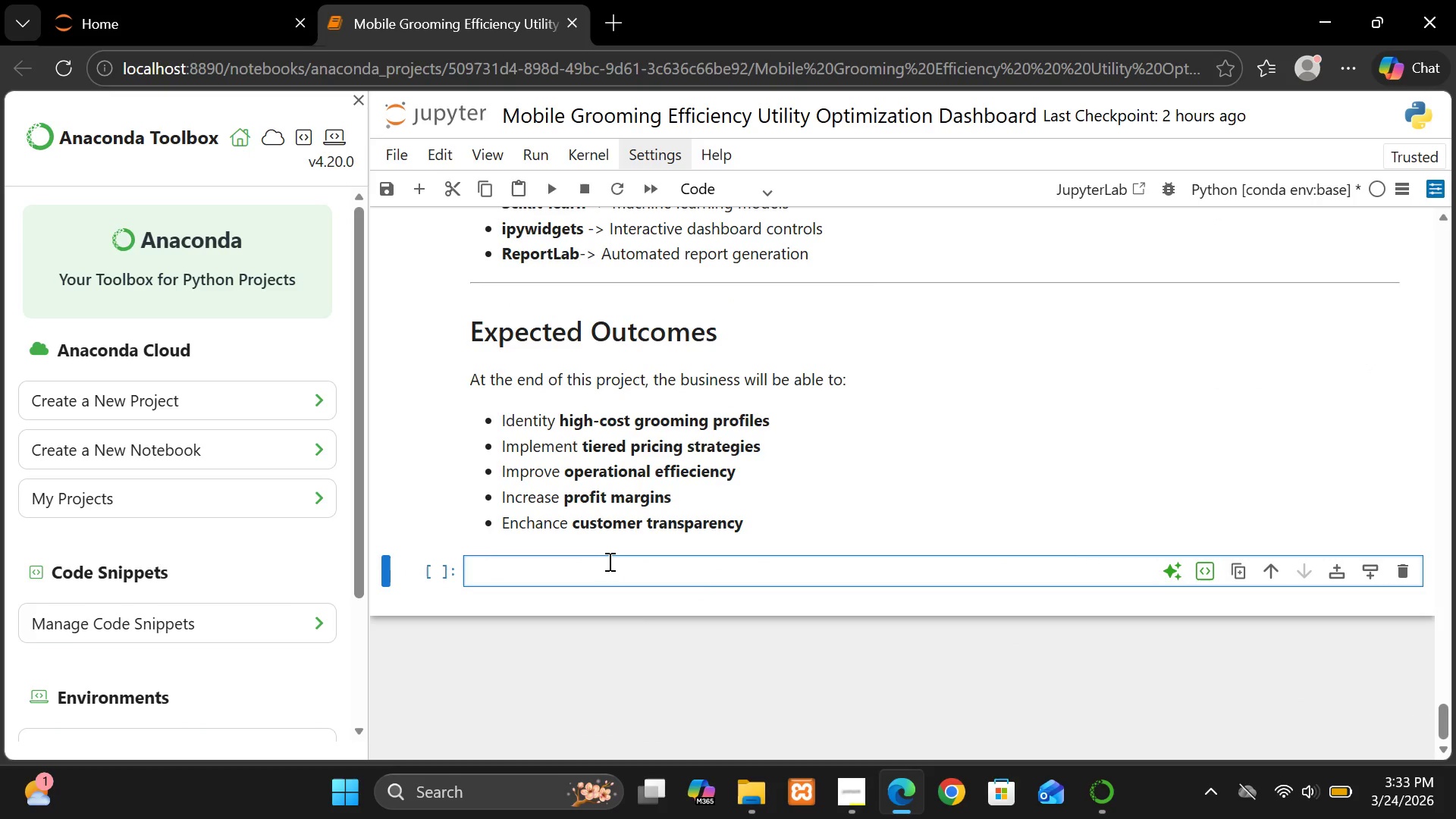 
left_click([694, 195])
 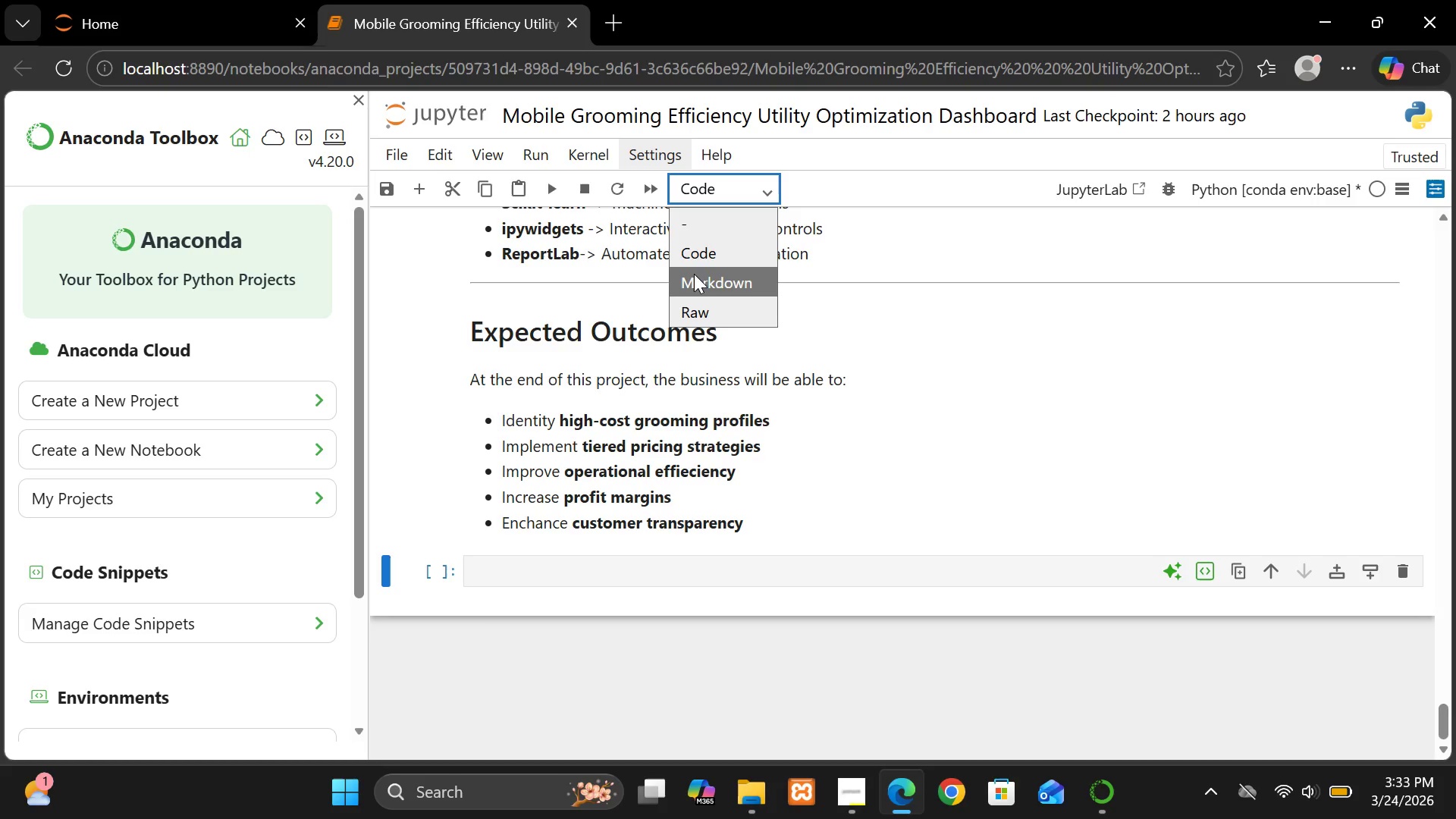 
left_click([694, 274])
 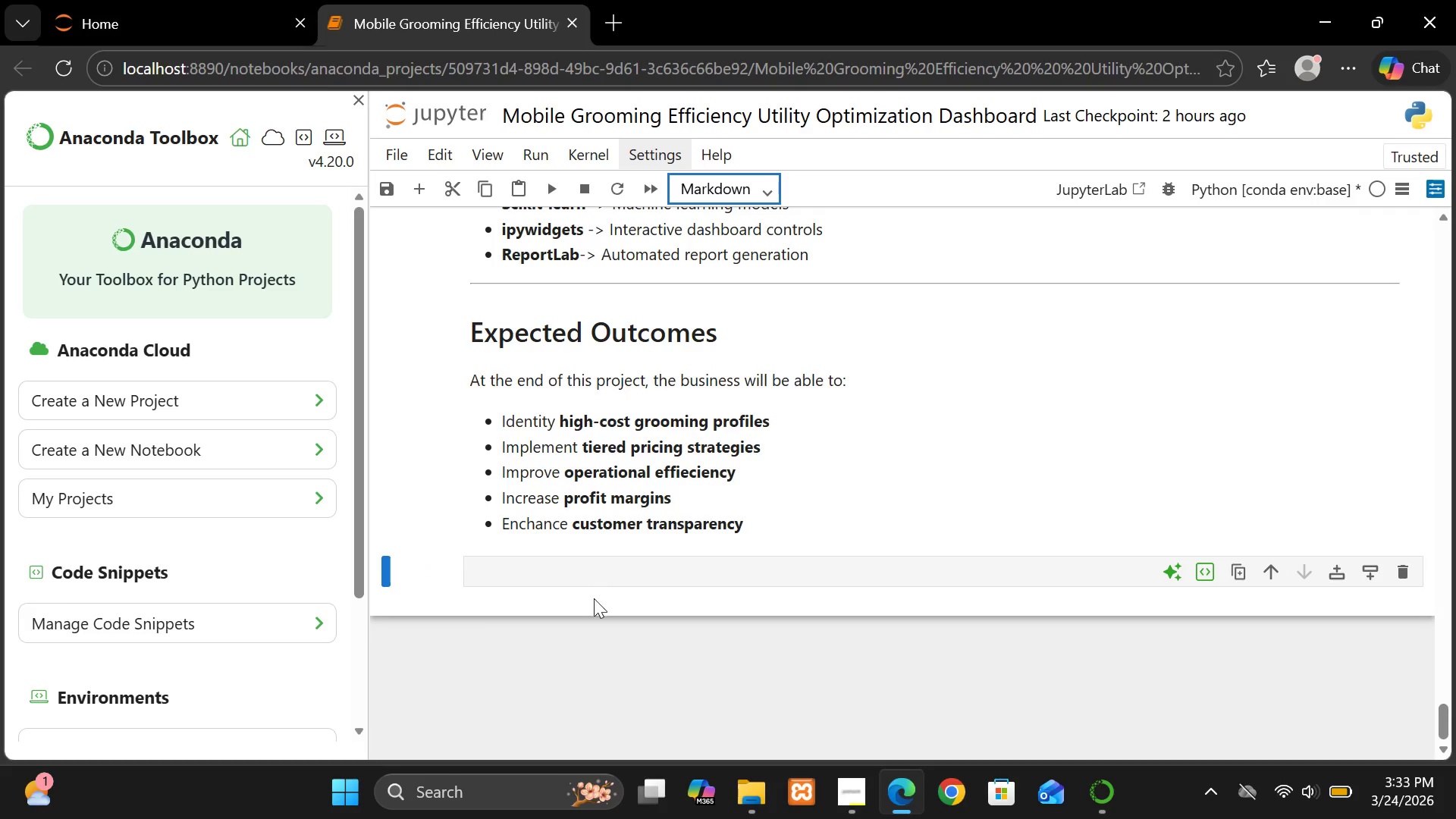 
left_click([591, 570])
 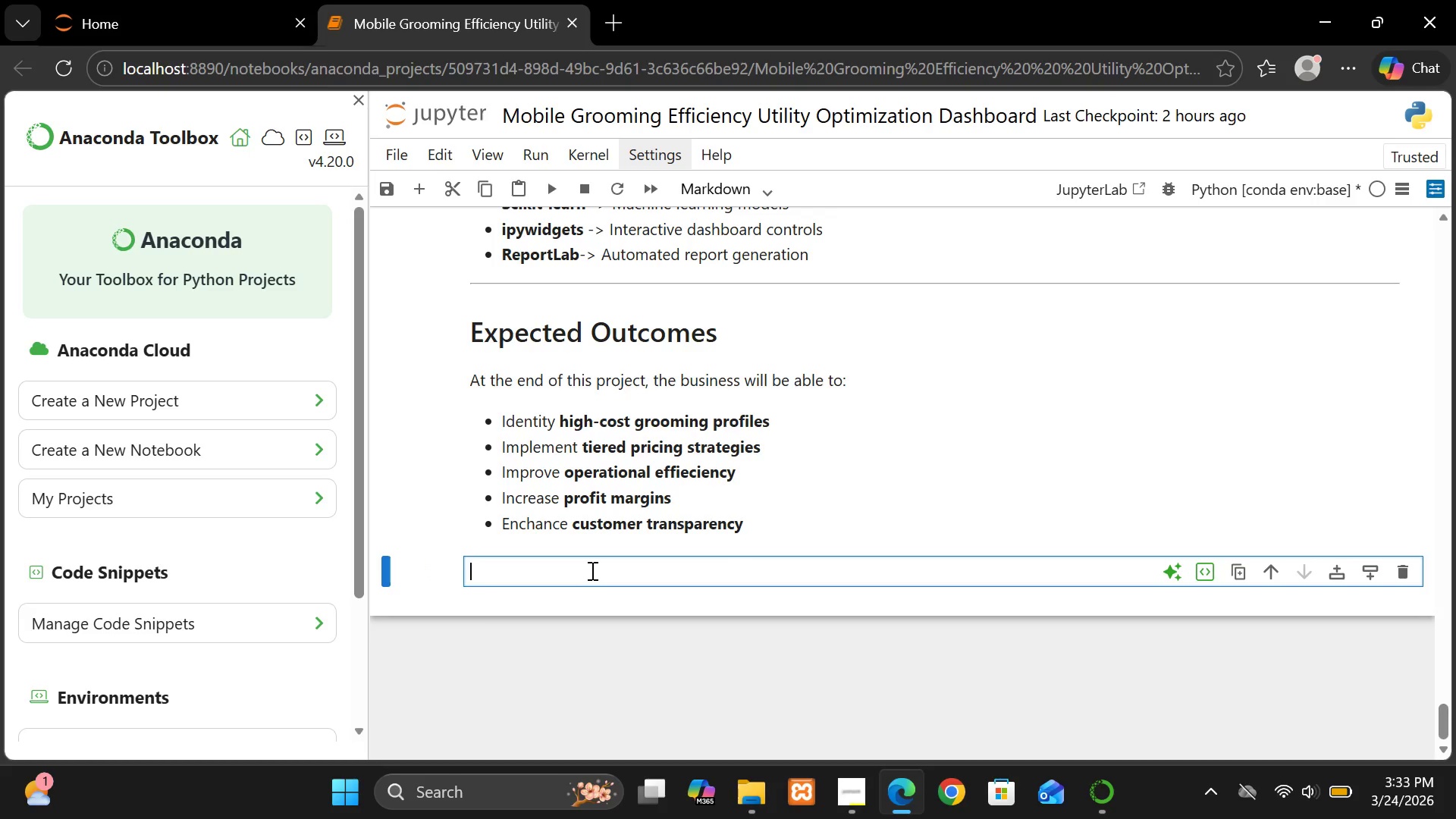 
type(## Synthetuii)
key(Backspace)
type(ic)
key(Backspace)
key(Backspace)
key(Backspace)
key(Backspace)
type(ic)
 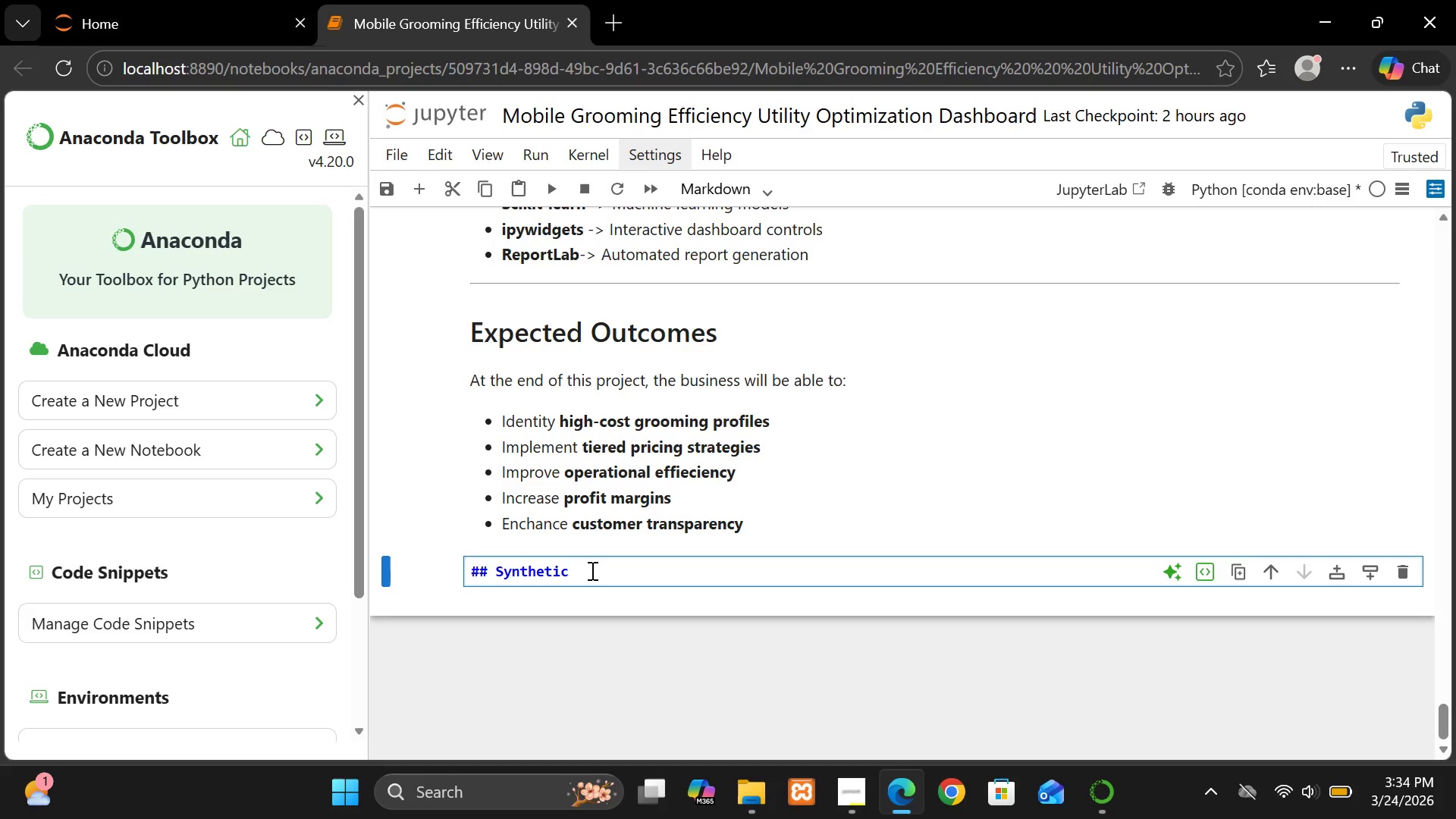 
type( Data   )
 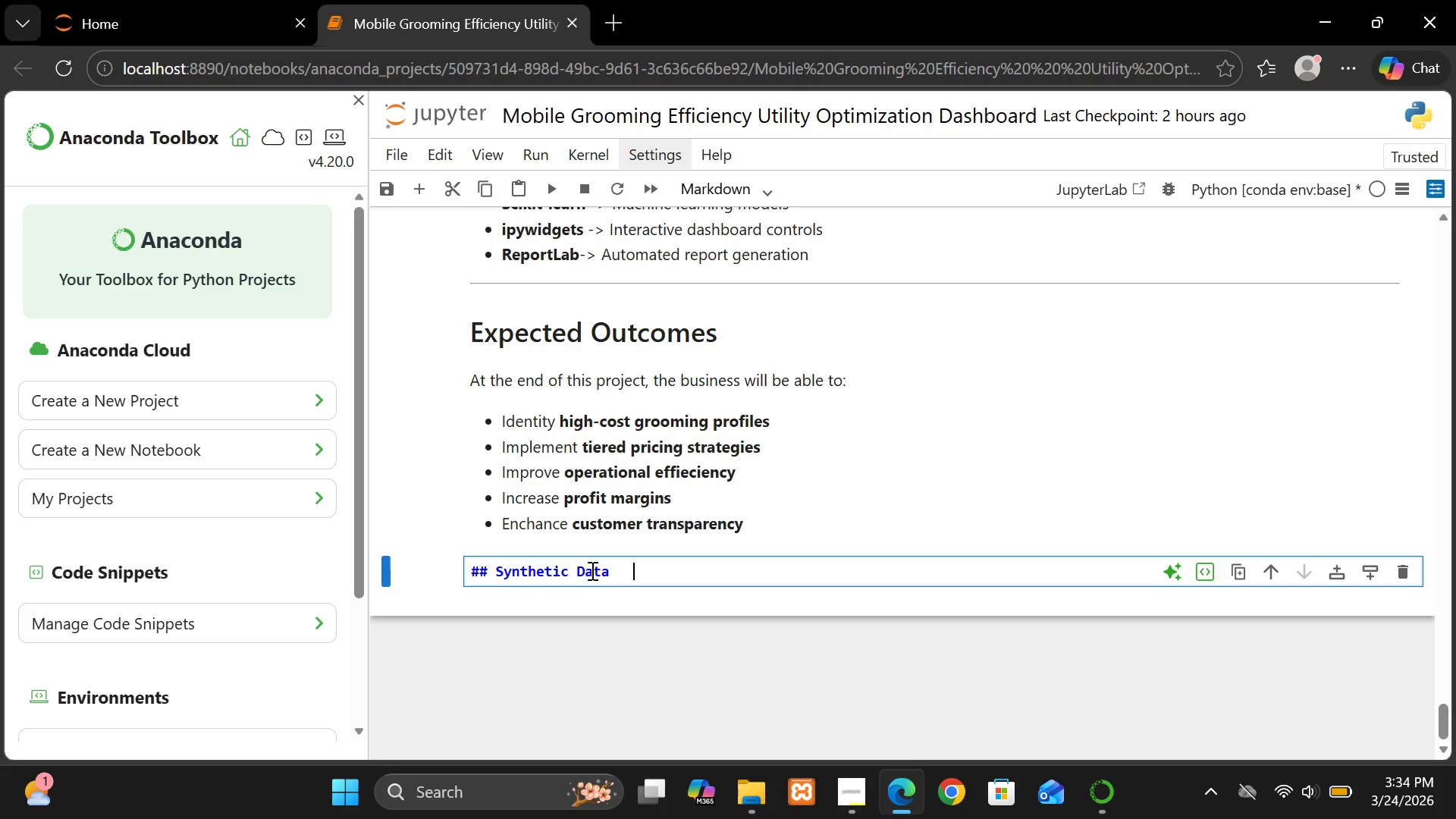 
 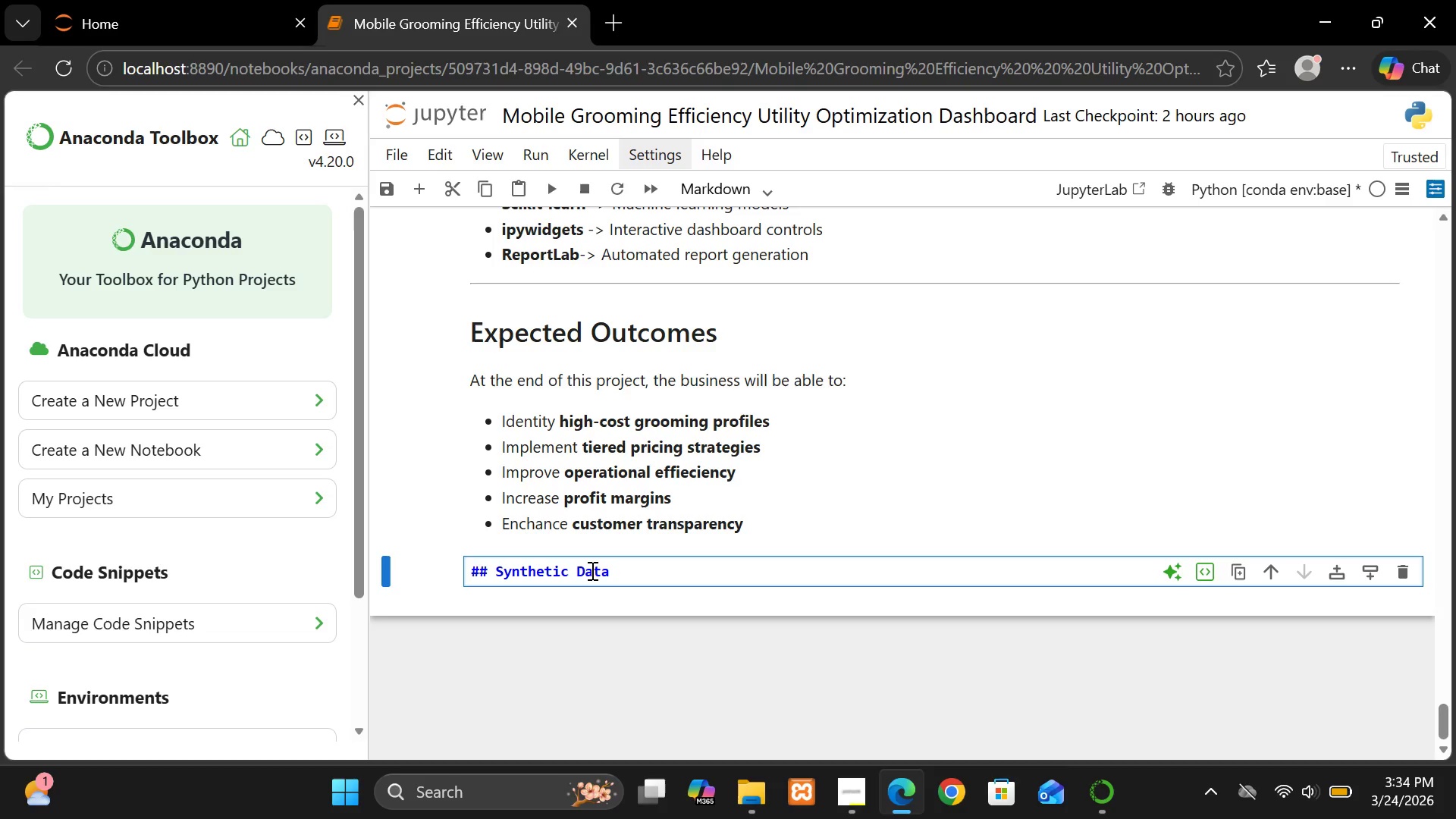 
key(Control+Shift+ControlLeft)
 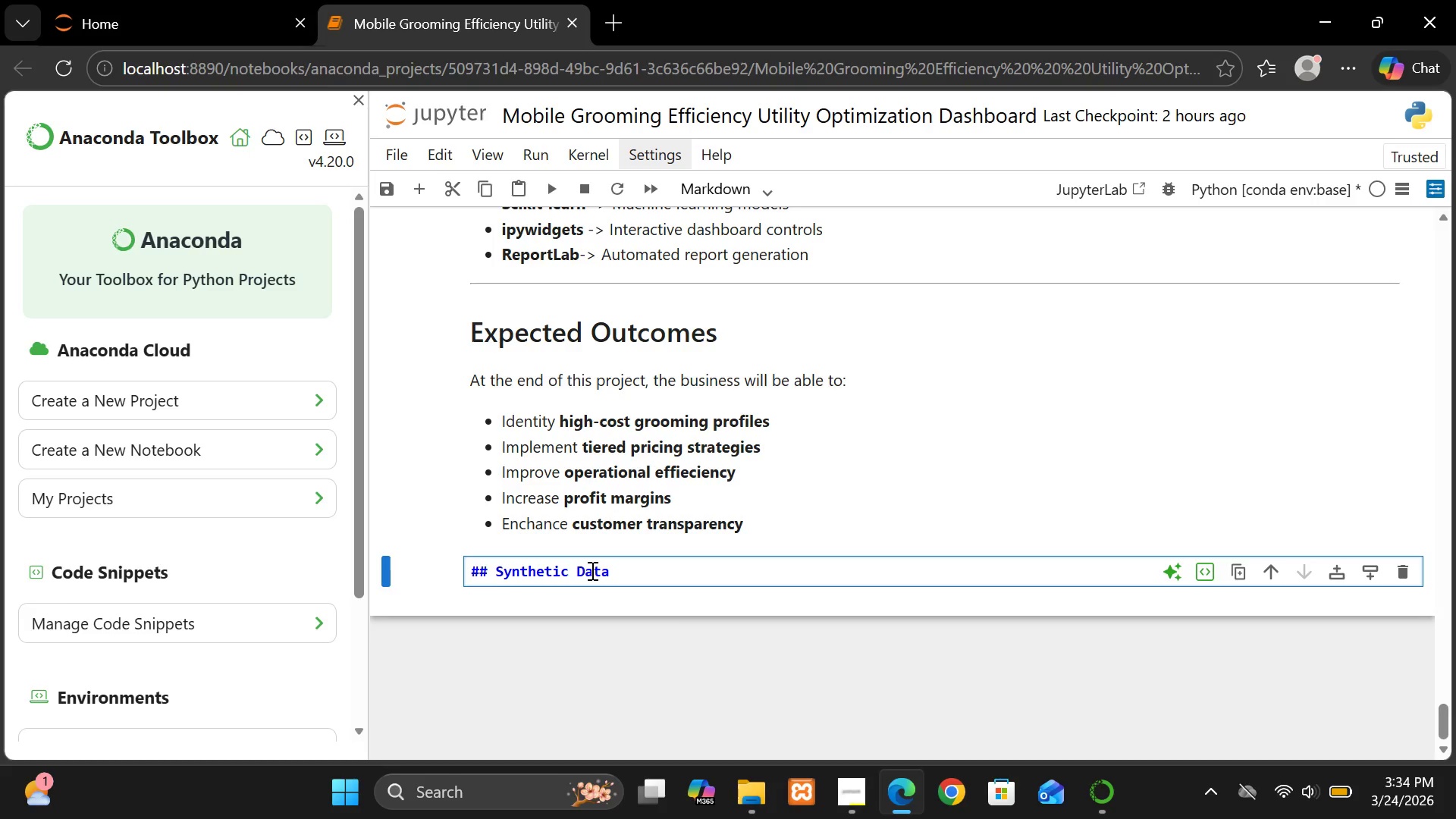 
key(Backspace)
 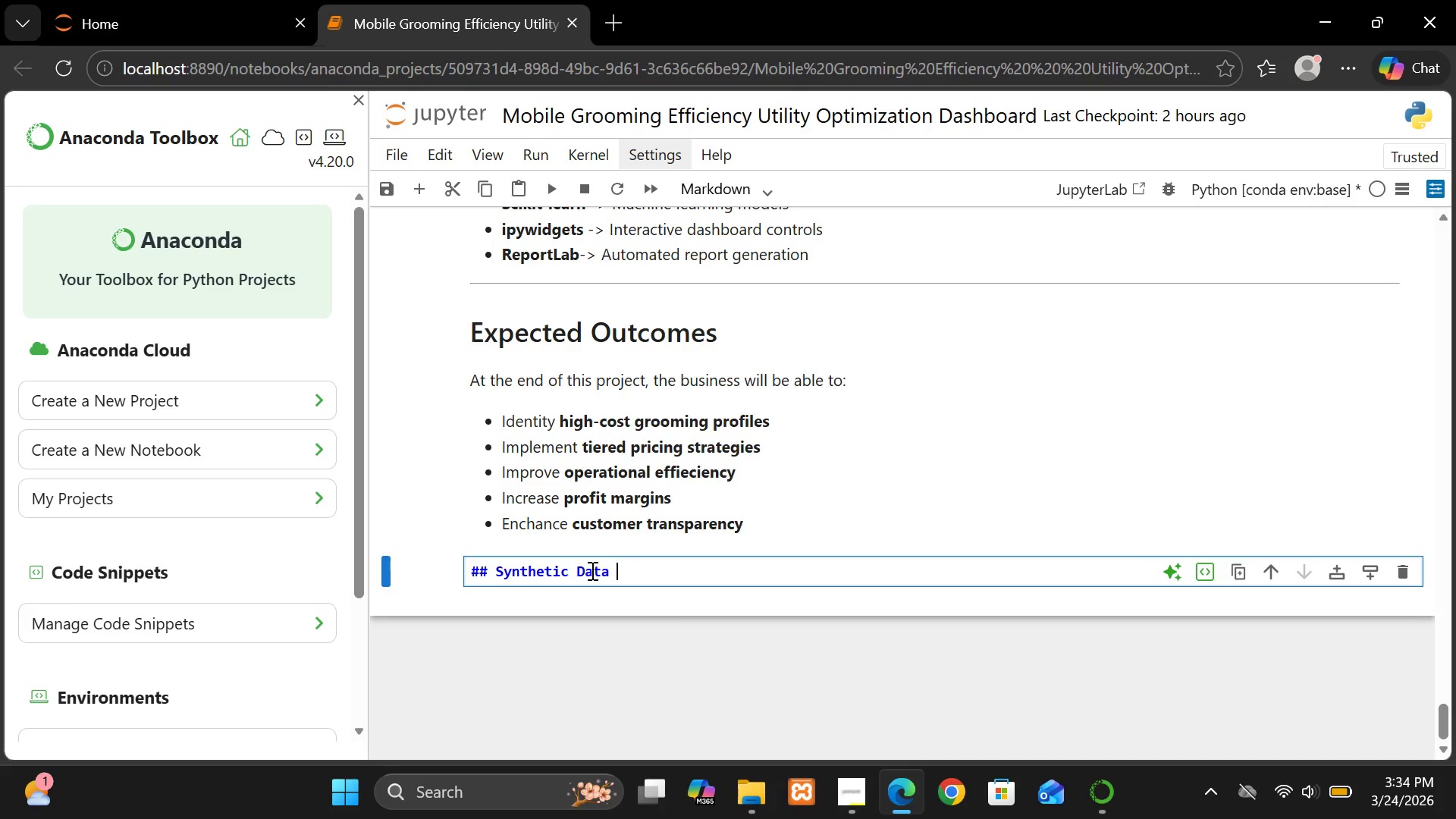 
key(Backspace)
 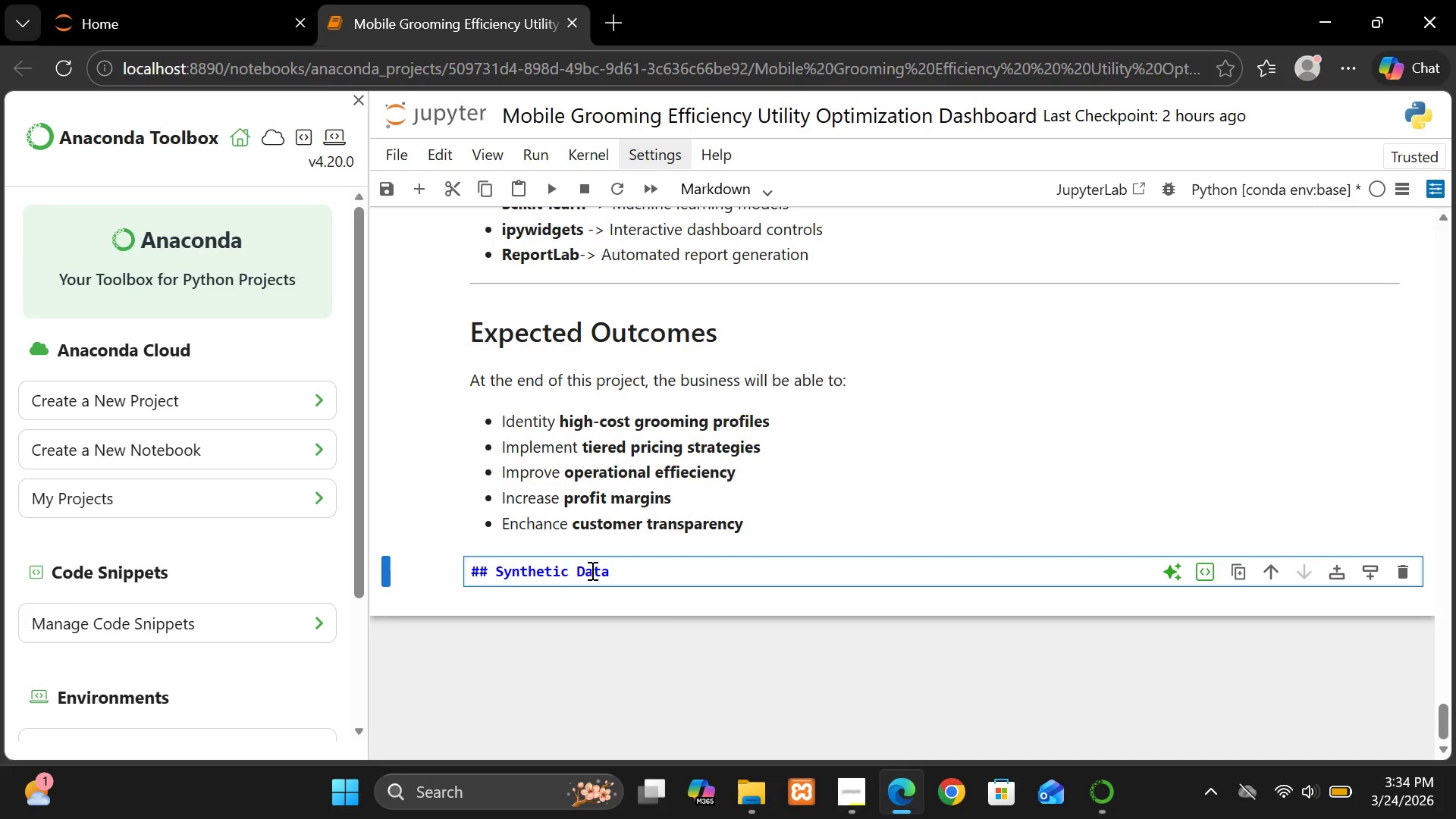 
key(Space)
 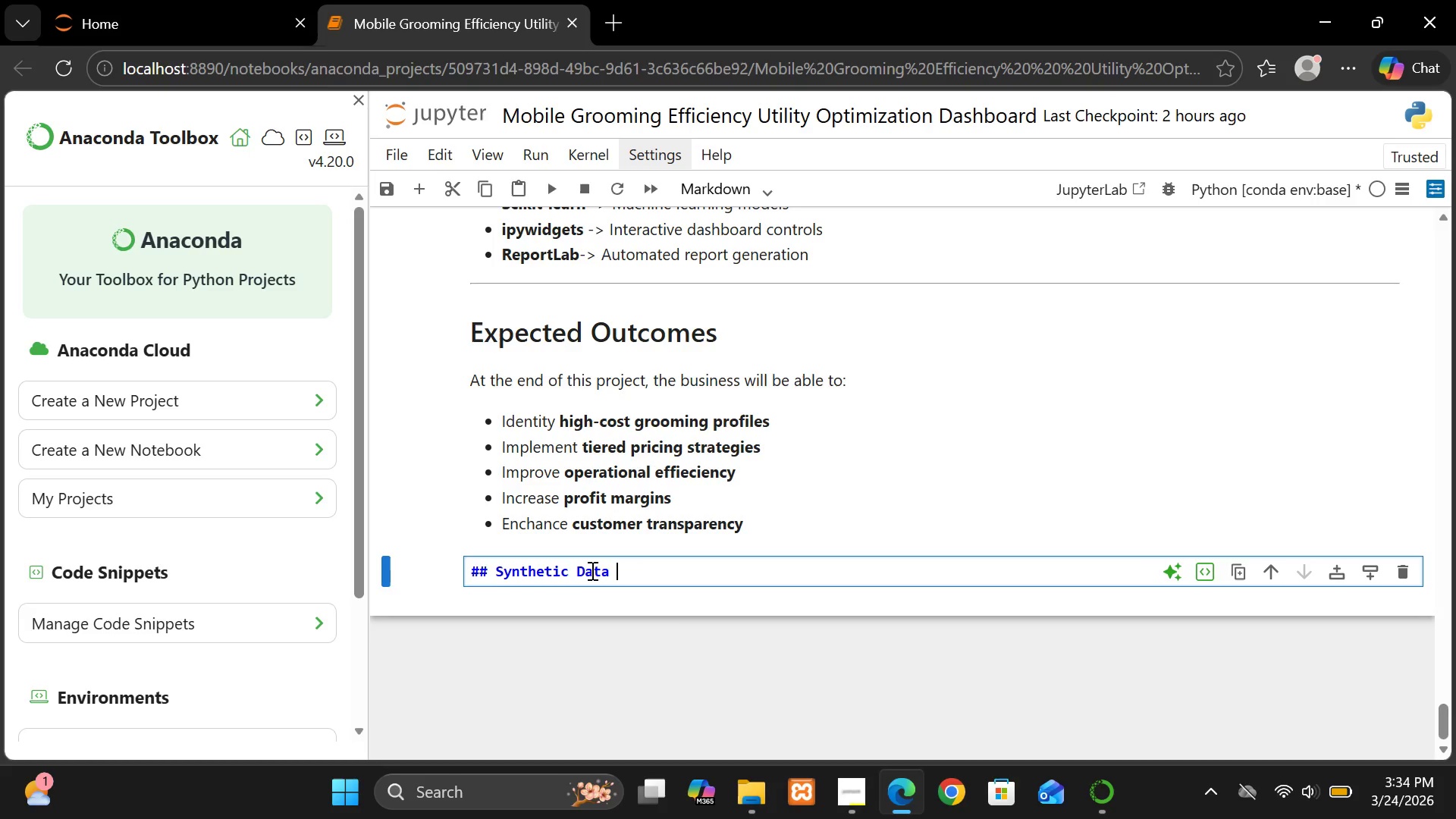 
key(Backspace)
 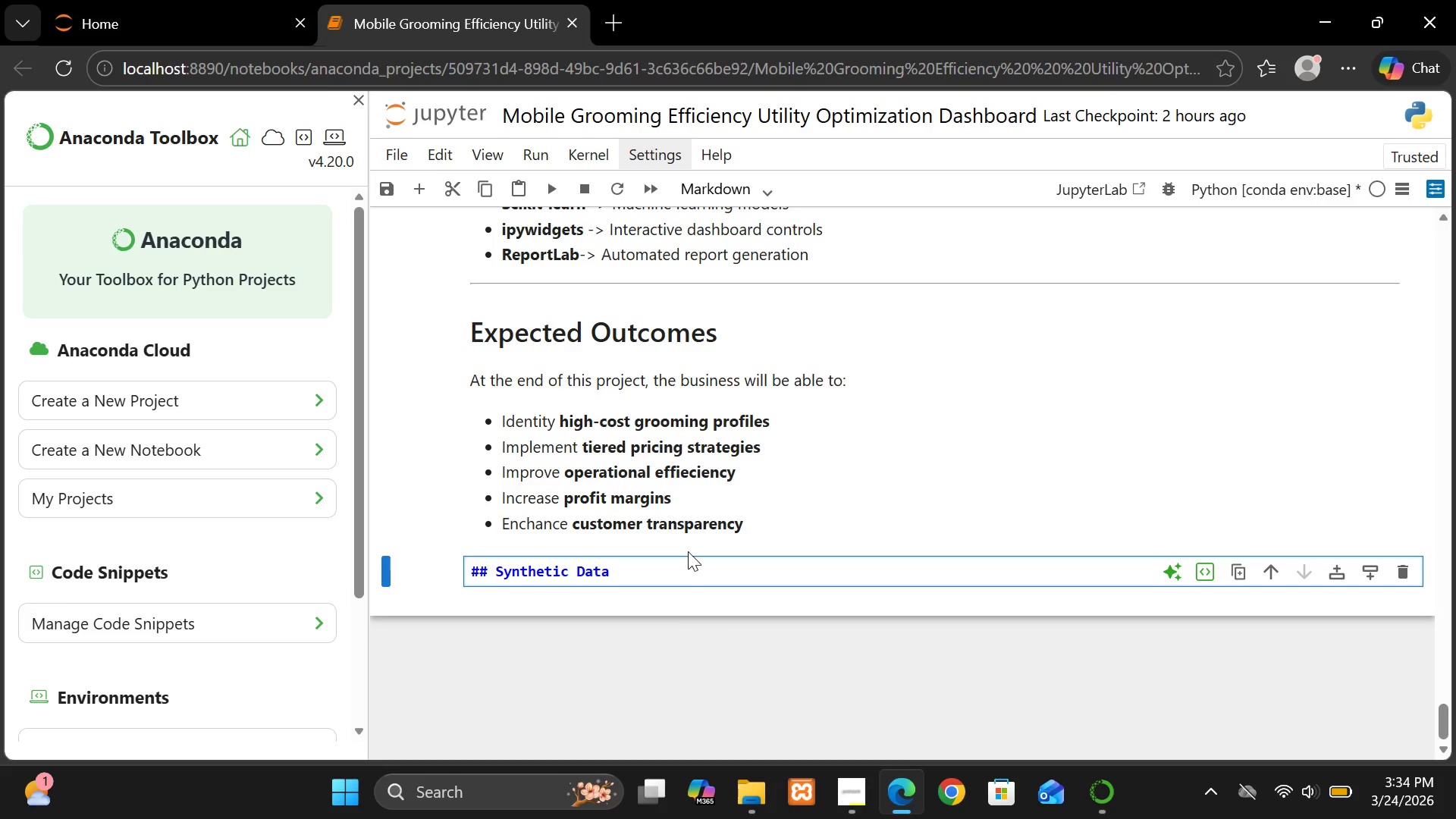 
type(Generation)
 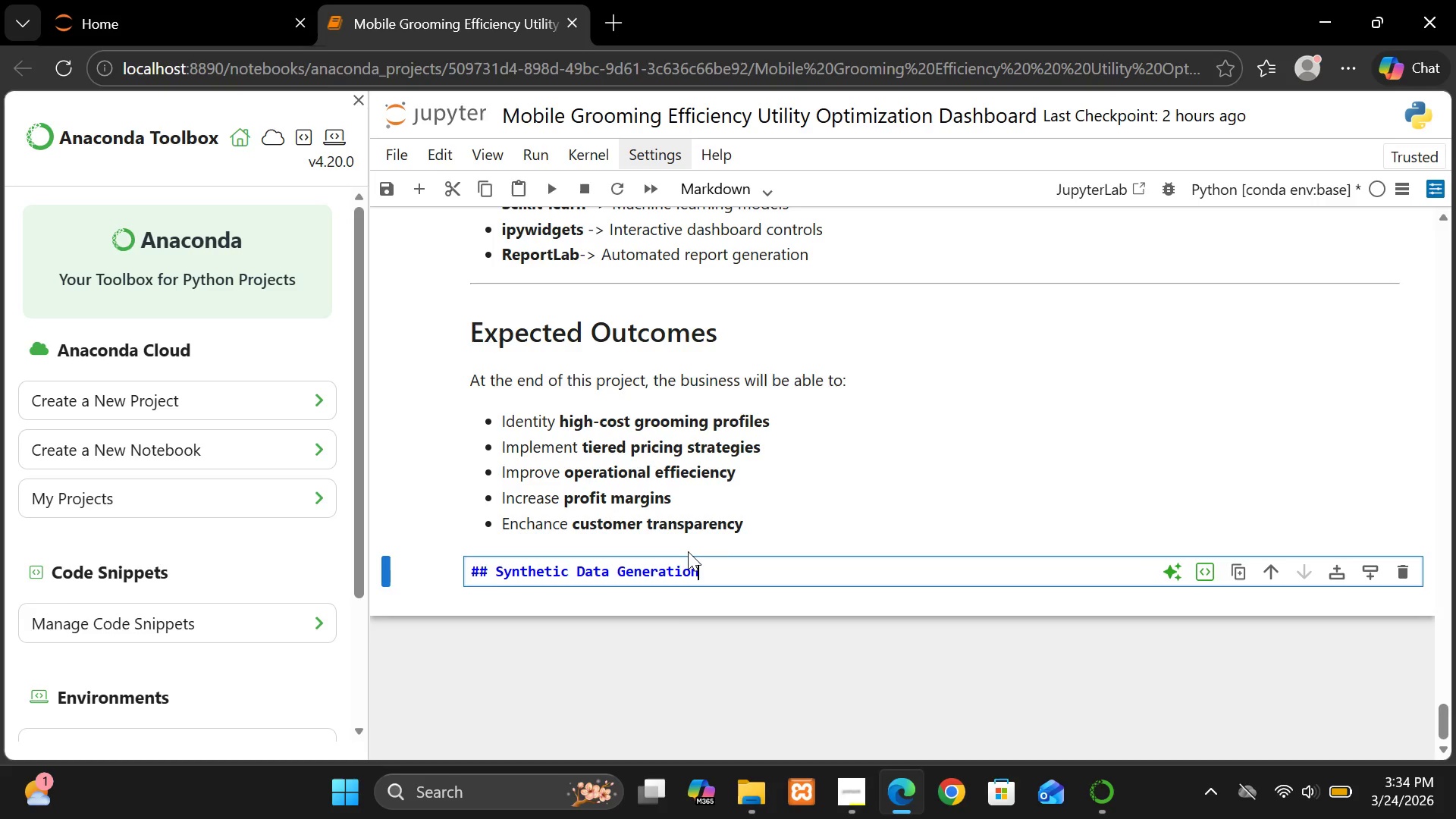 
right_click([688, 551])
 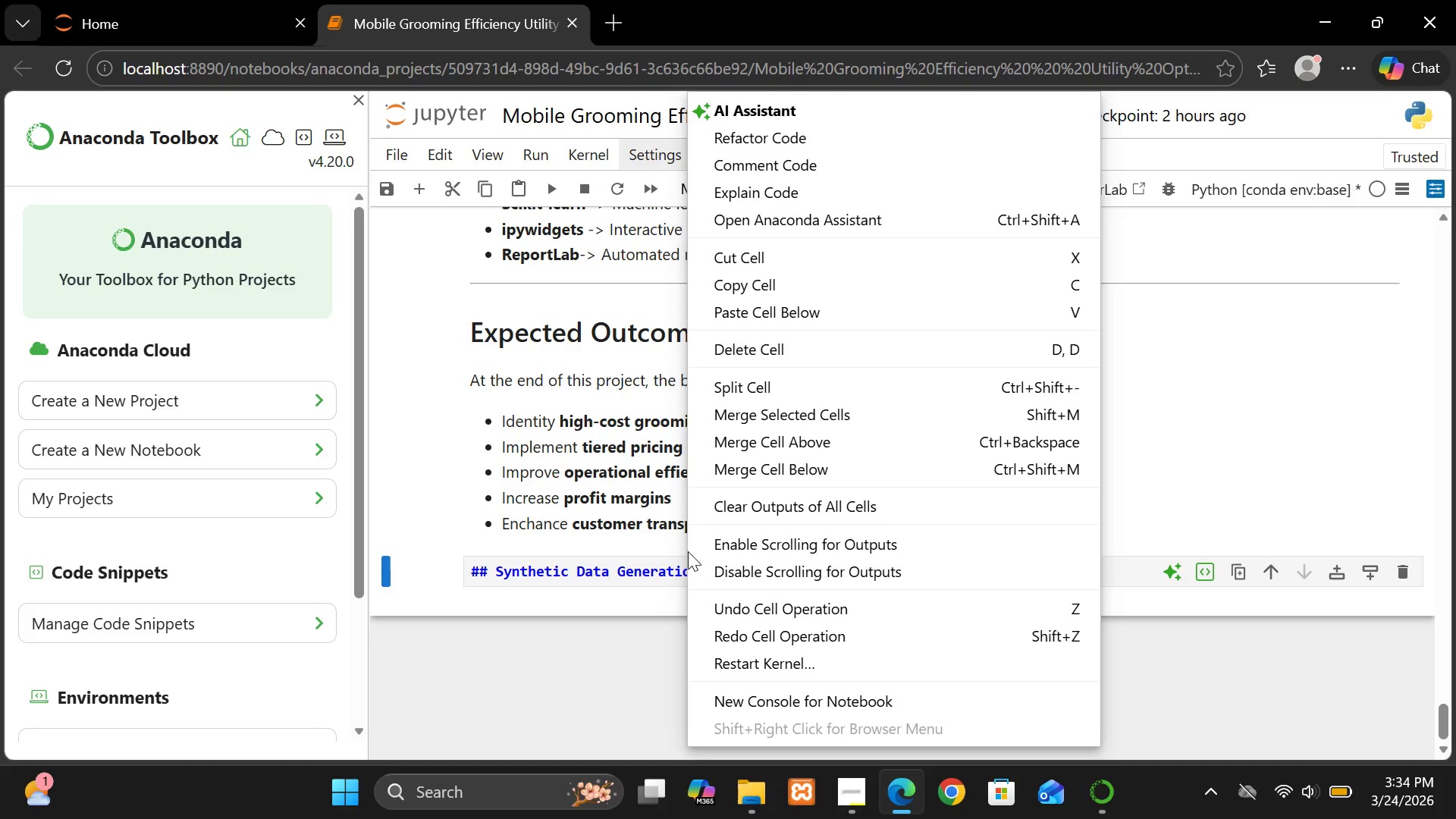 
key(Enter)
 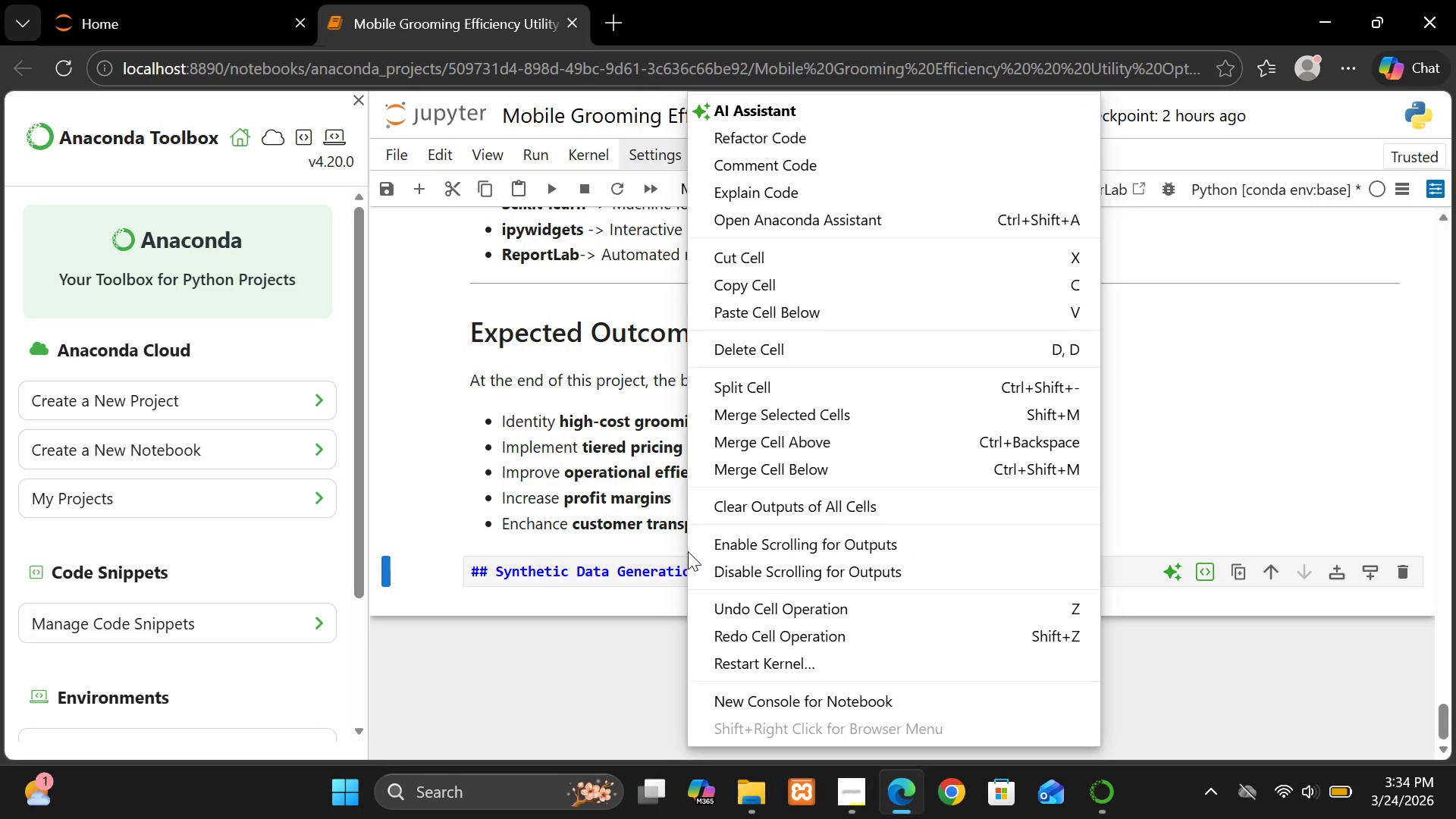 
key(Enter)
 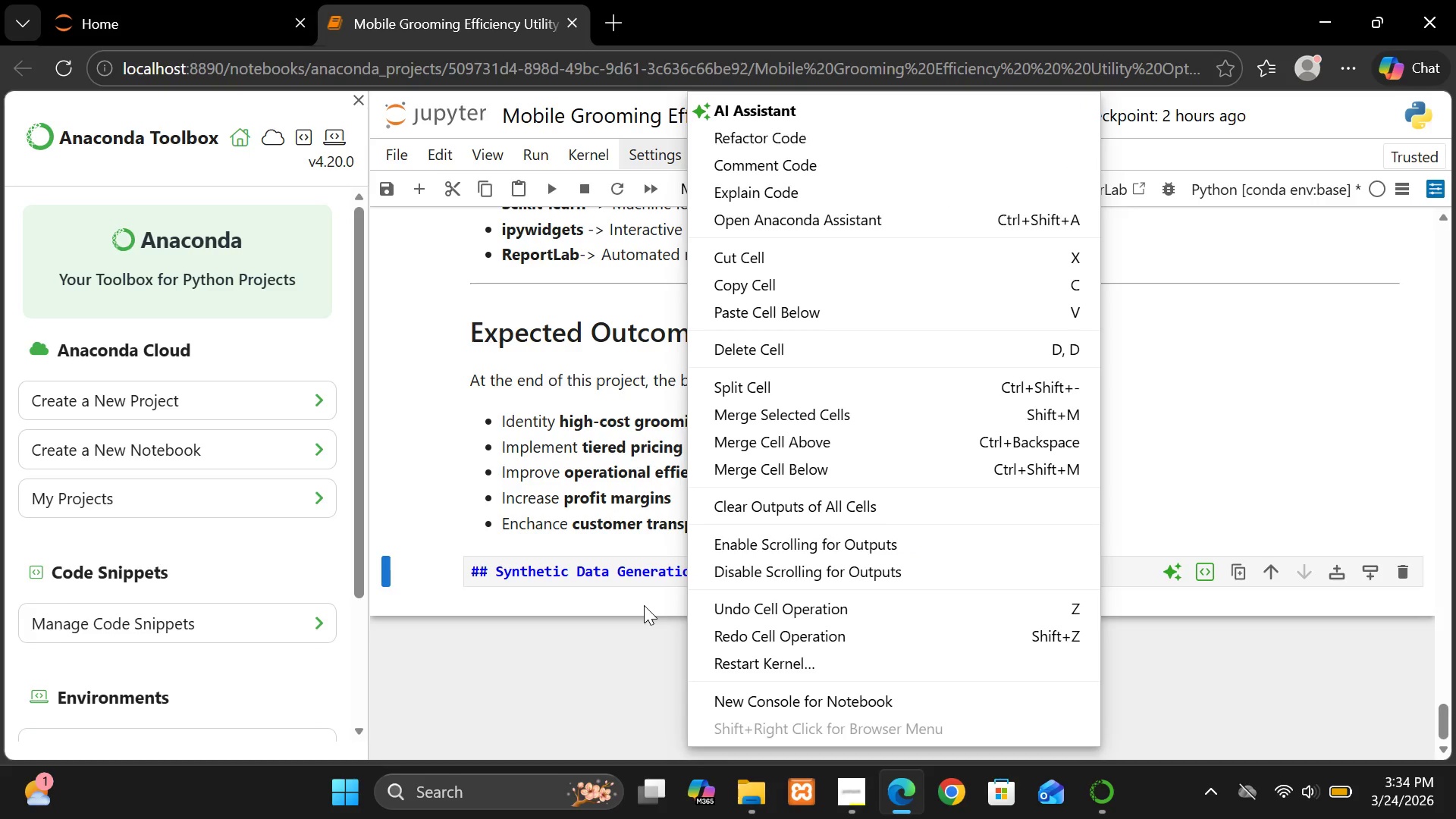 
left_click([644, 605])
 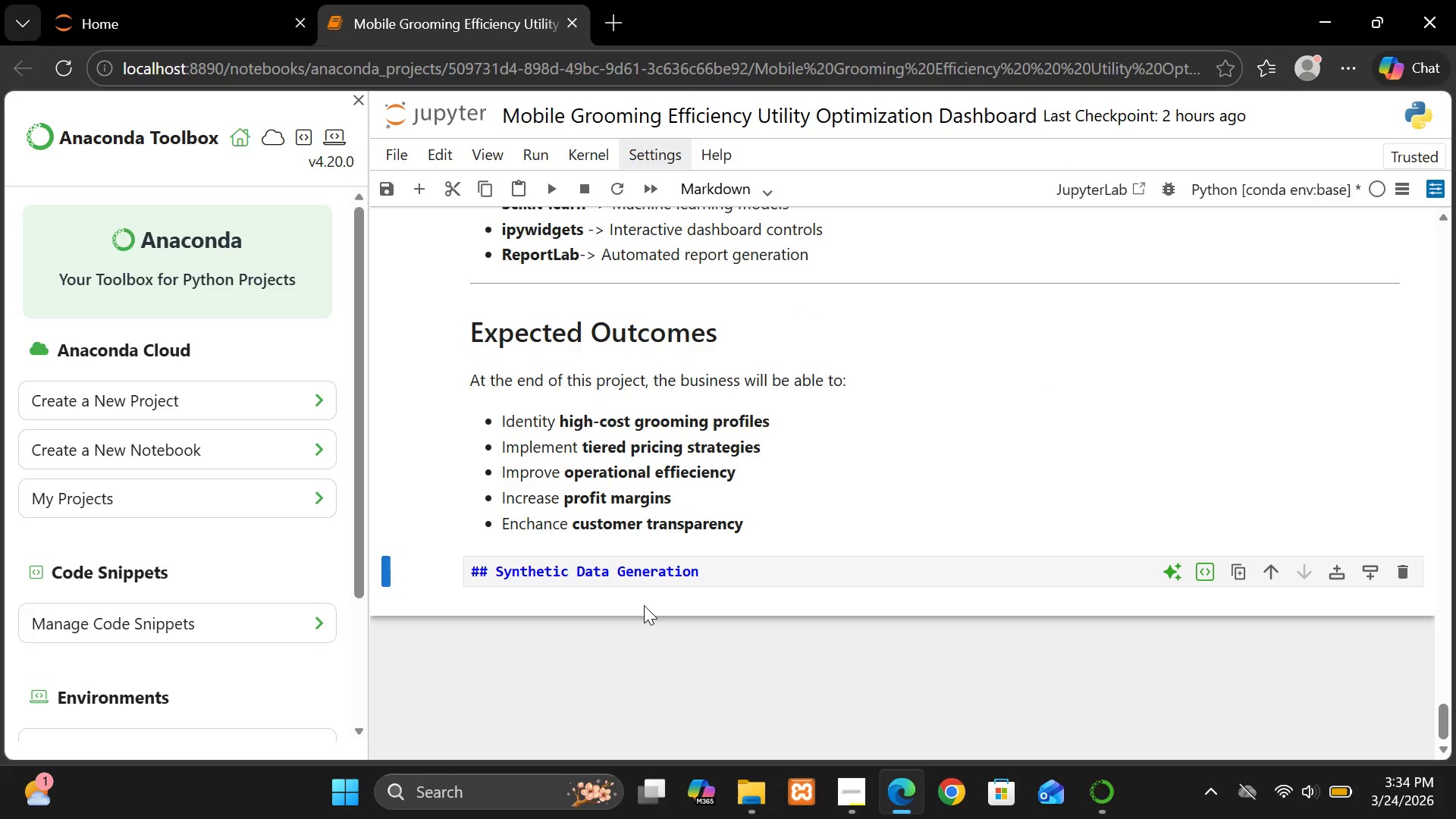 
key(Enter)
 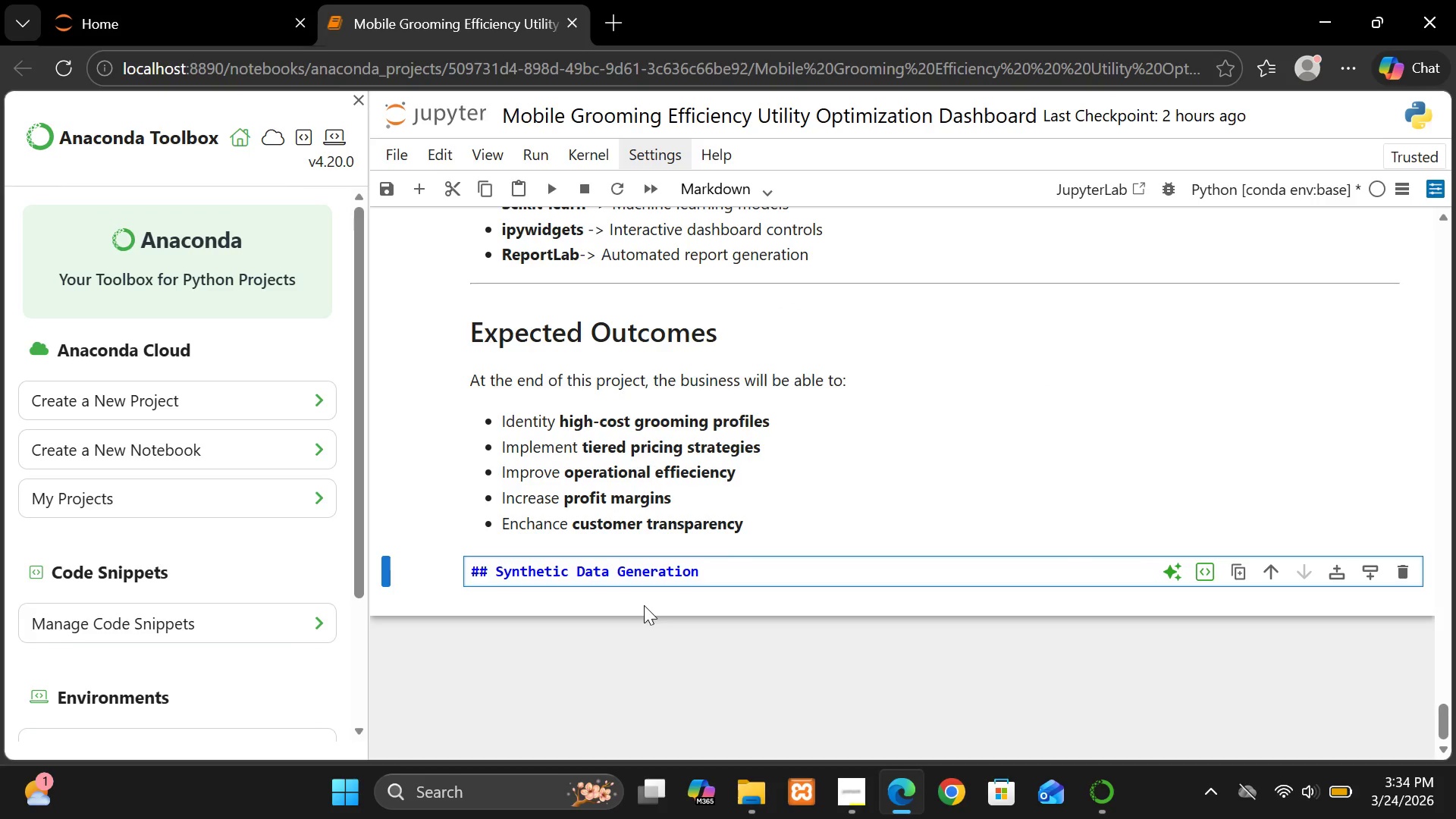 
key(Enter)
 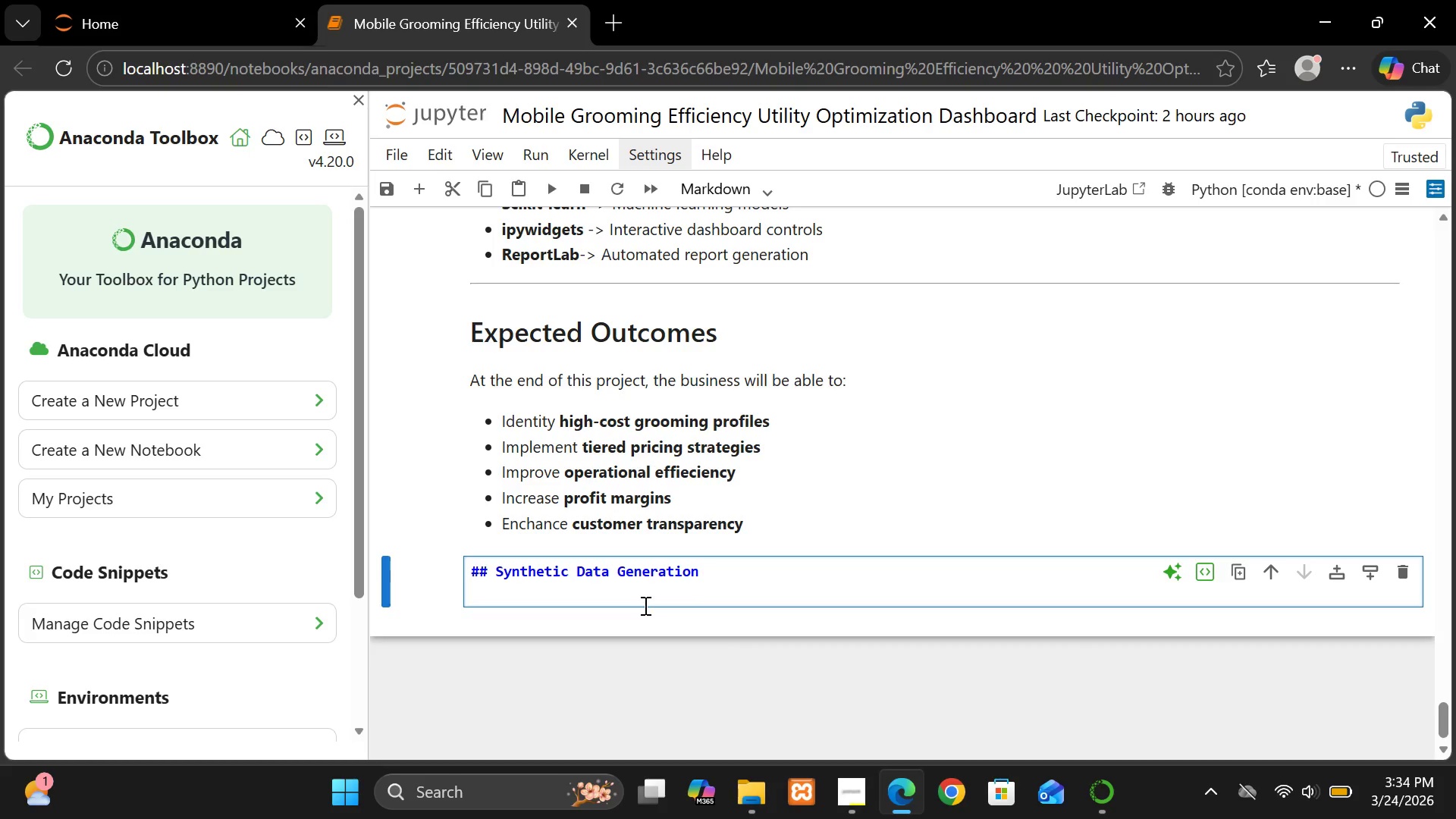 
key(Enter)
 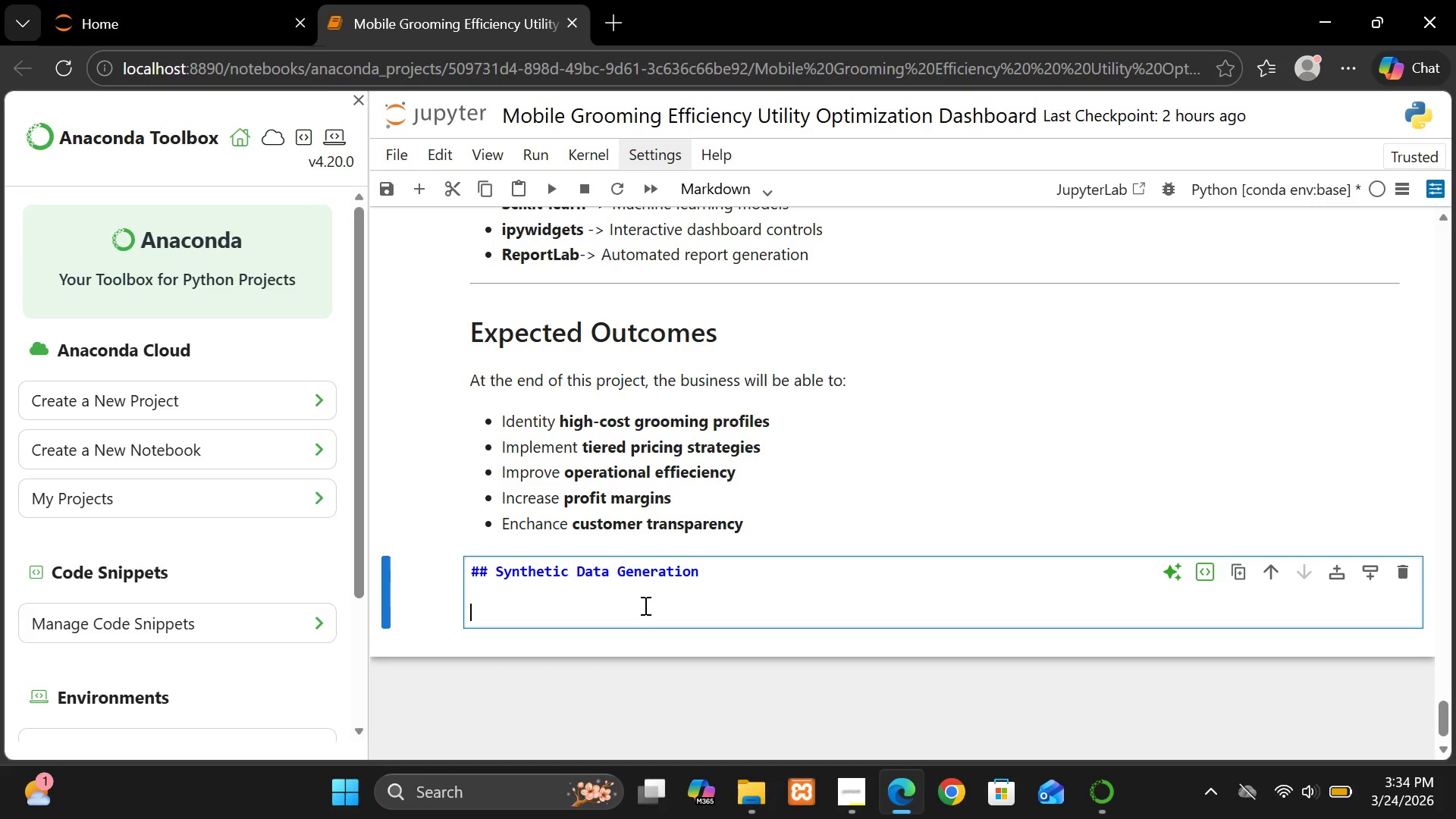 
type(Du)
 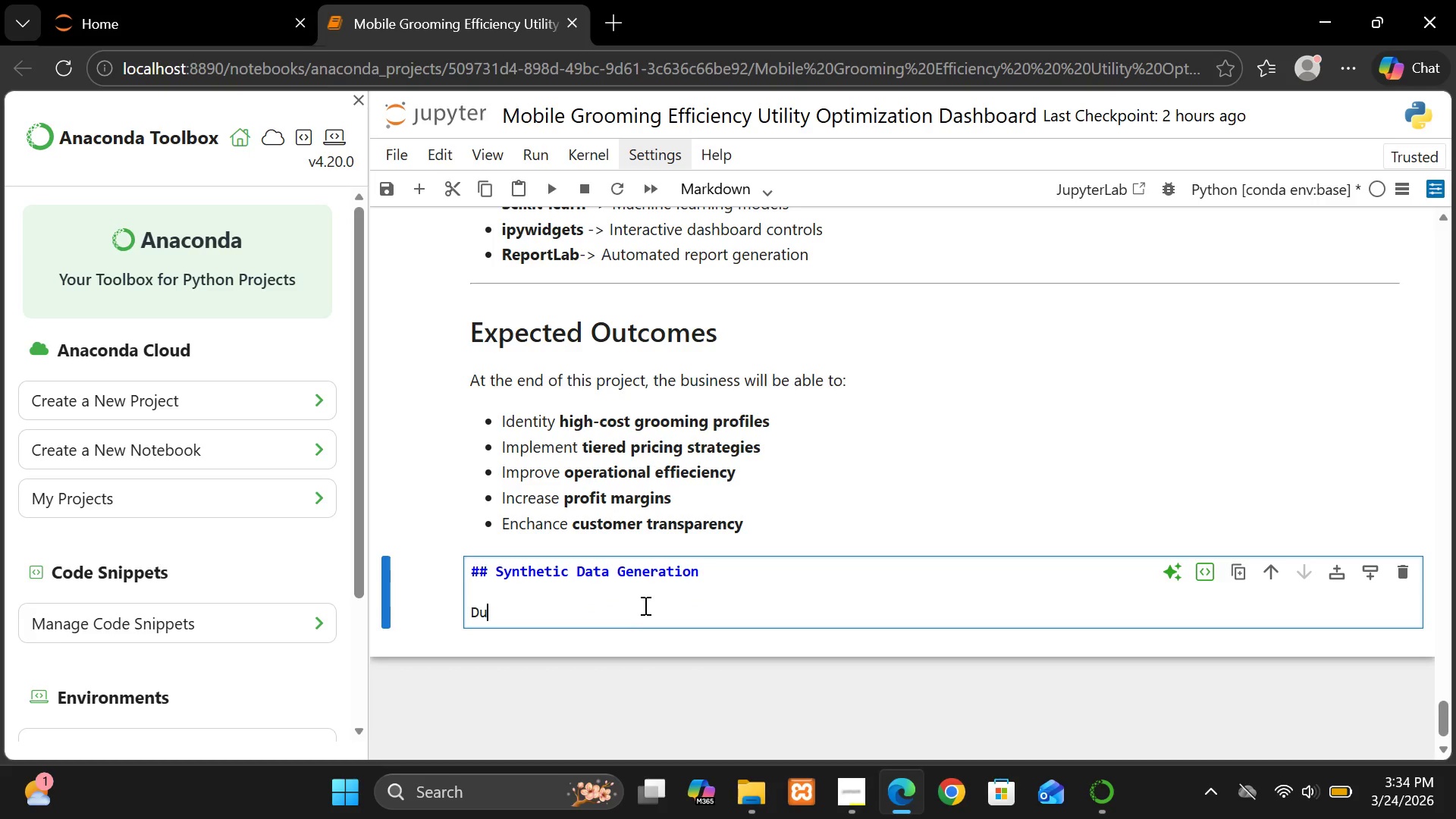 
type(4e)
key(Backspace)
key(Backspace)
type(e to ongoing system mo)
key(Backspace)
type(igration)
 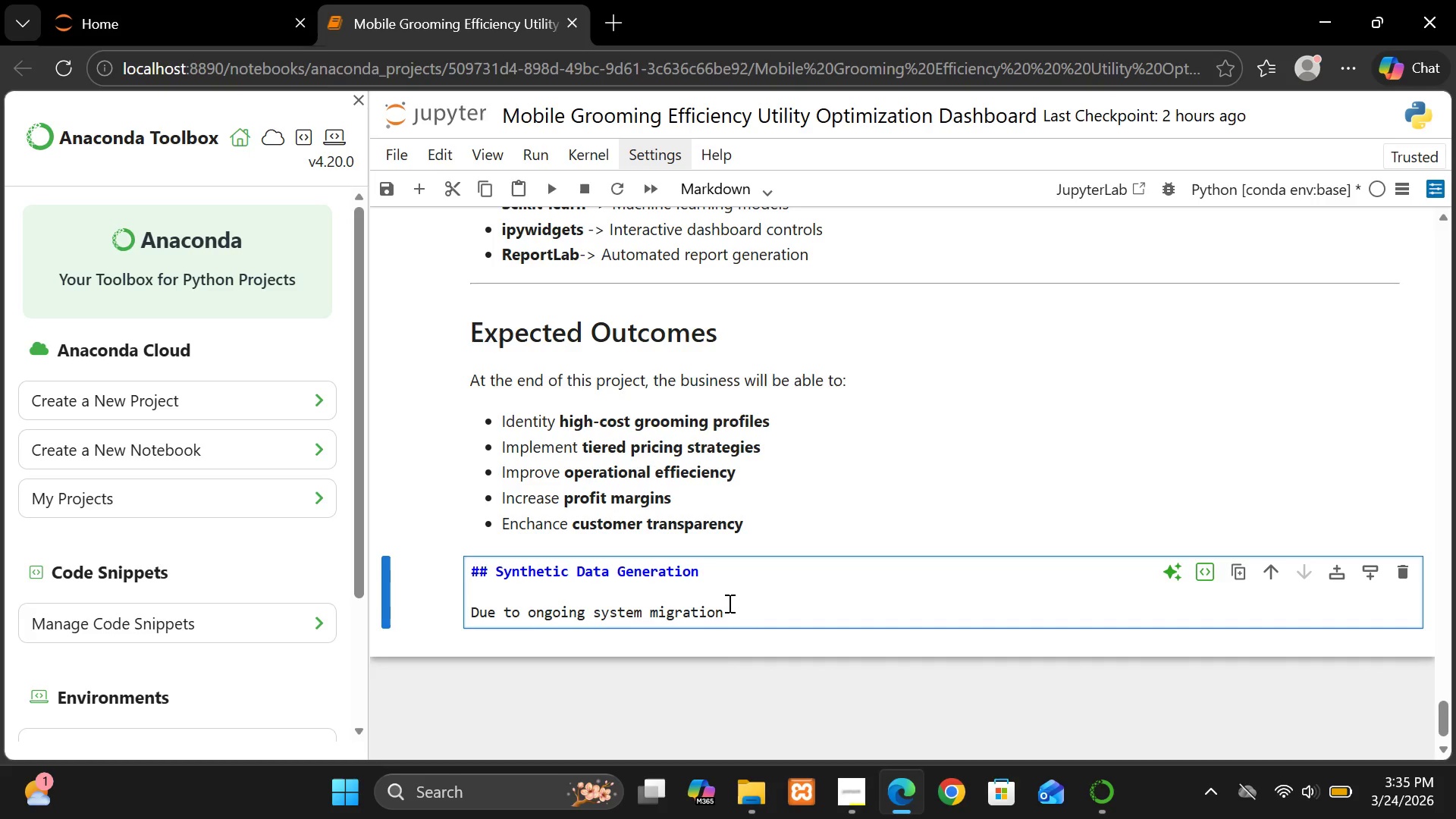 
type(, internak)
key(Backspace)
type(l operation data as)
key(Backspace)
key(Backspace)
type(wA)
key(Backspace)
type(as una)
 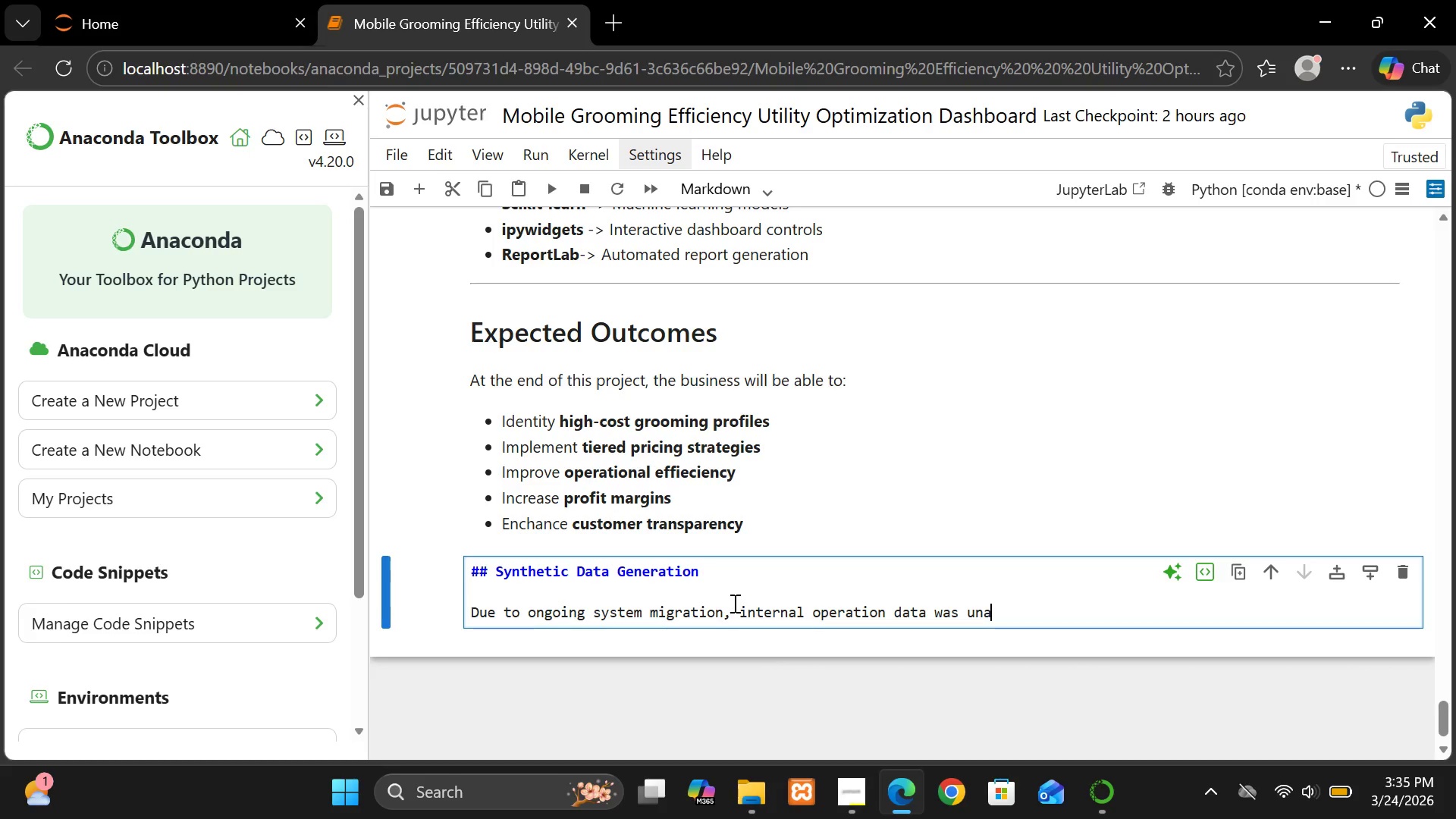 
type(vailable,)
key(Backspace)
type(.)
 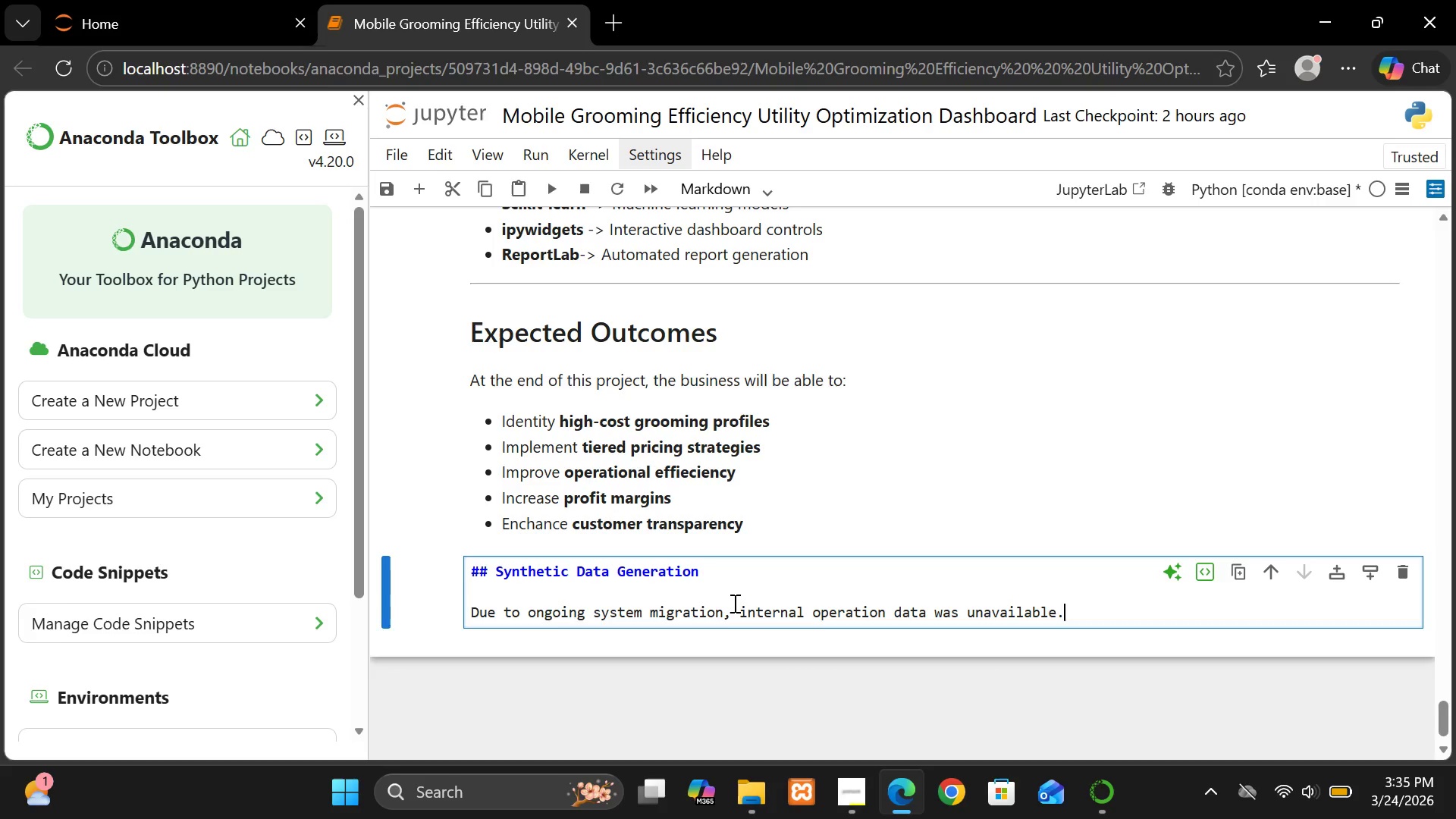 
key(Enter)
 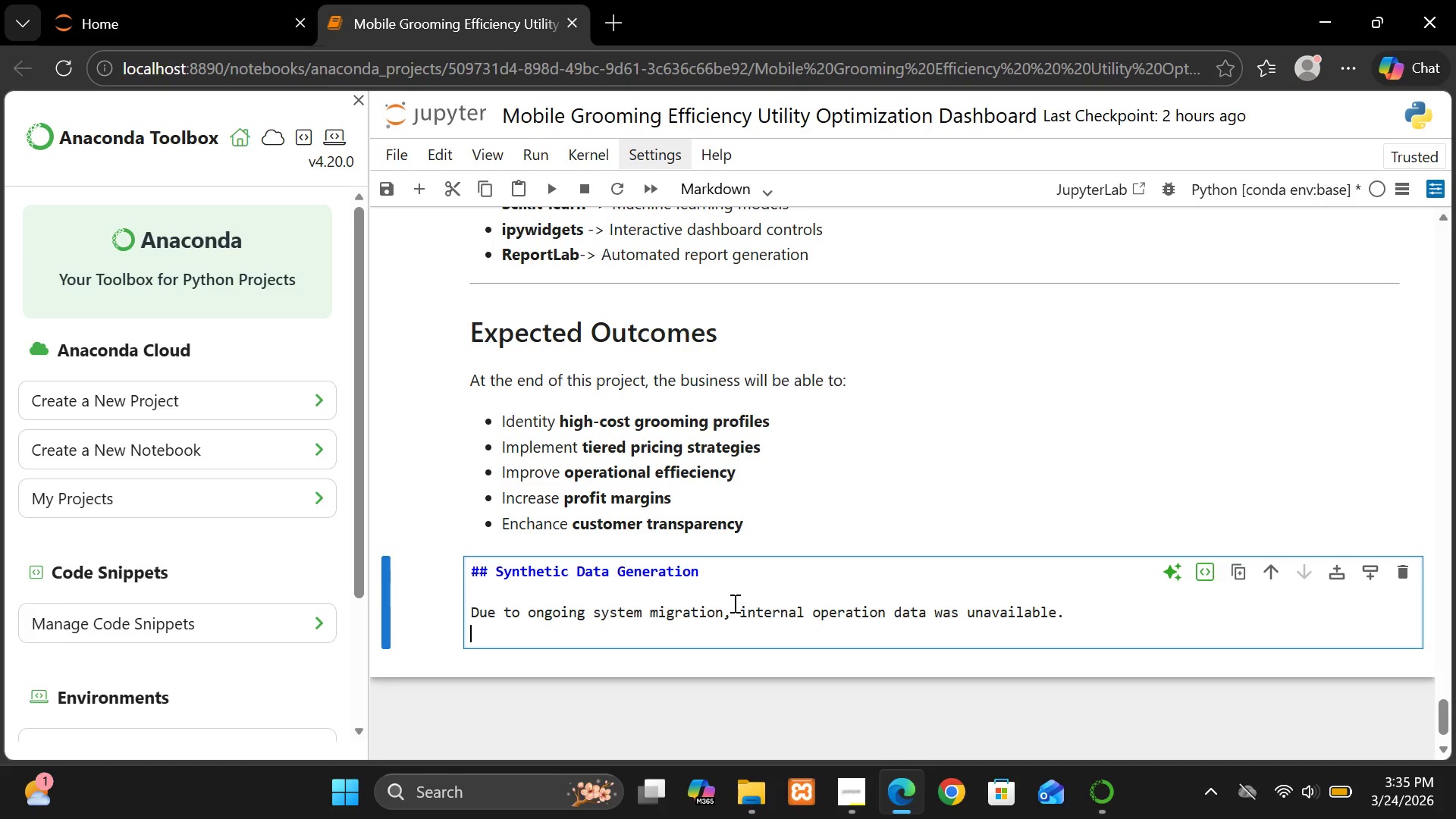 
key(Enter)
 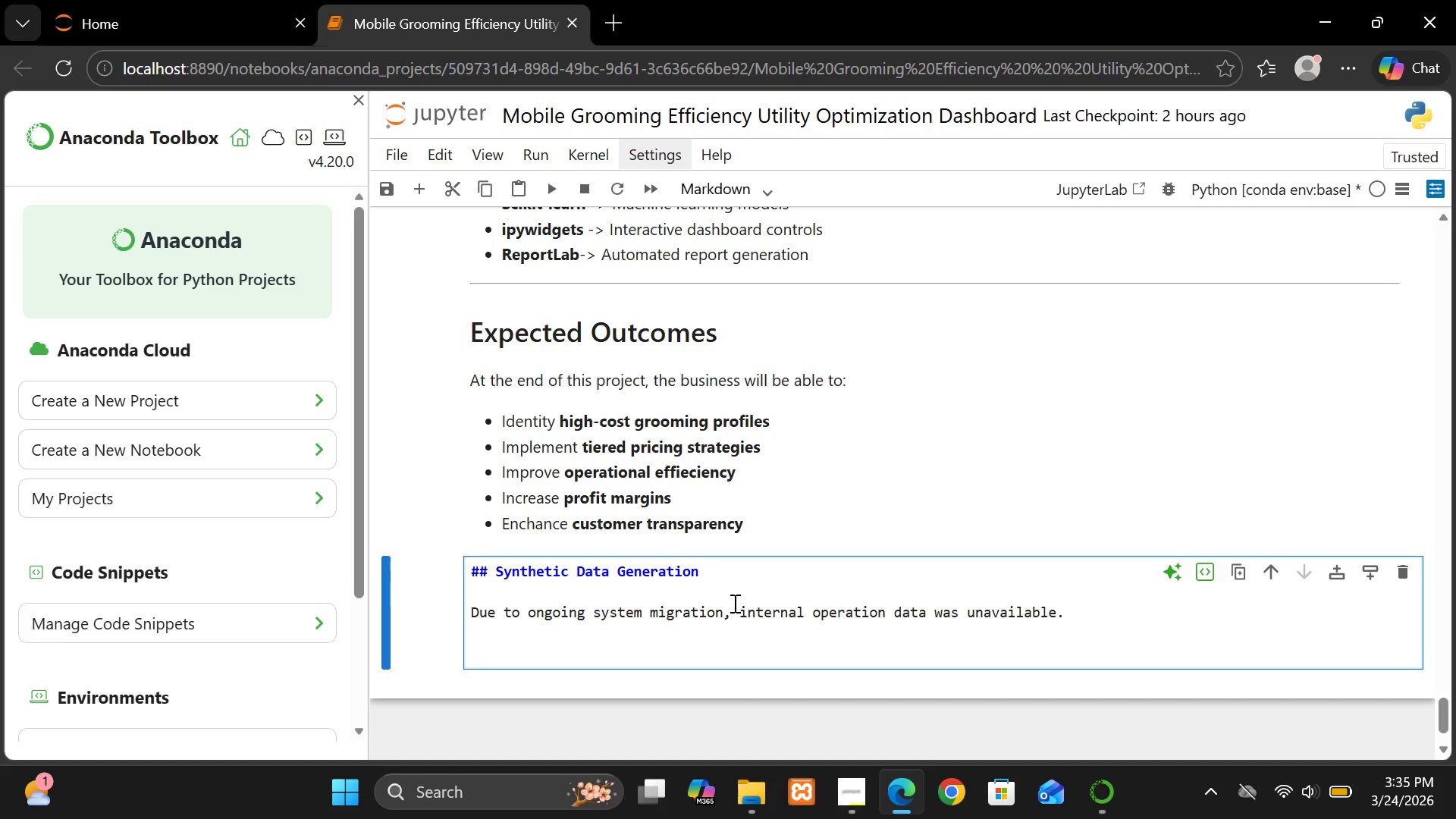 
key(Minus)
 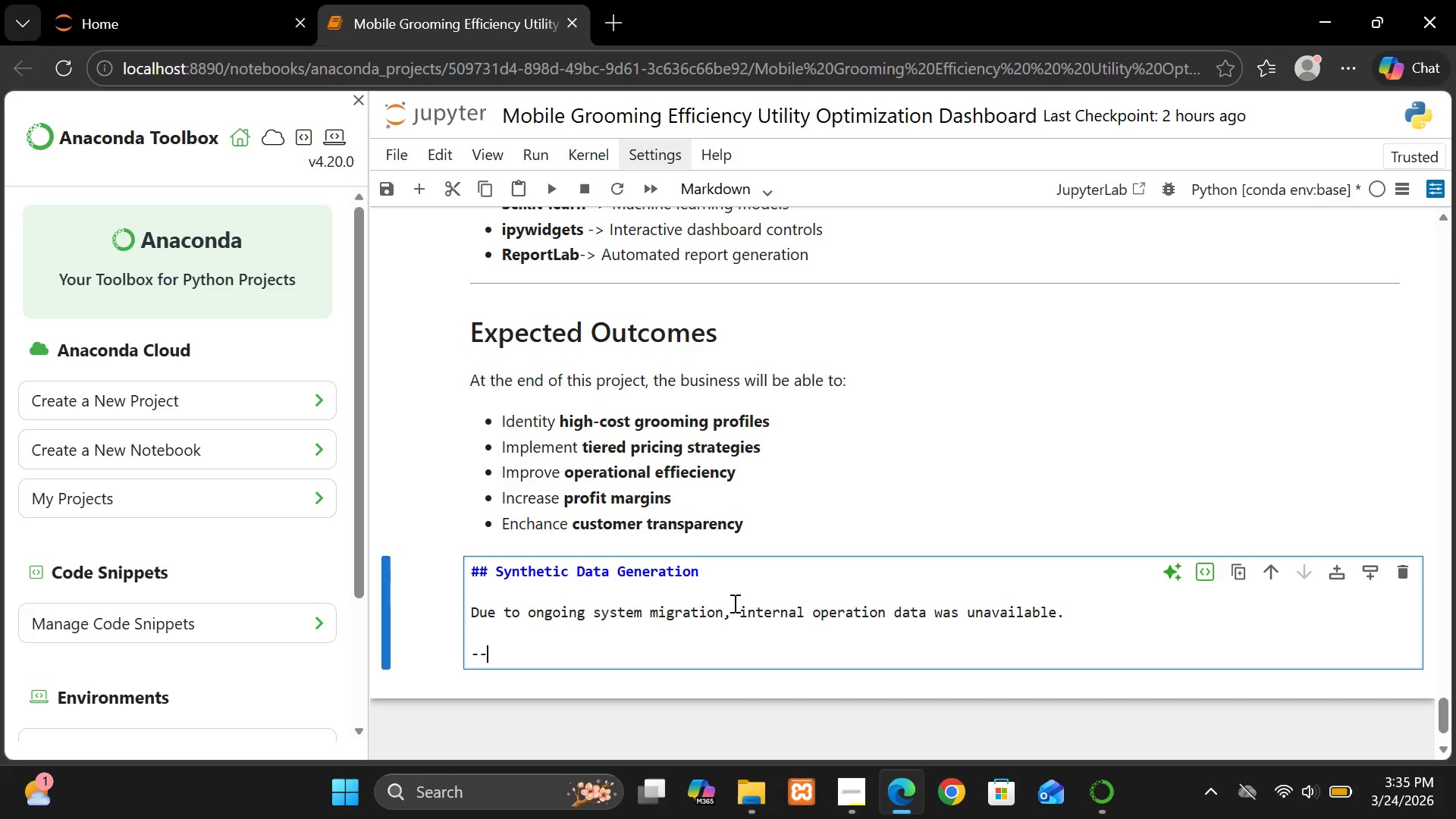 
key(Minus)
 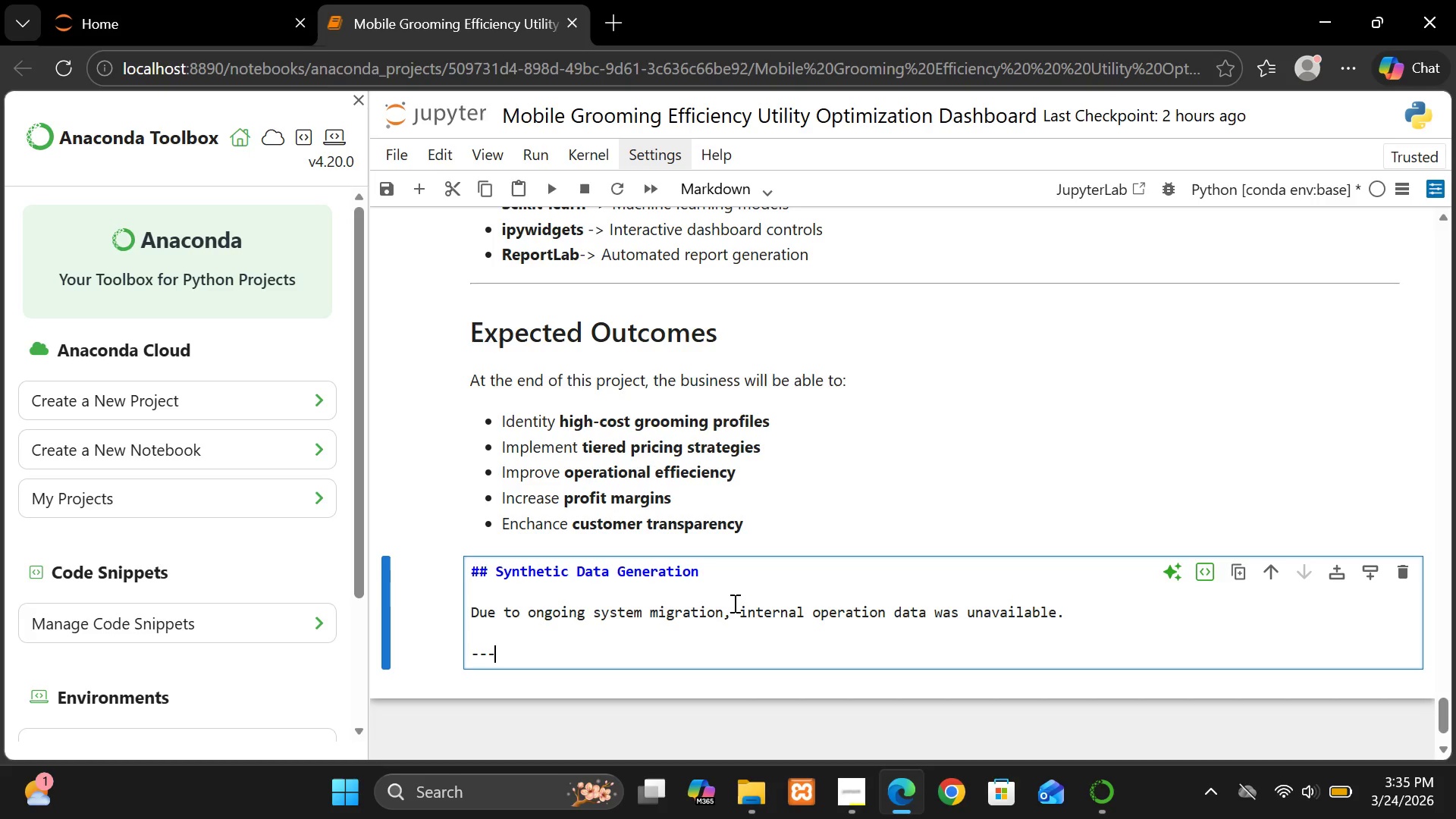 
key(Minus)
 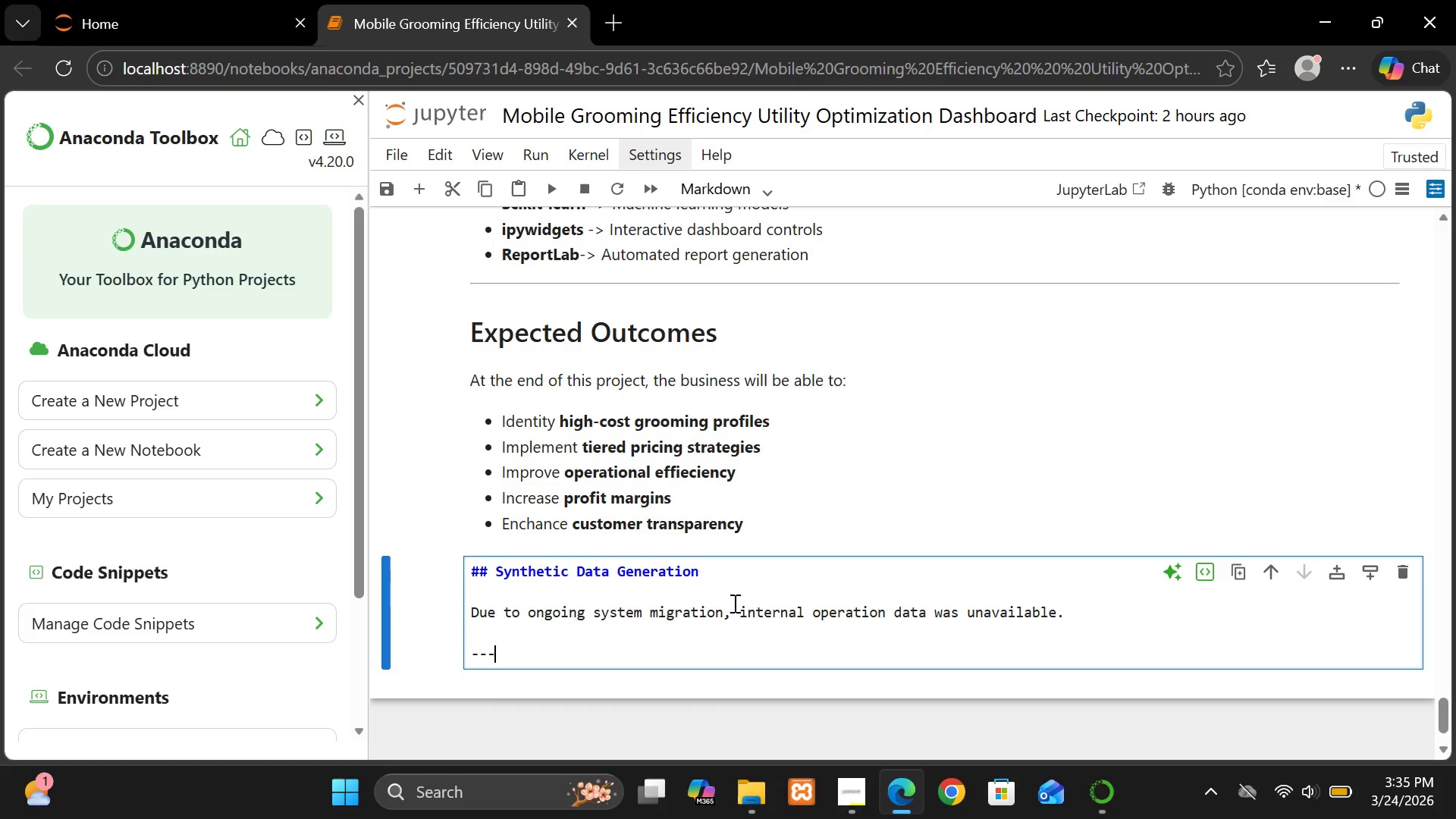 
wait(5.22)
 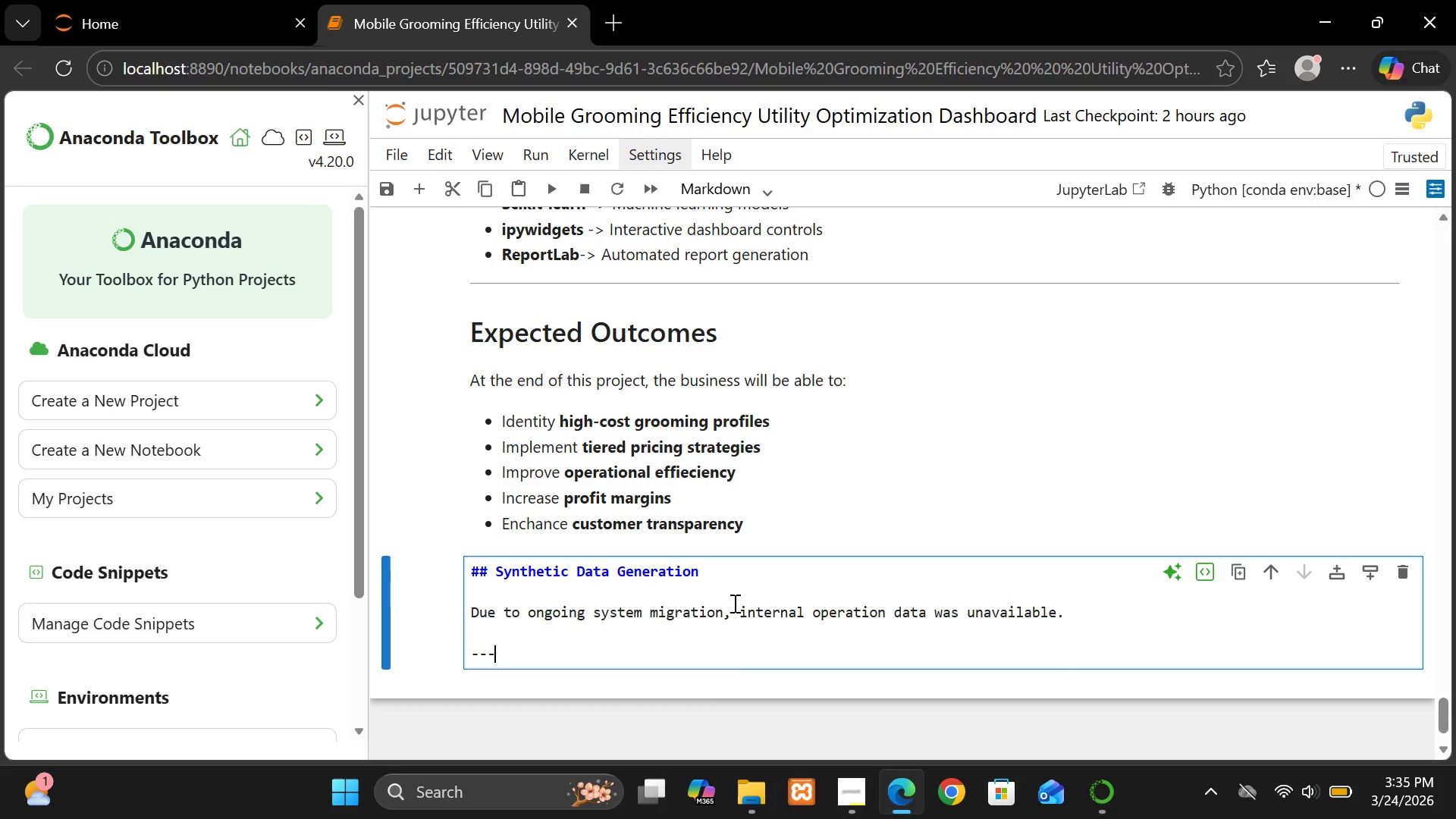 
key(Enter)
 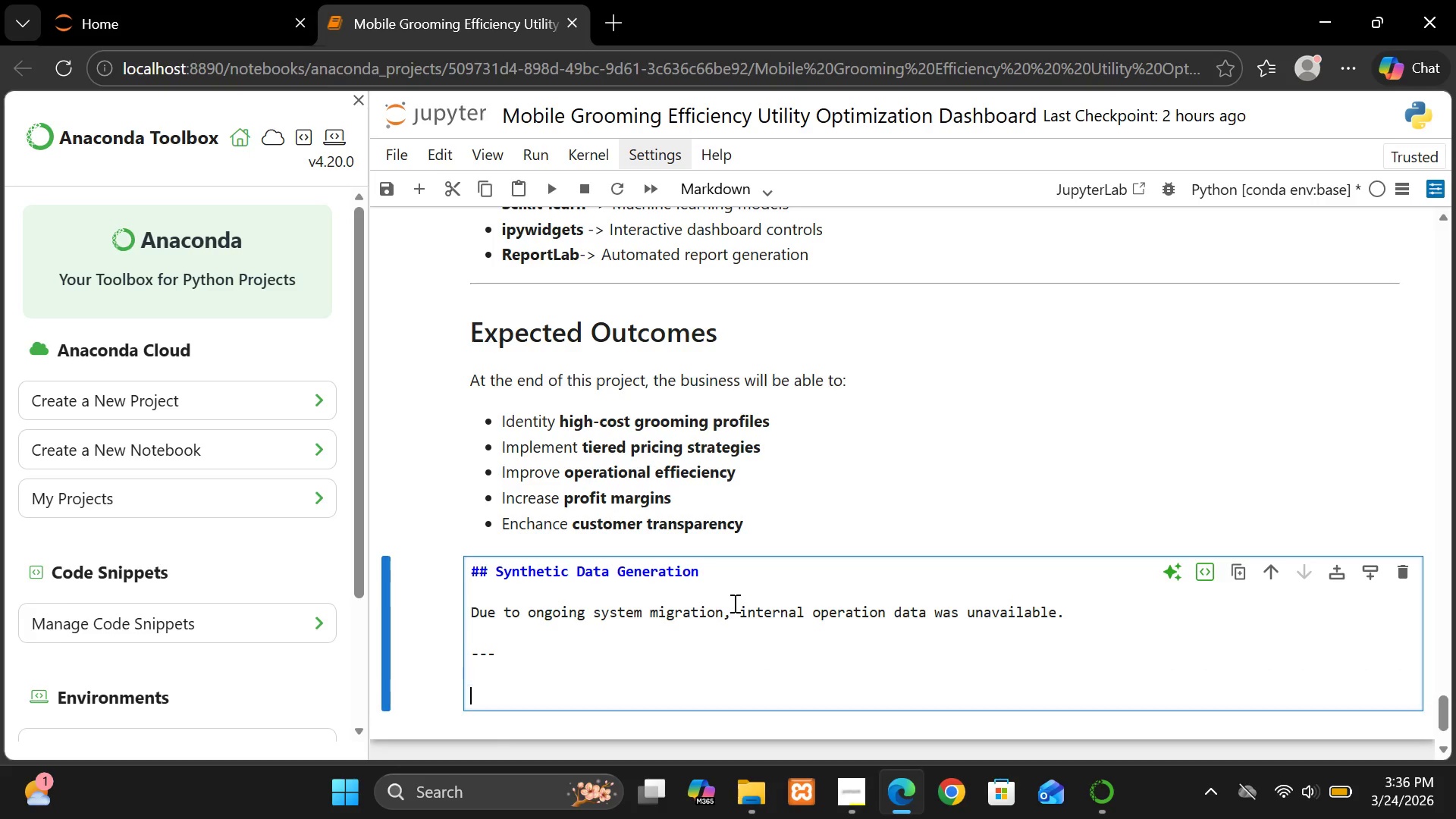 
key(Enter)
 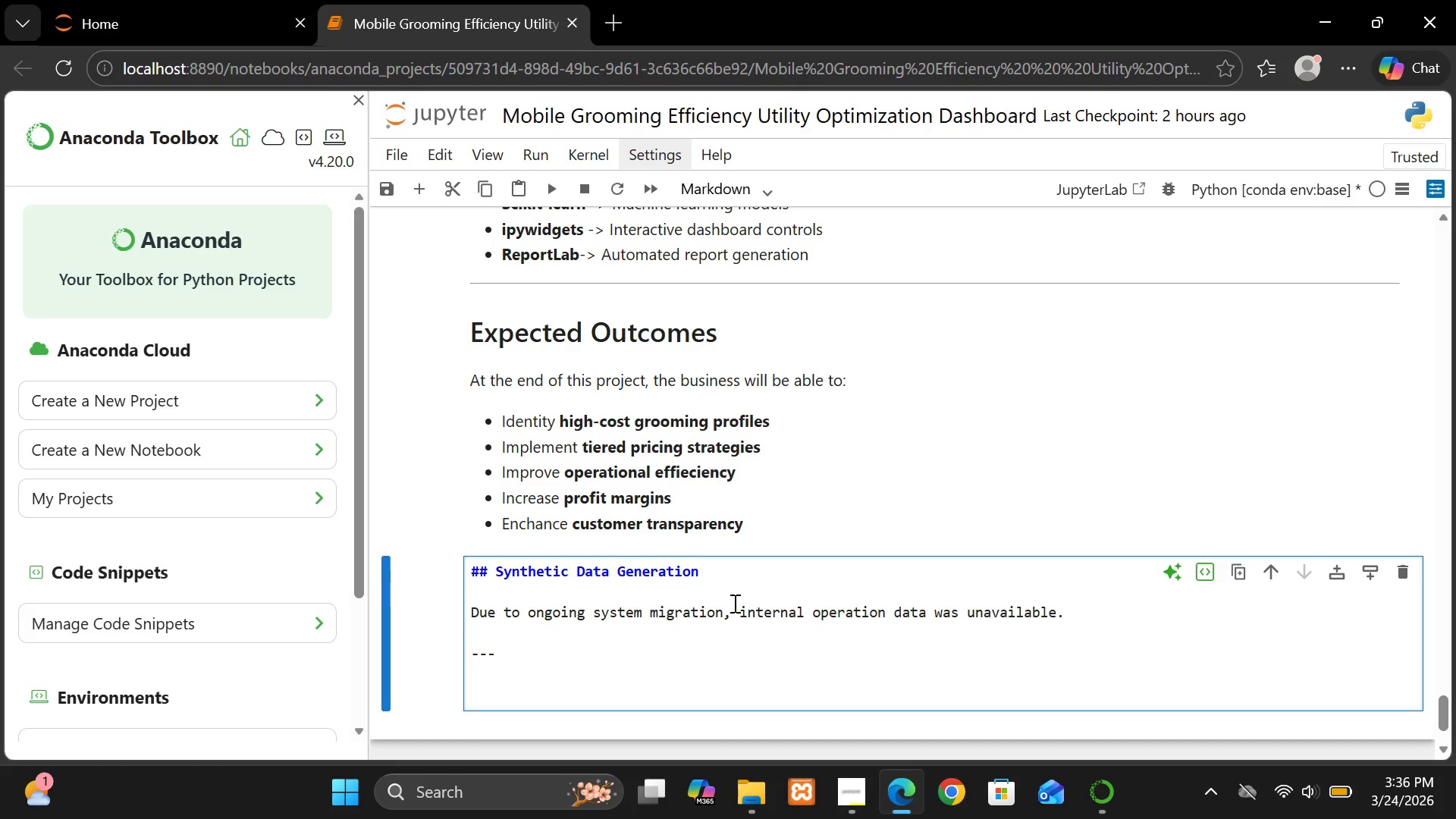 
type(## Breed  )
key(Backspace)
type(-Based)
 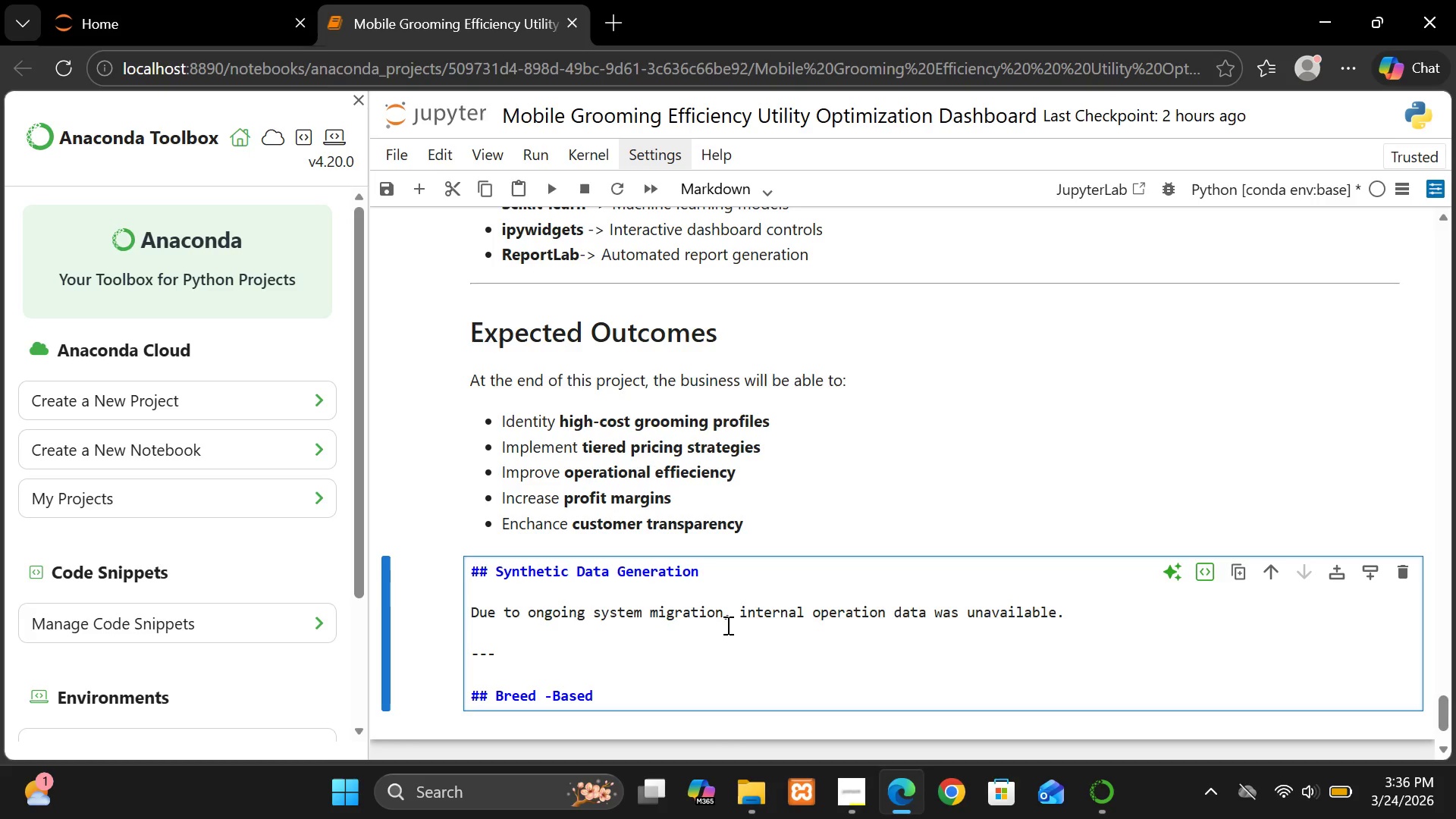 
left_click([542, 696])
 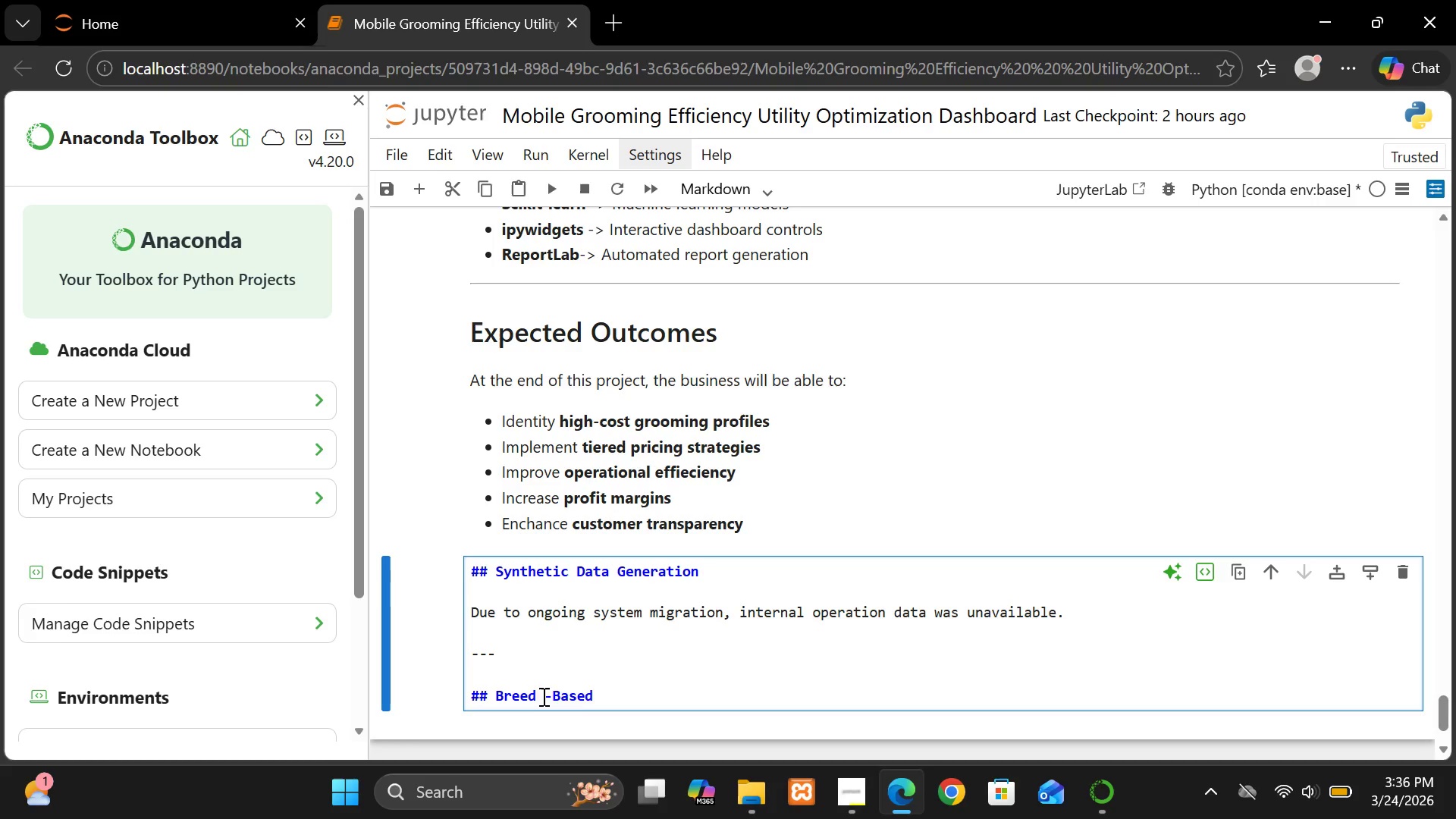 
key(Backspace)
 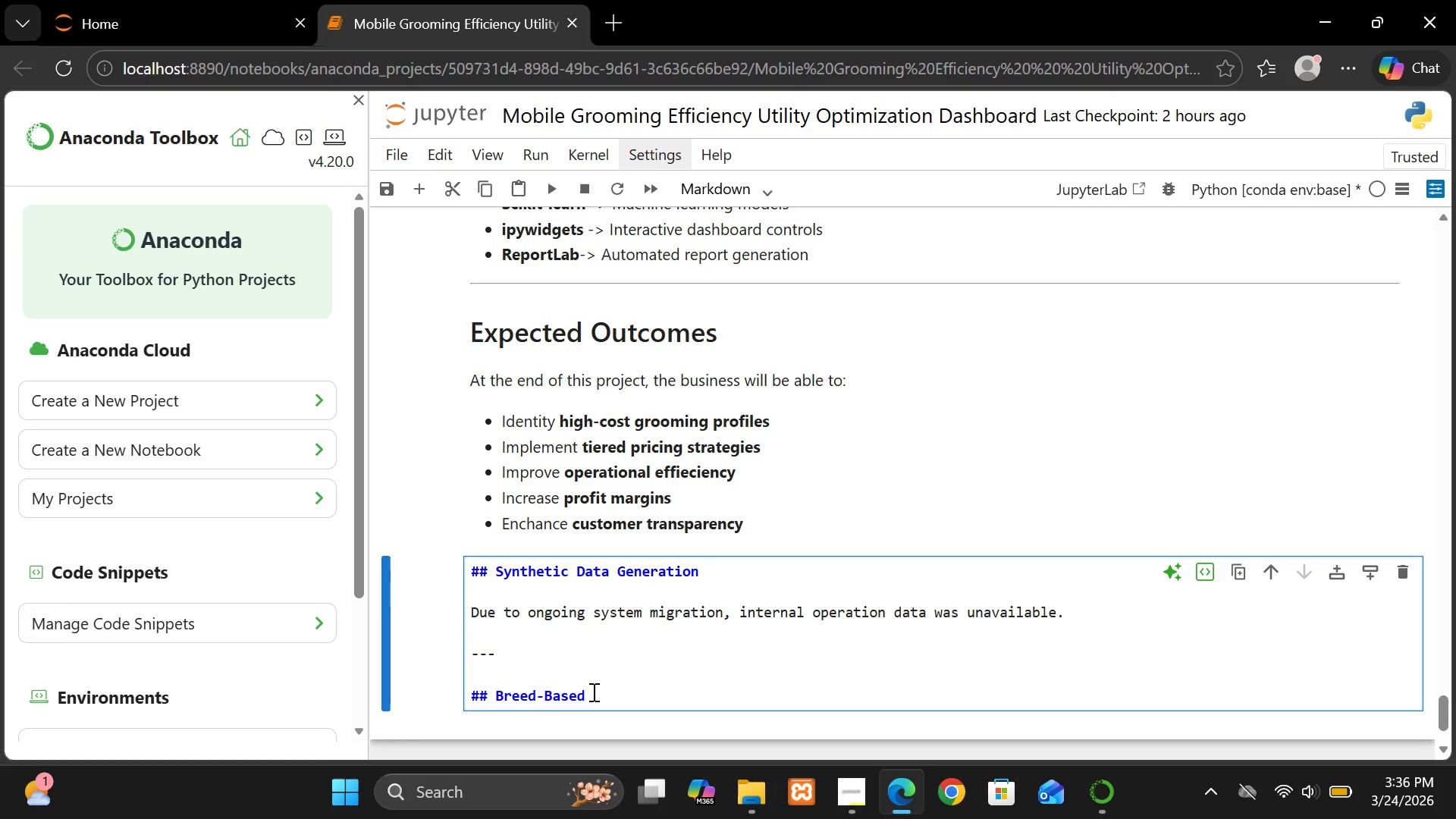 
left_click([592, 692])
 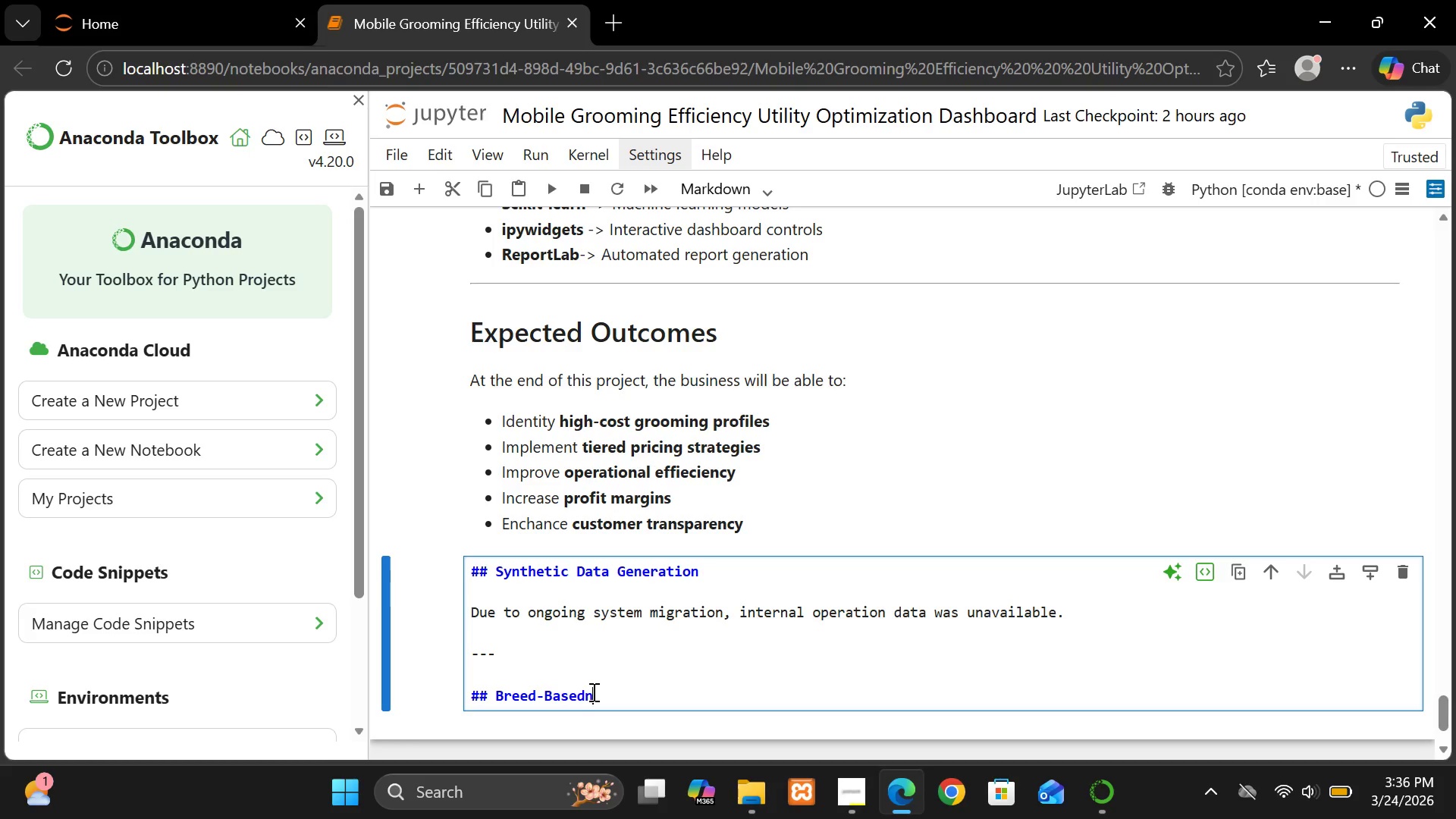 
type(n)
key(Backspace)
type( Logic)
 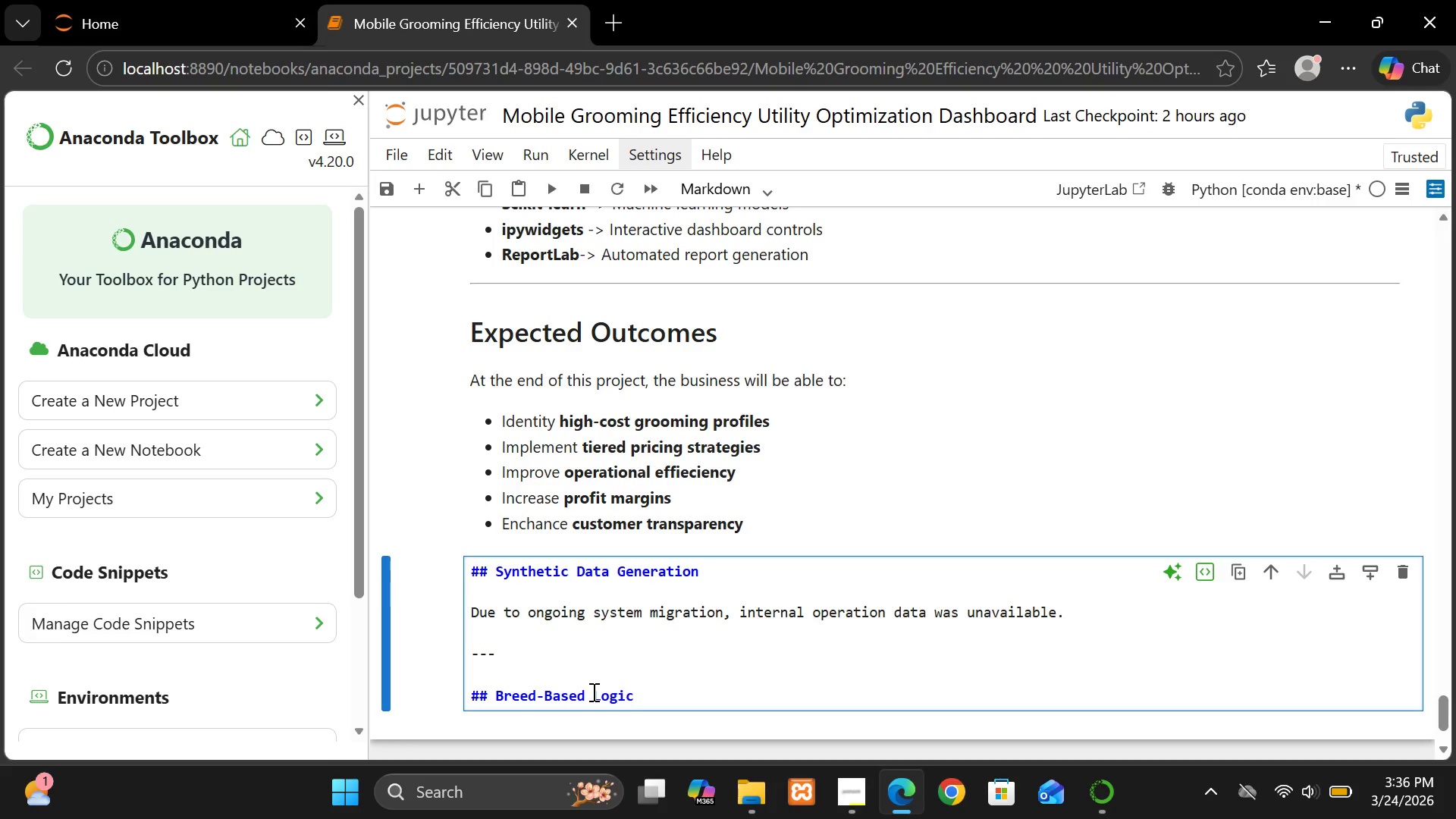 
key(Space)
 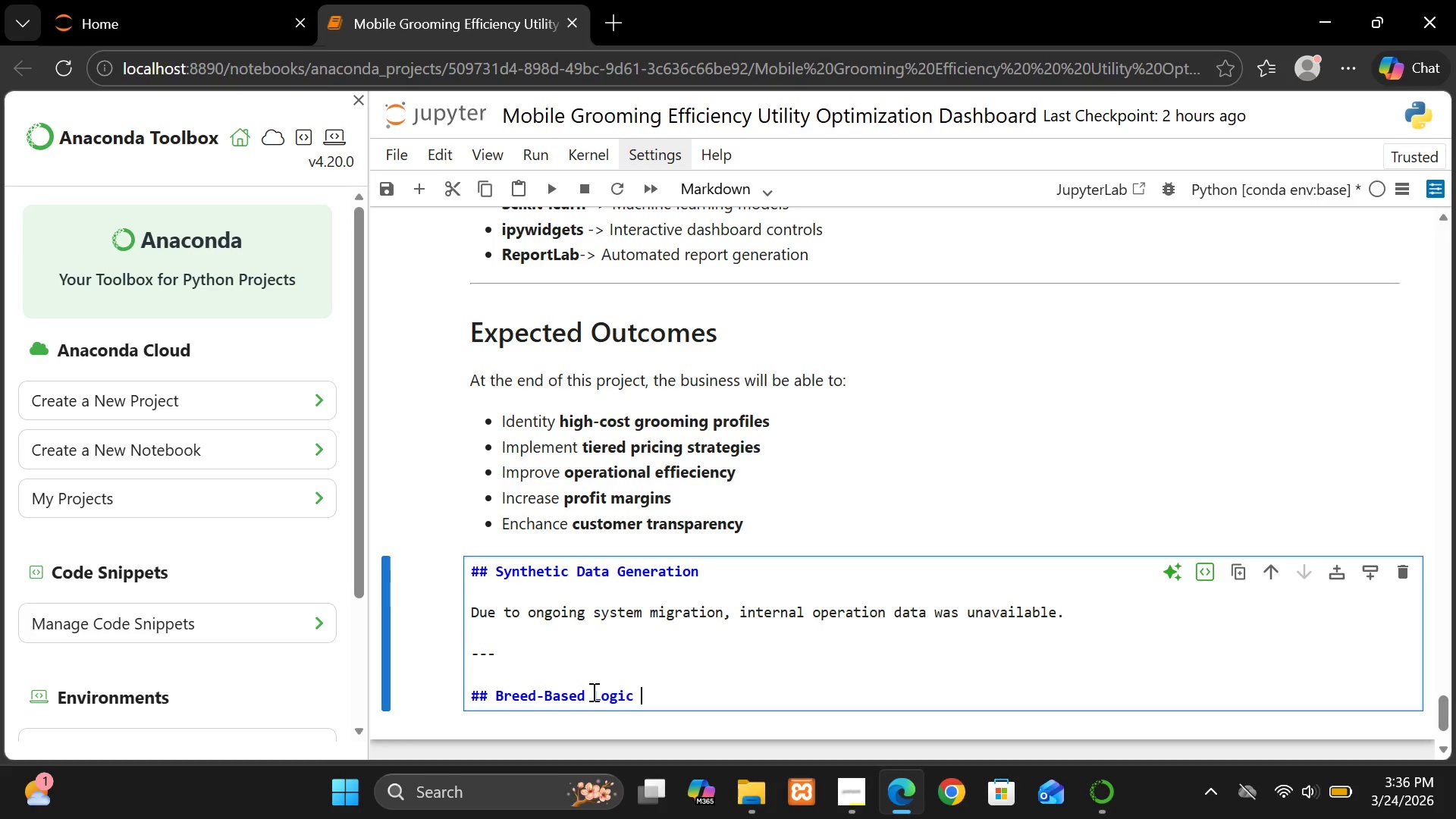 
key(Enter)
 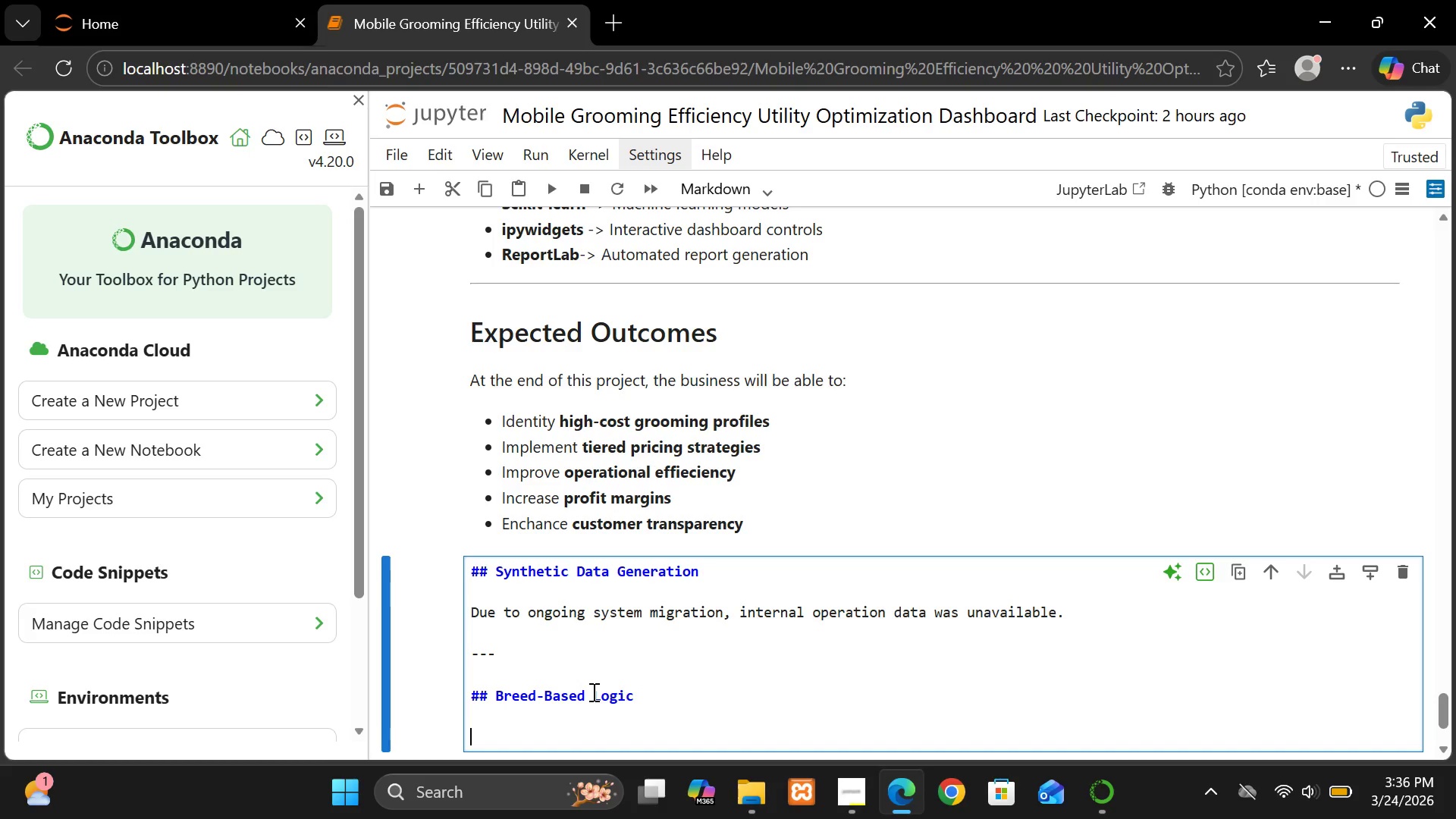 
key(Enter)
 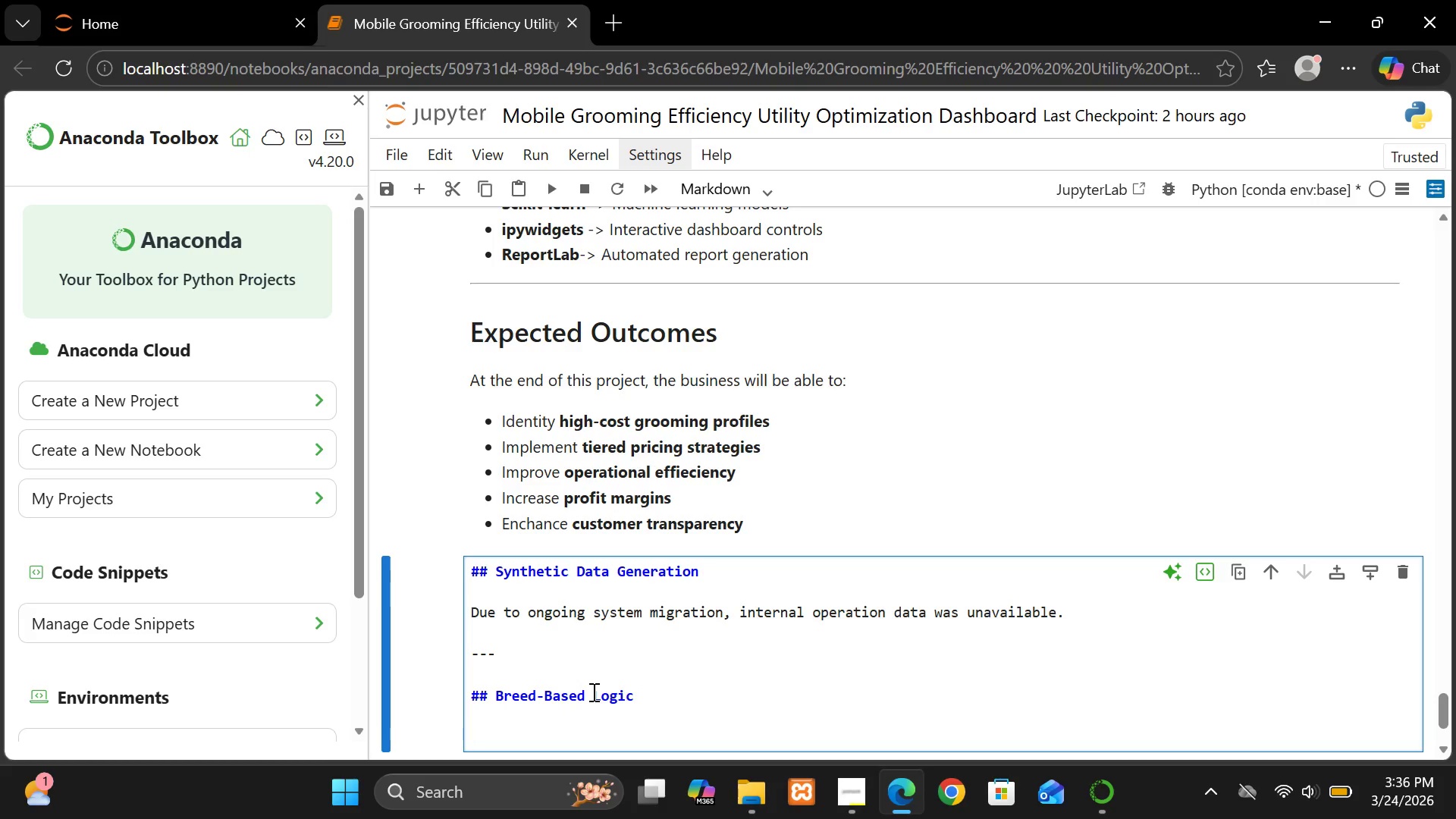 
type(Each grooming is influc)
 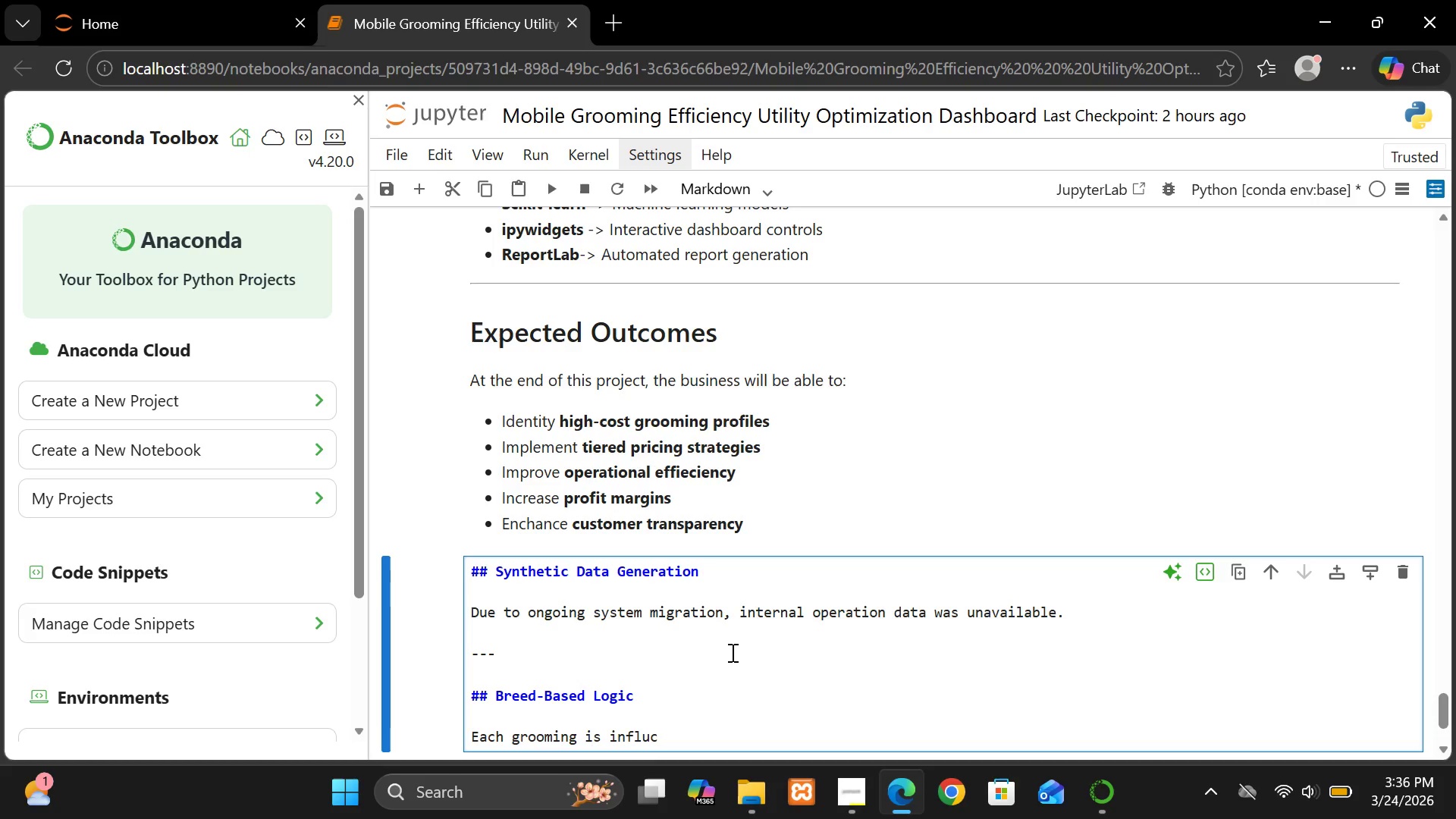 
type(enced by ket)
key(Backspace)
type(y breed chara)
 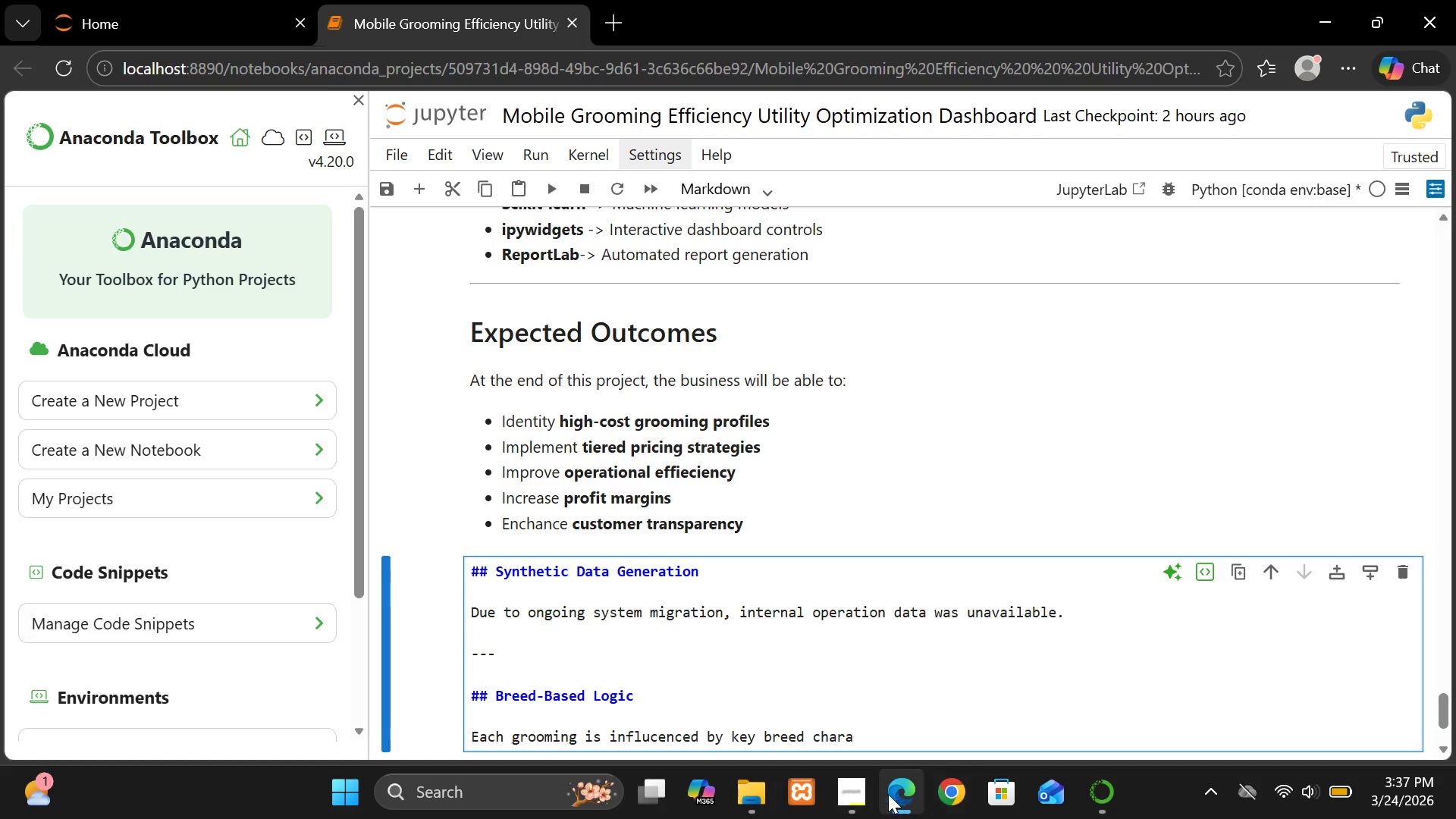 
left_click([861, 795])